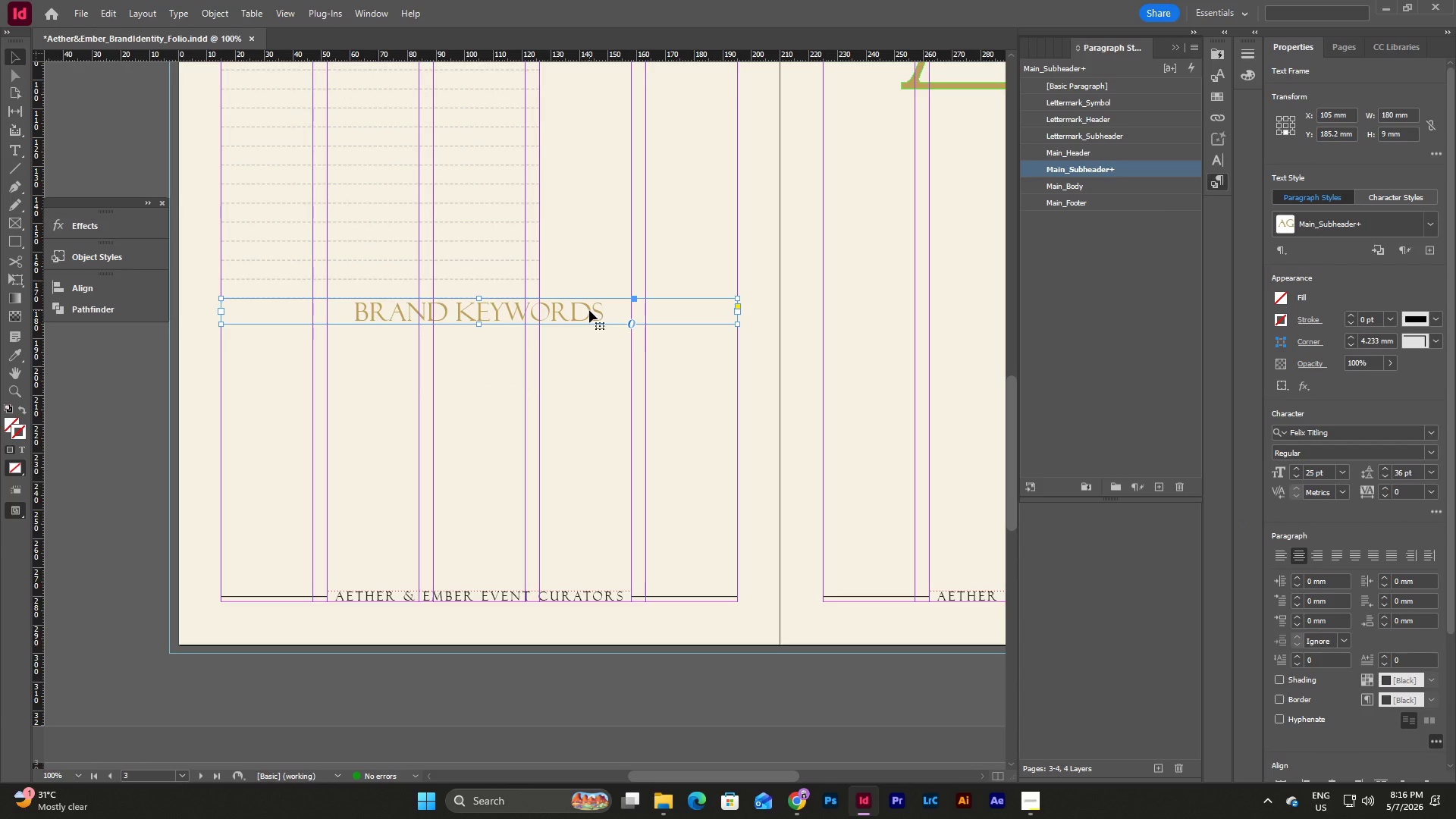 
key(Shift+ArrowDown)
 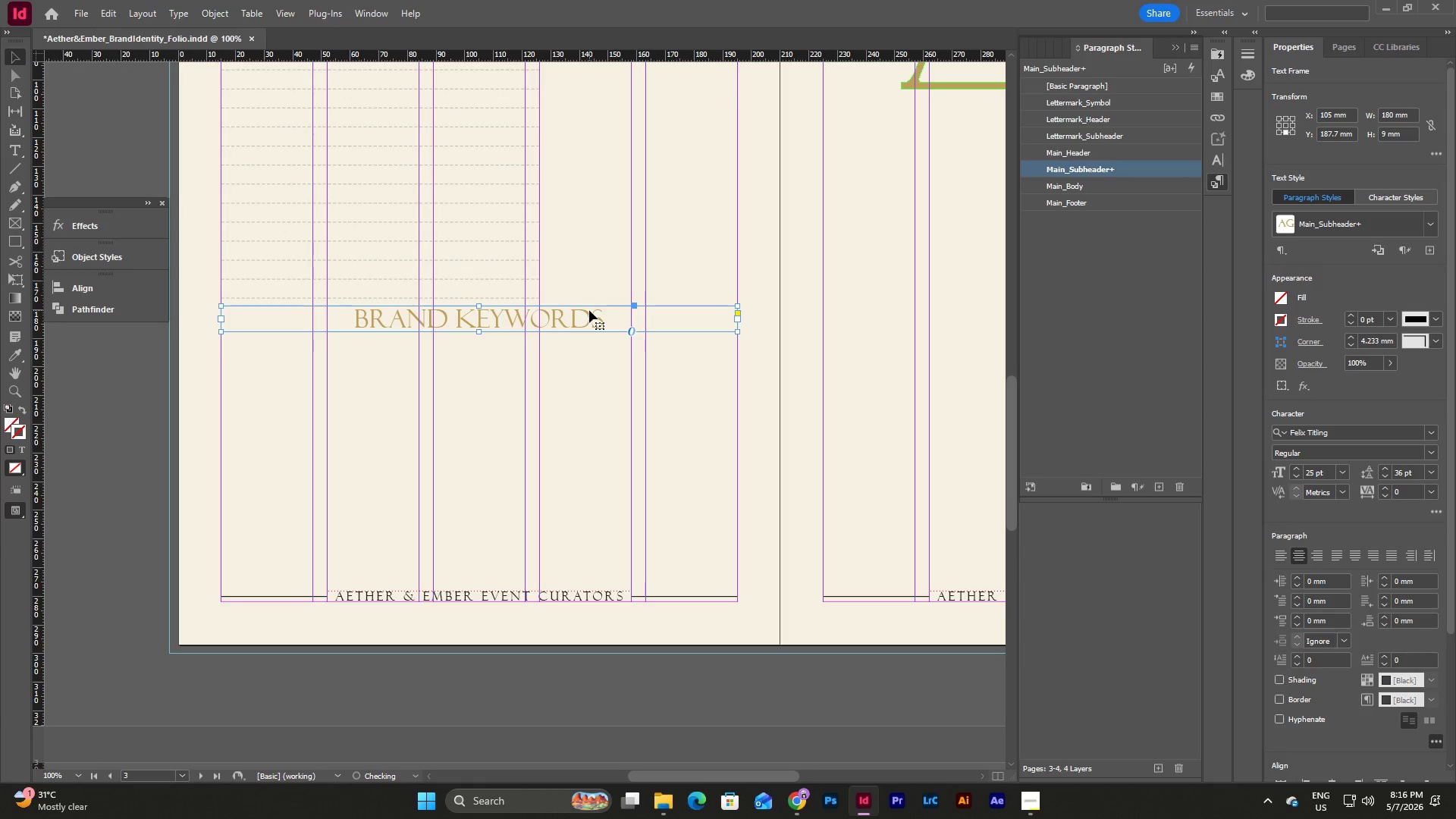 
key(Shift+ArrowDown)
 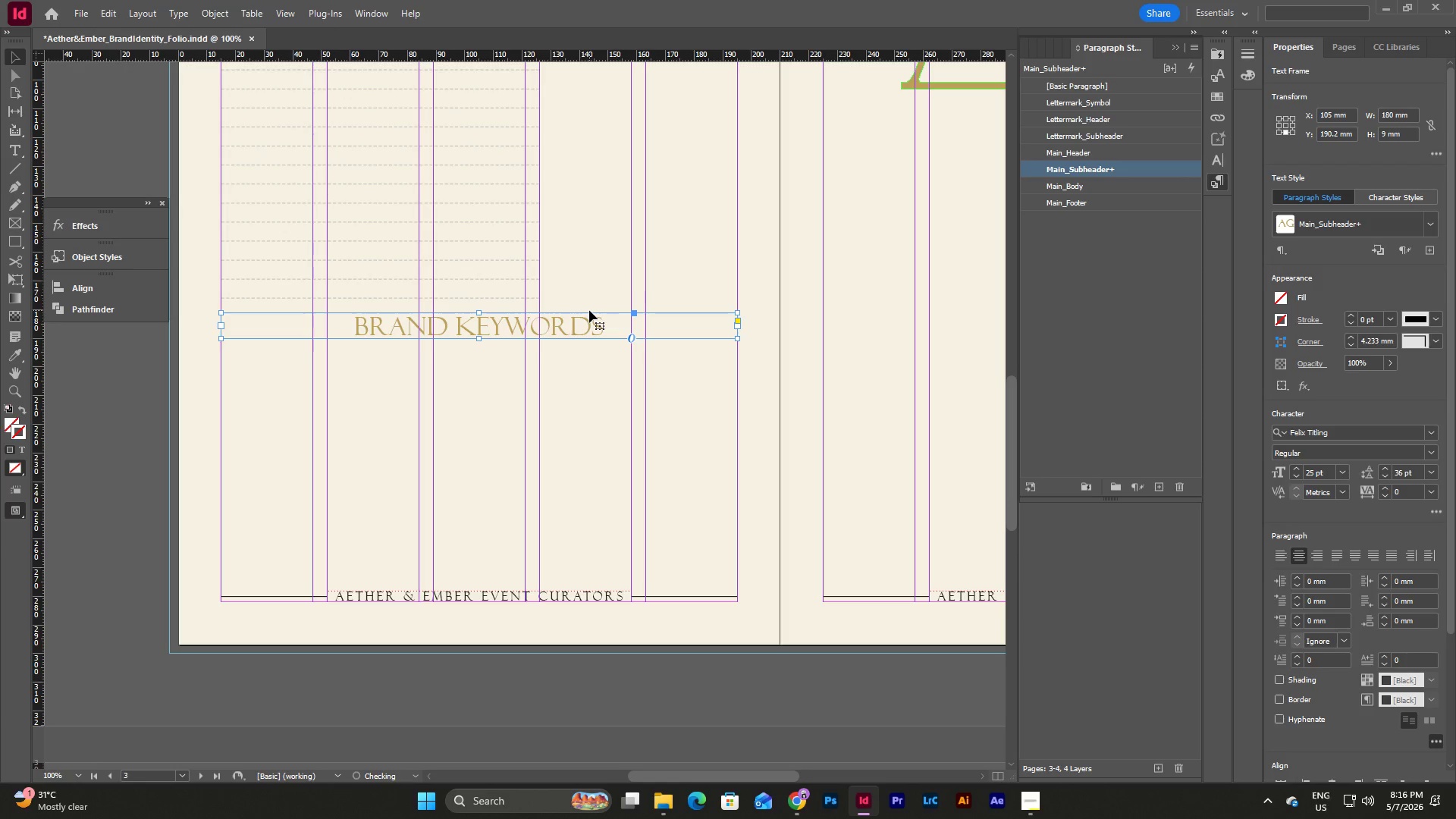 
key(Shift+ArrowDown)
 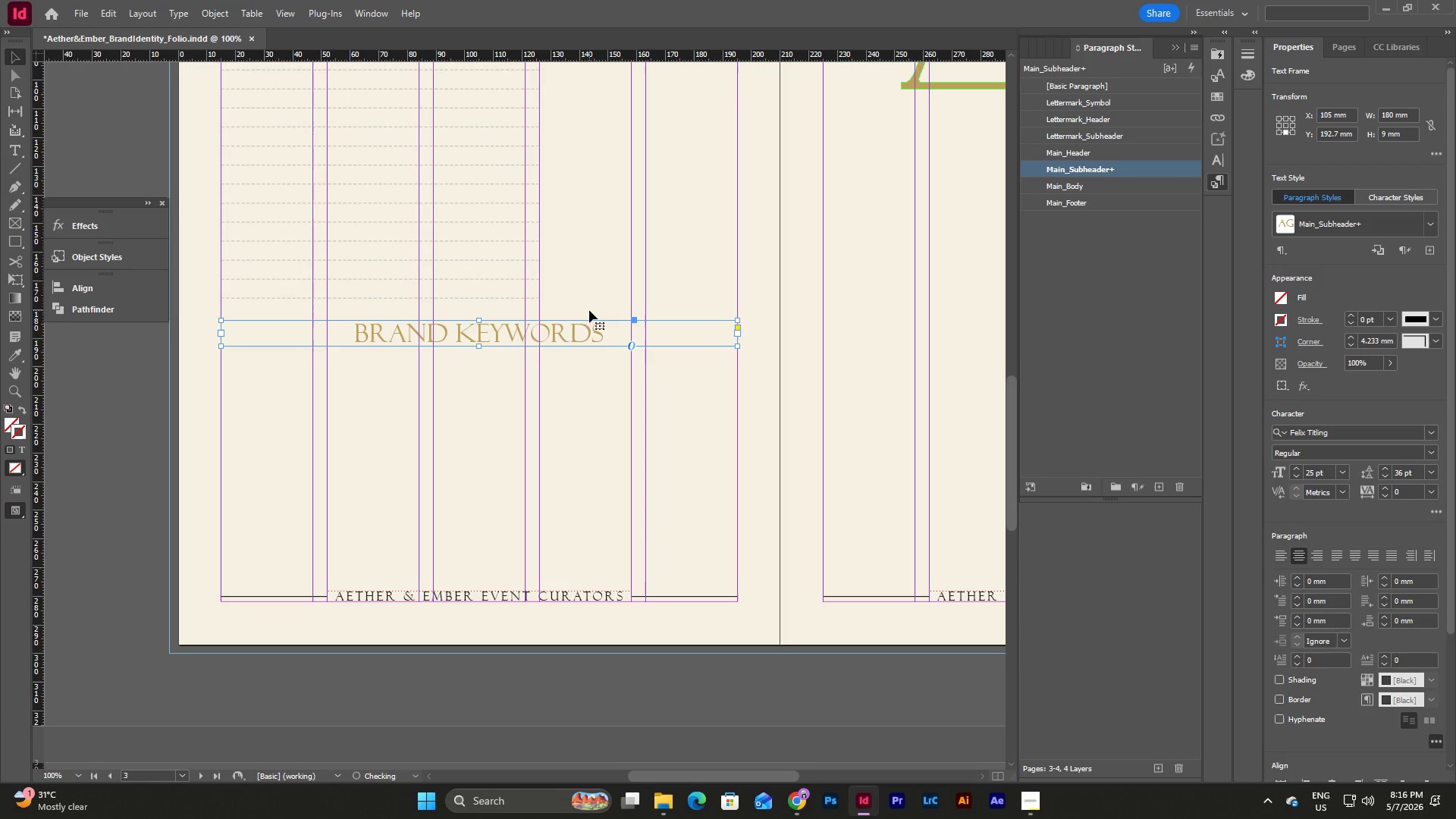 
key(Shift+ArrowDown)
 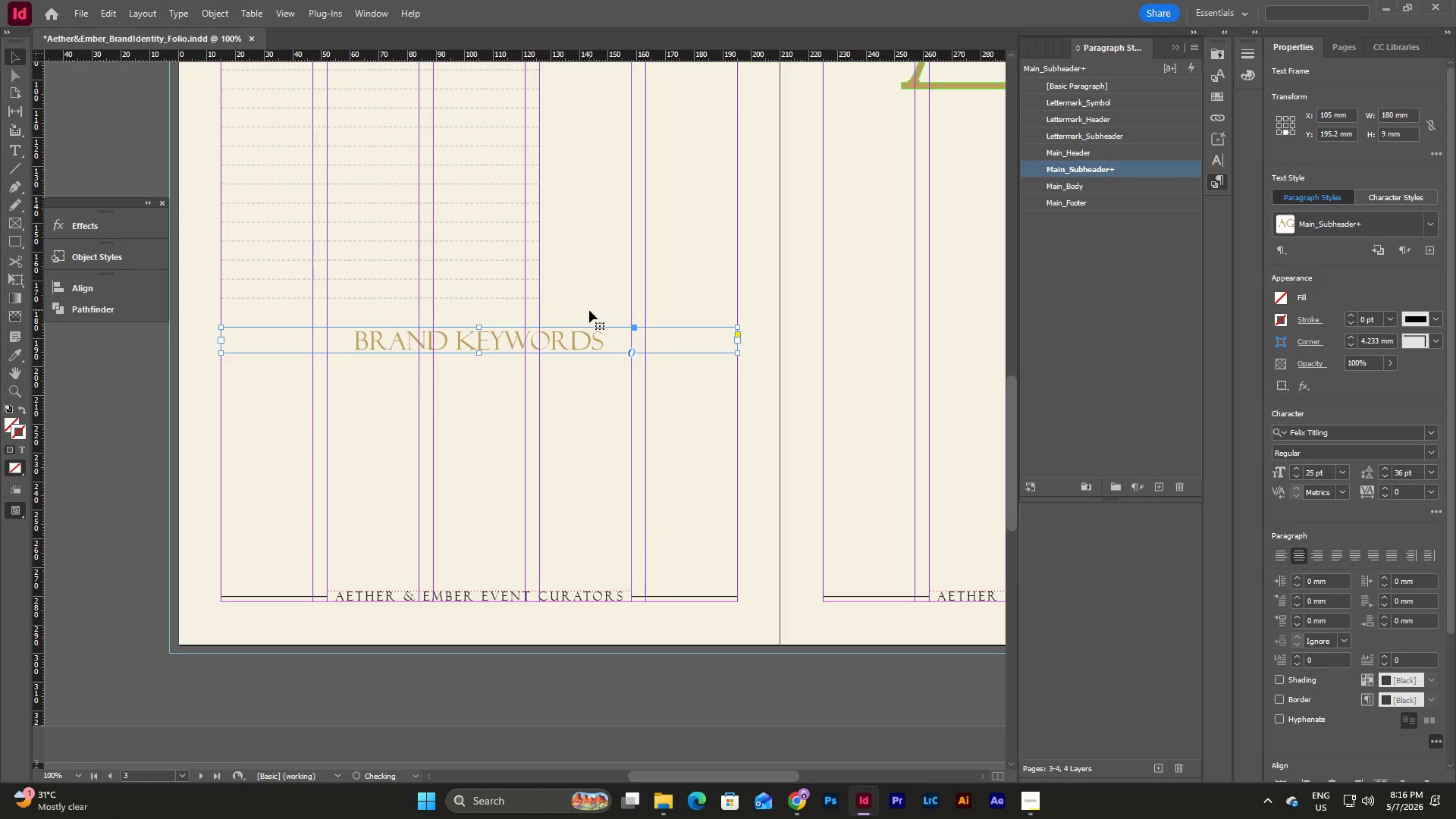 
key(Shift+ArrowDown)
 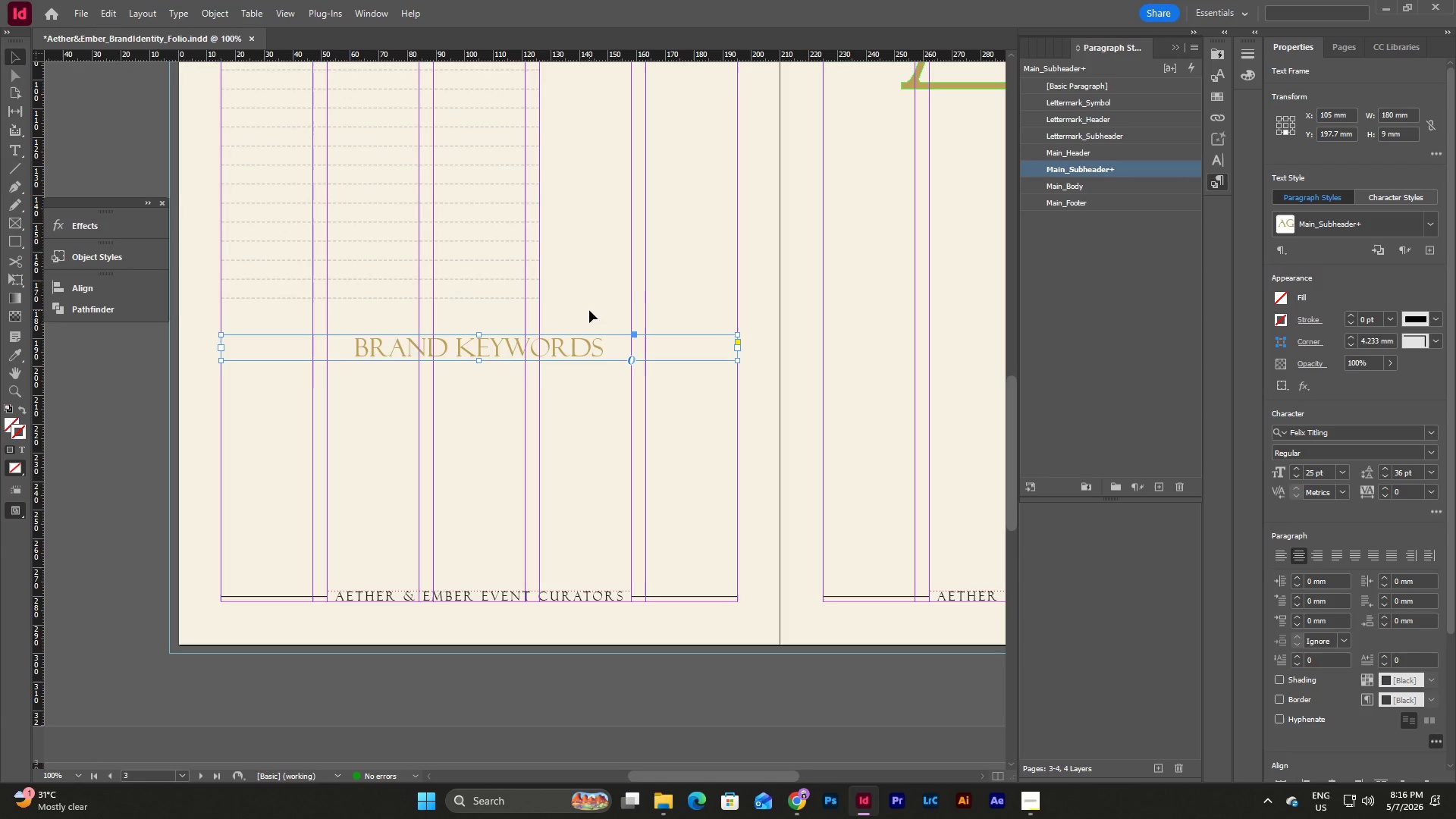 
left_click([589, 310])
 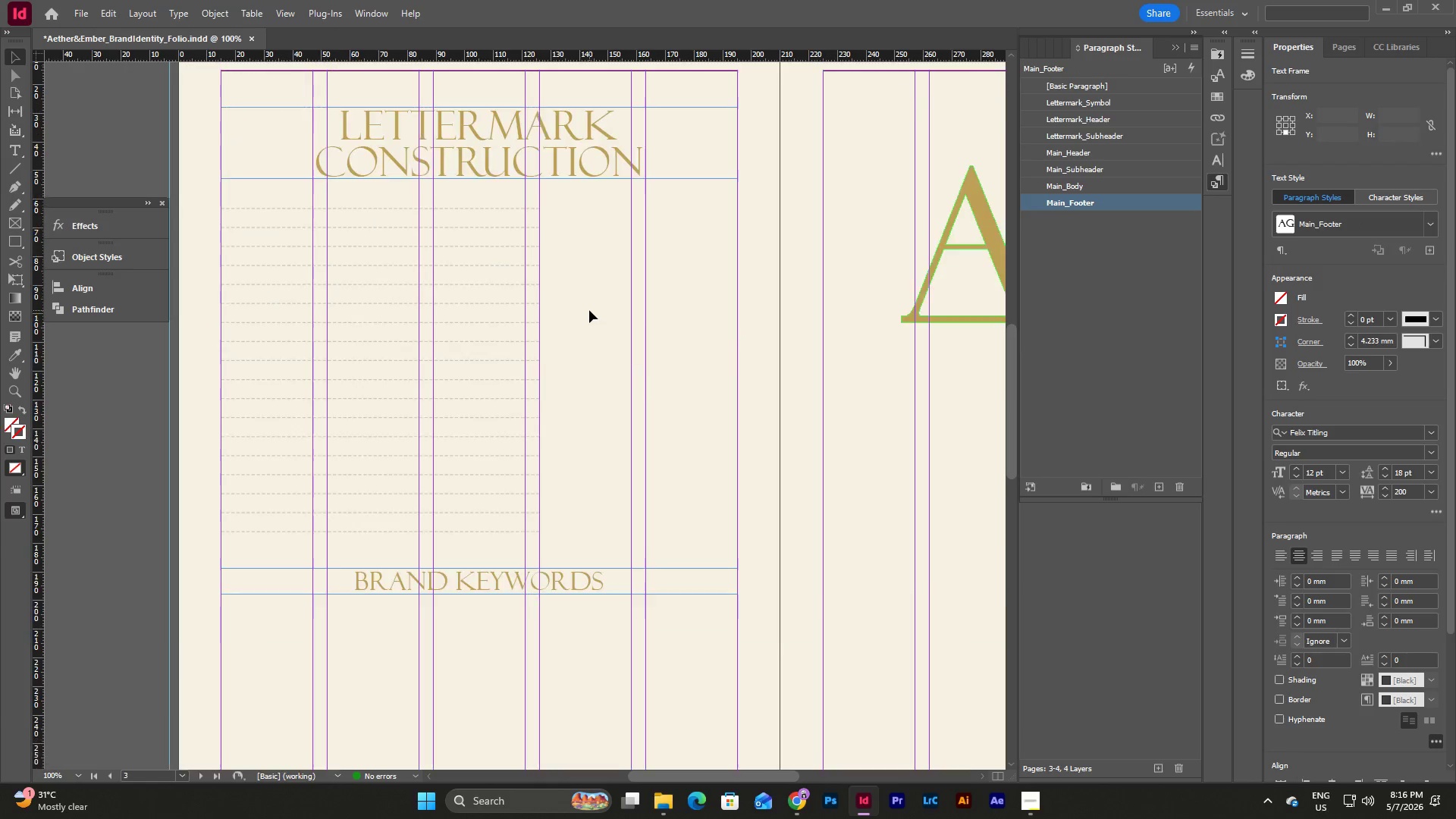 
scroll: coordinate [589, 310], scroll_direction: up, amount: 4.0
 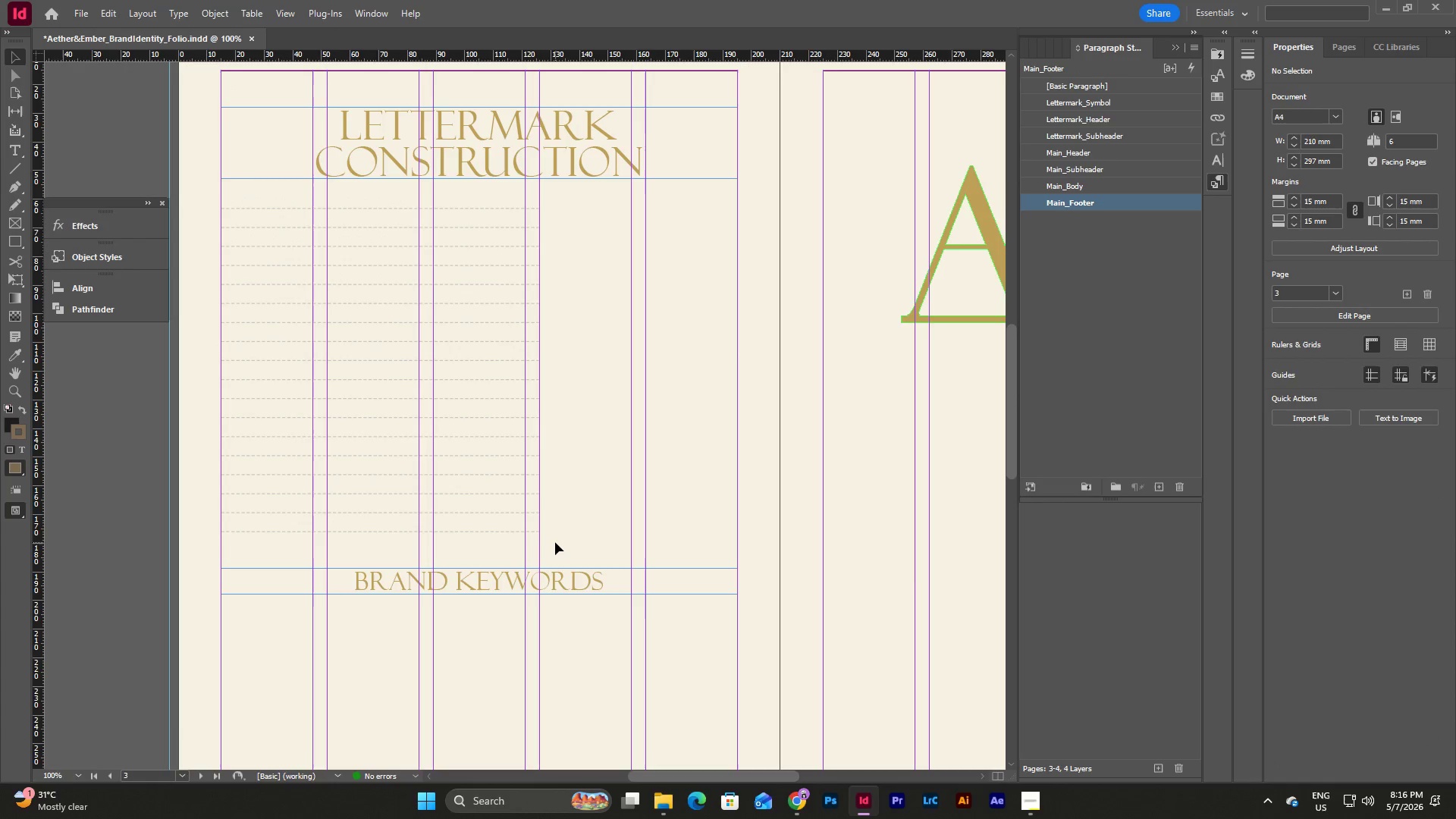 
left_click_drag(start_coordinate=[555, 542], to_coordinate=[526, 525])
 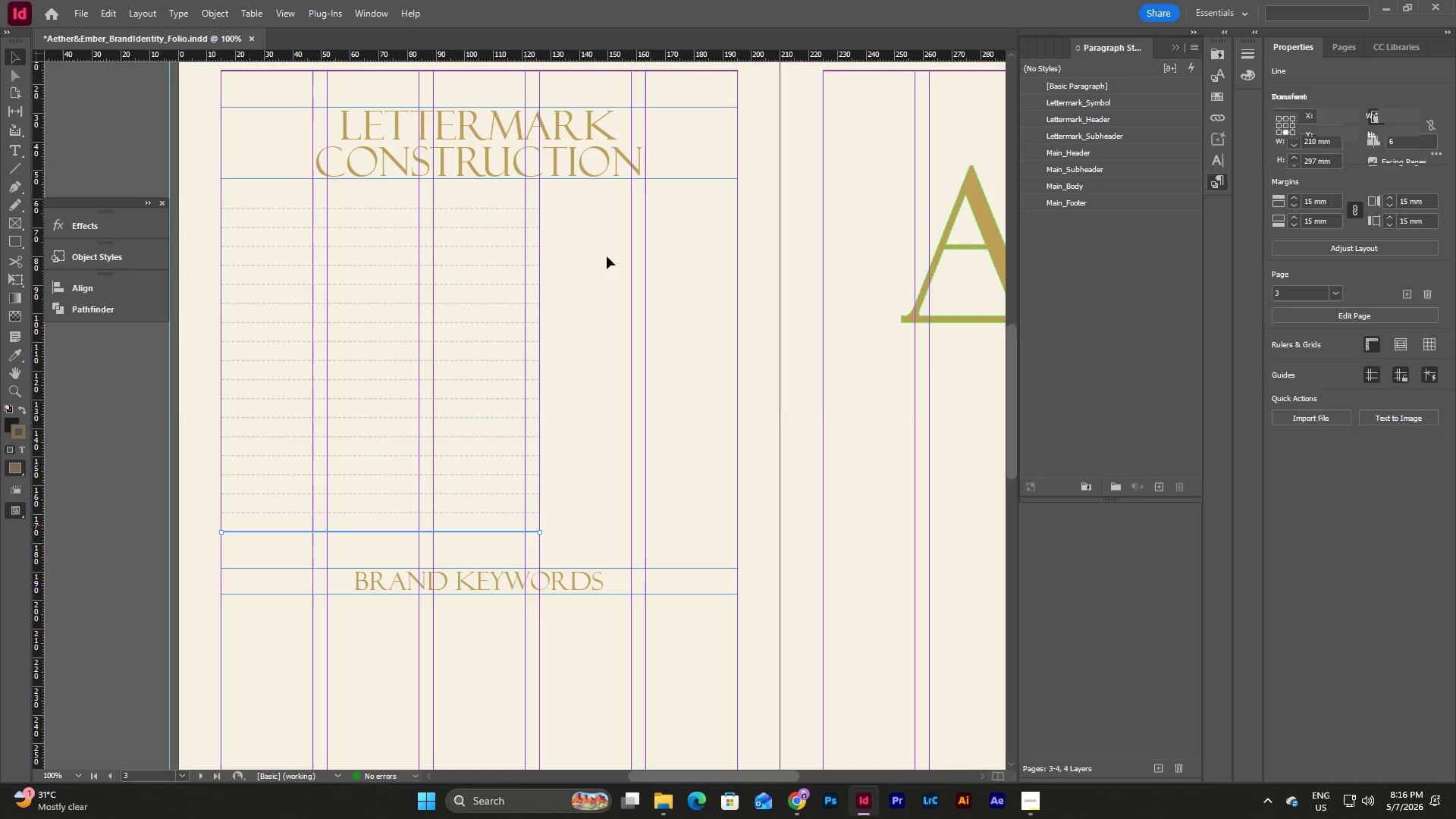 
left_click([609, 240])
 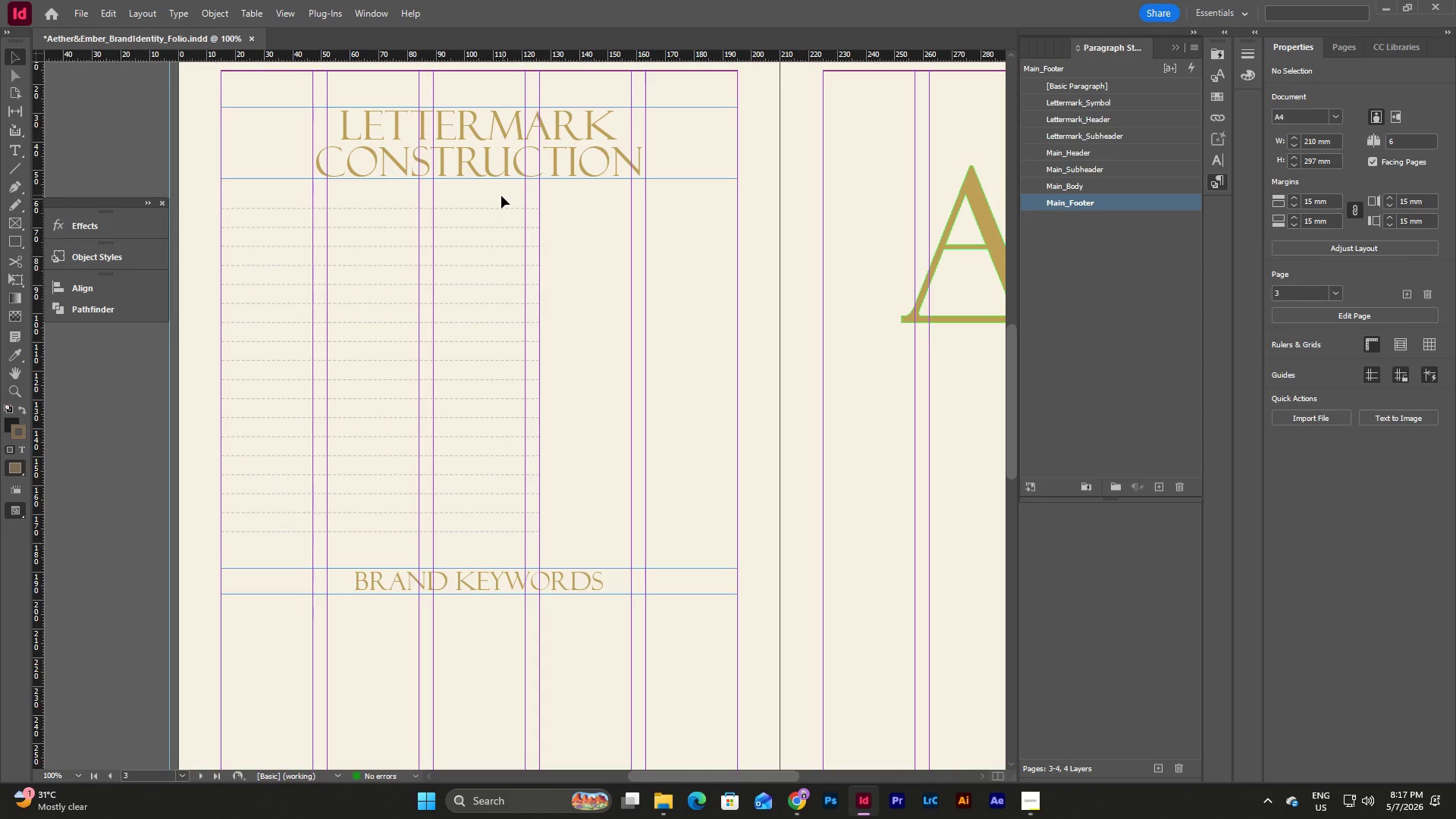 
left_click_drag(start_coordinate=[500, 196], to_coordinate=[519, 483])
 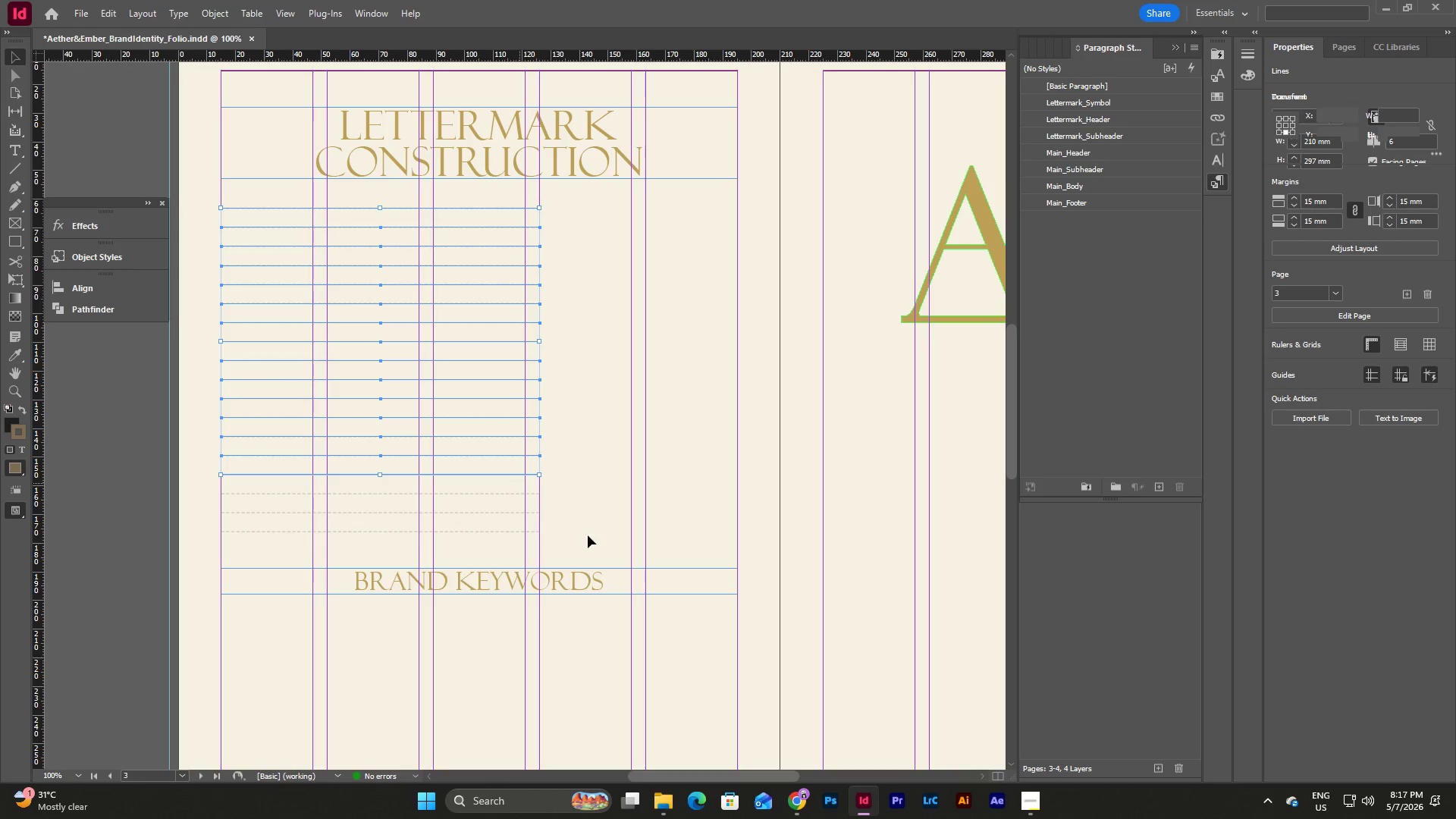 
left_click([588, 535])
 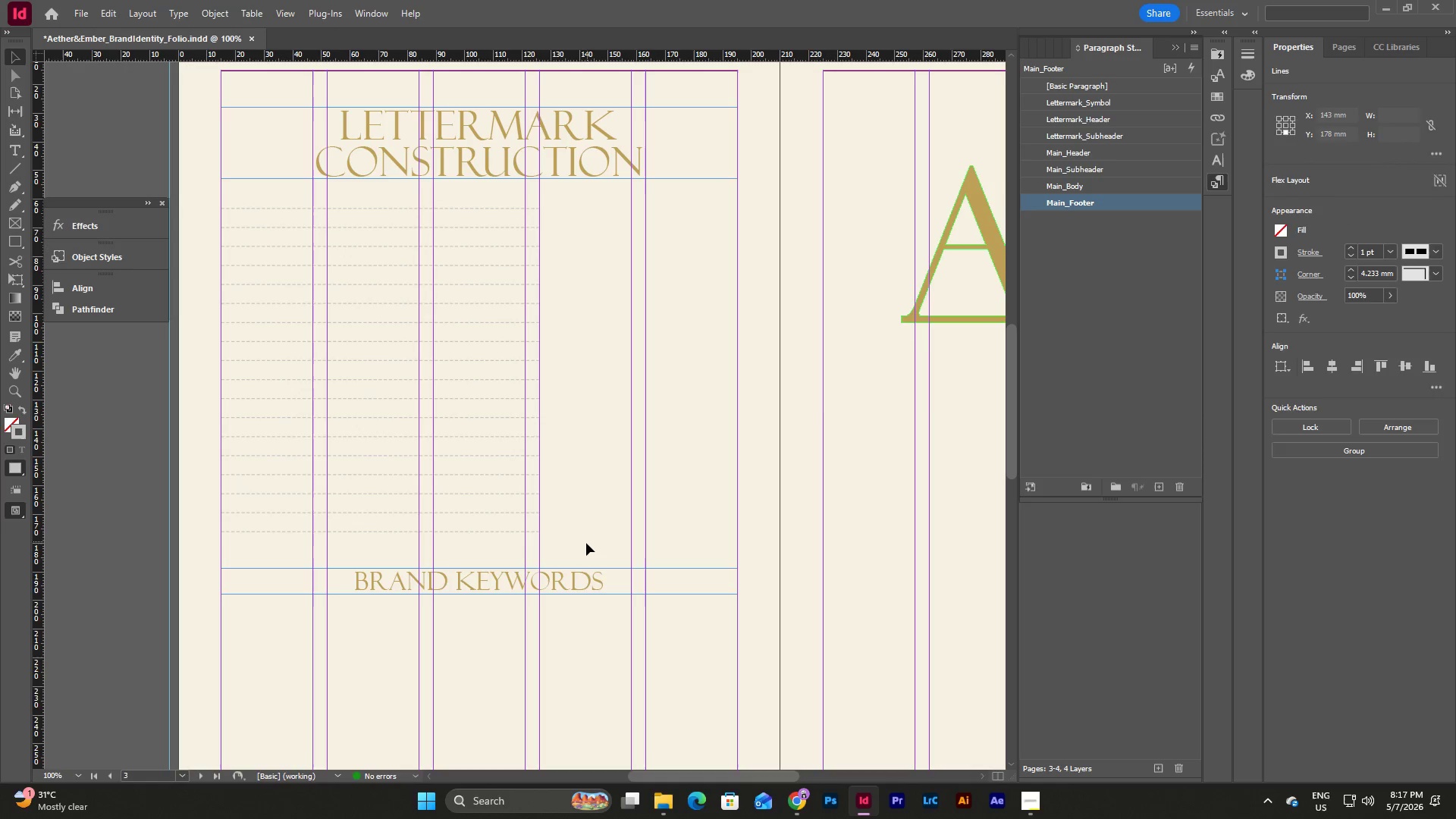 
left_click_drag(start_coordinate=[586, 547], to_coordinate=[507, 490])
 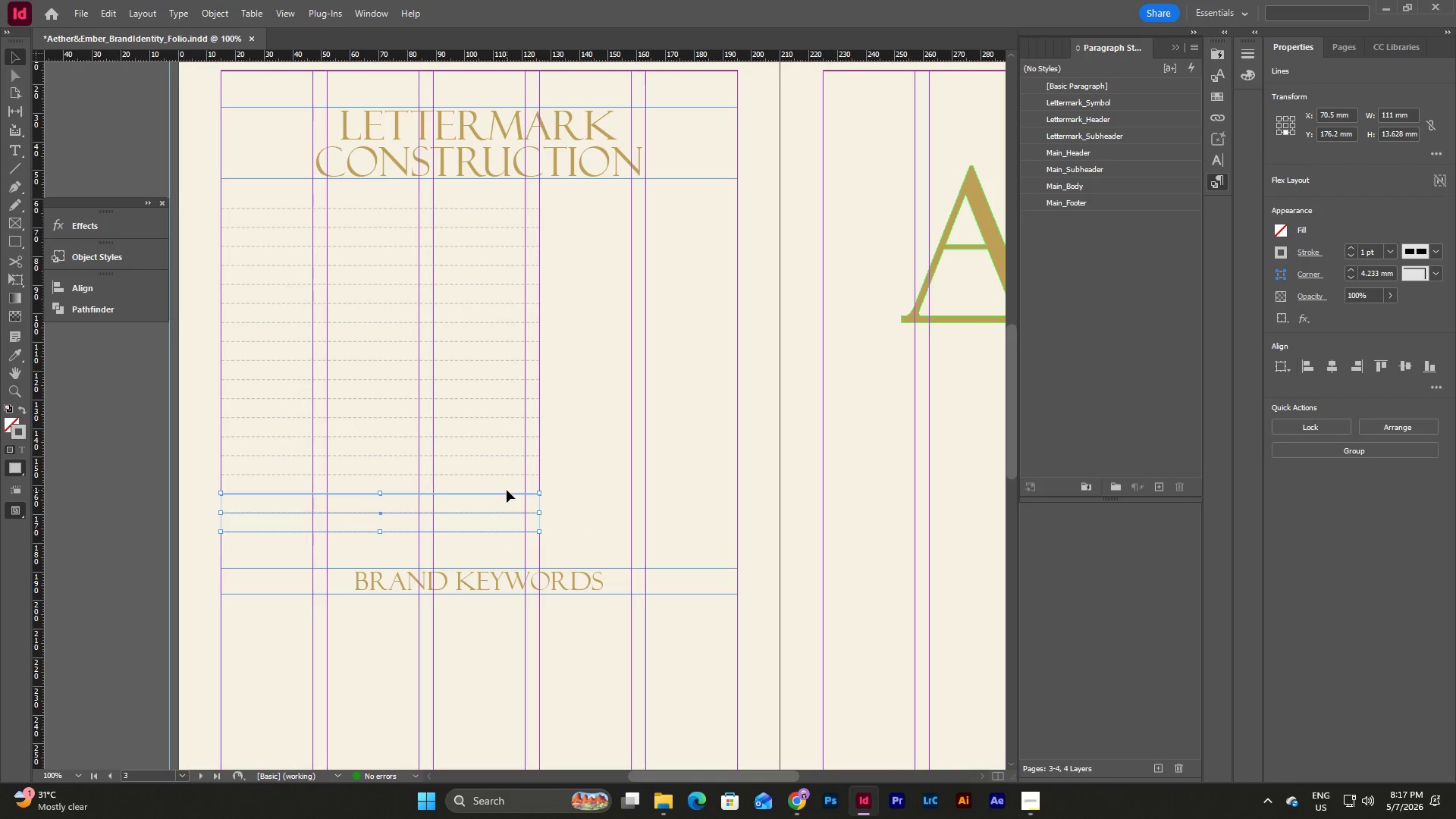 
key(Backspace)
 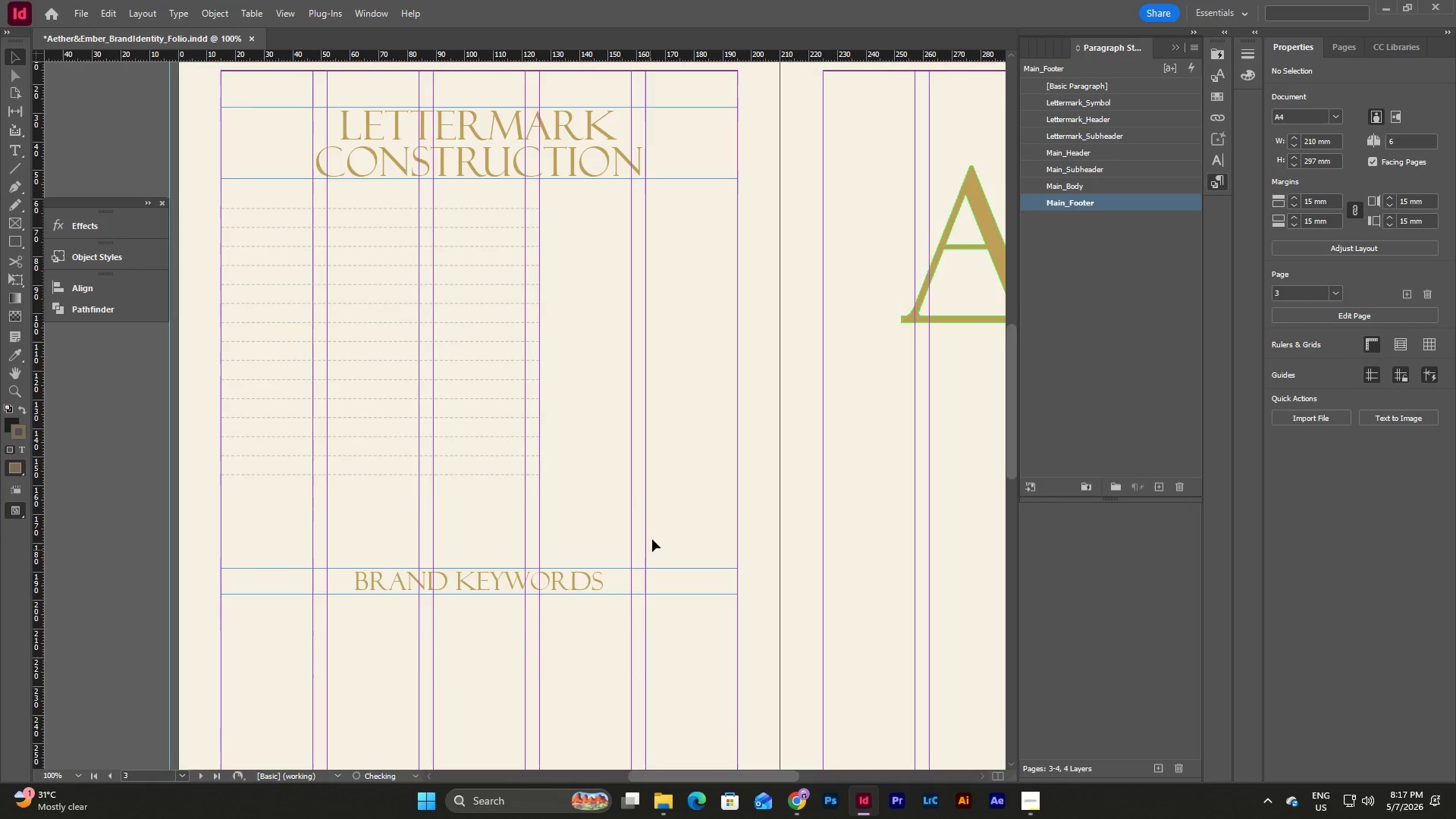 
left_click_drag(start_coordinate=[635, 576], to_coordinate=[569, 467])
 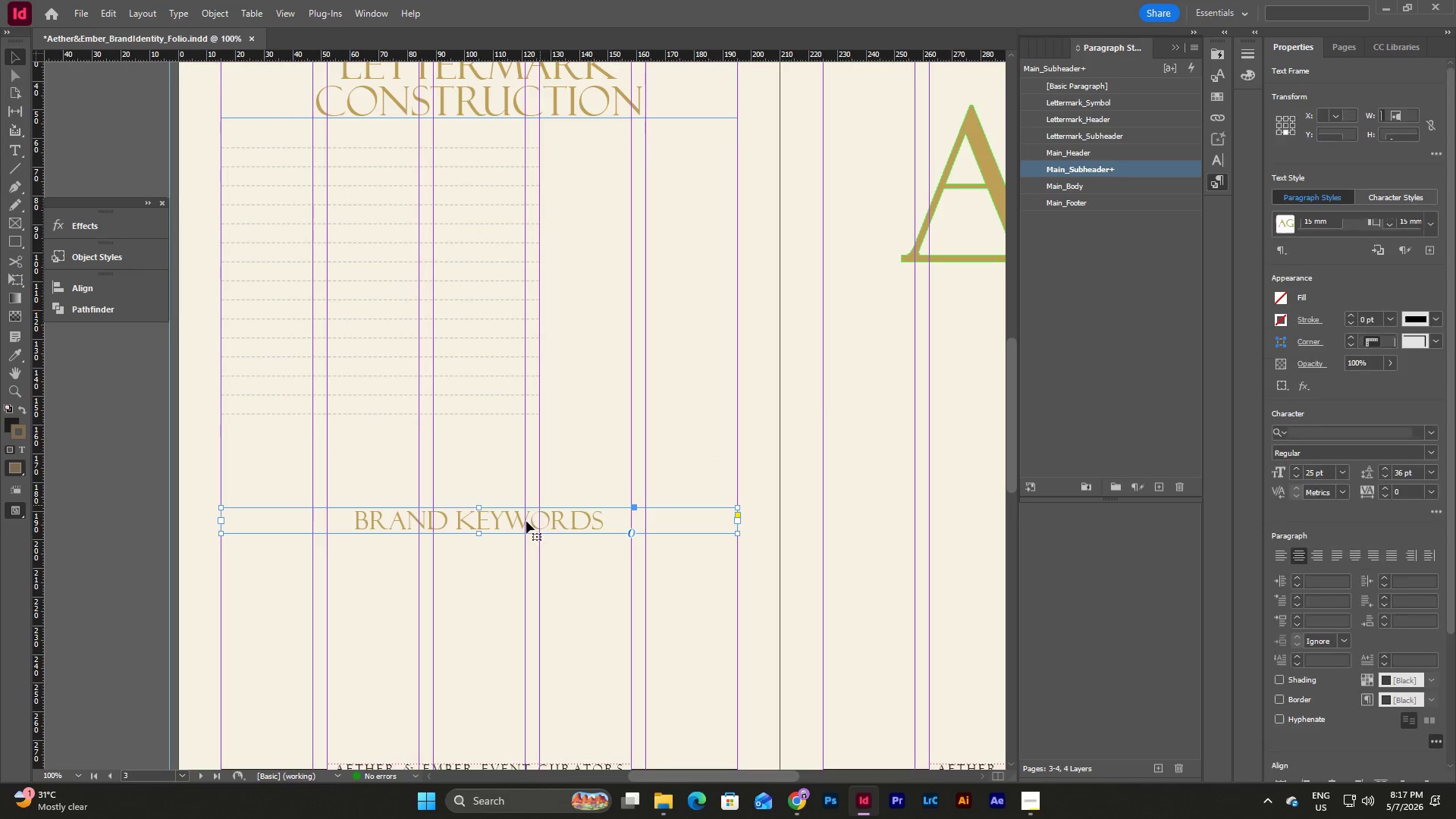 
scroll: coordinate [652, 535], scroll_direction: down, amount: 1.0
 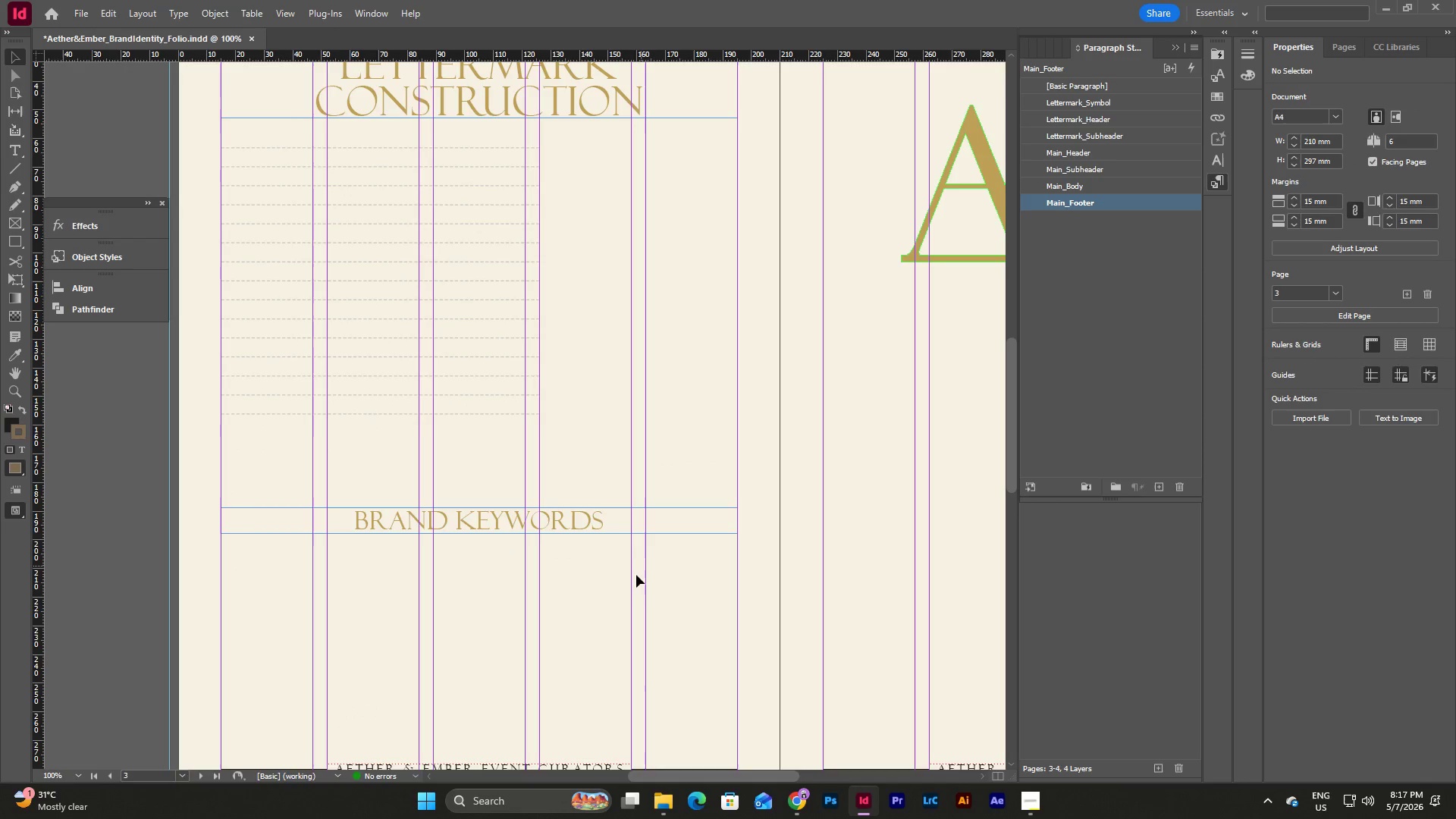 
left_click_drag(start_coordinate=[526, 521], to_coordinate=[525, 430])
 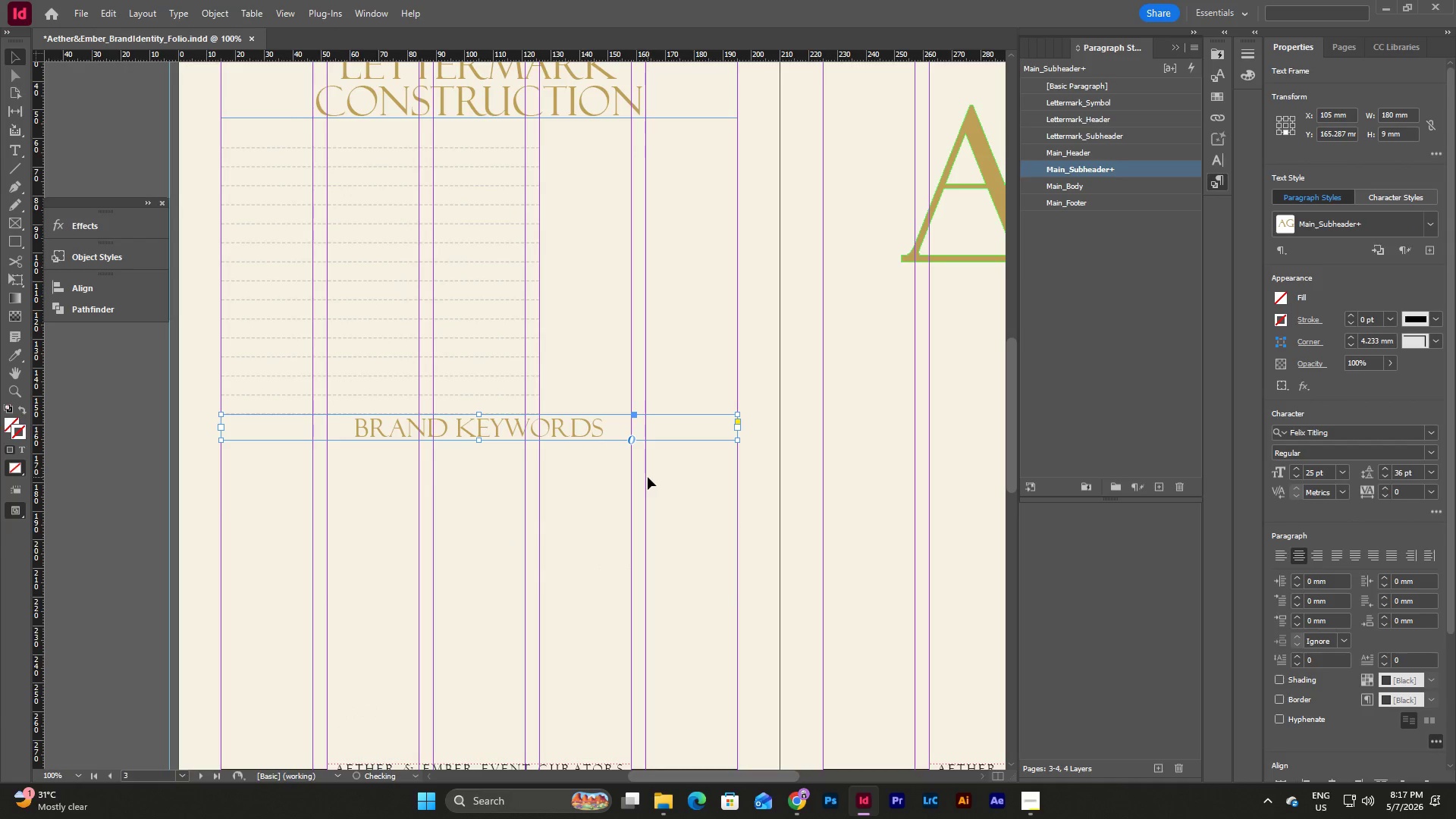 
left_click([648, 477])
 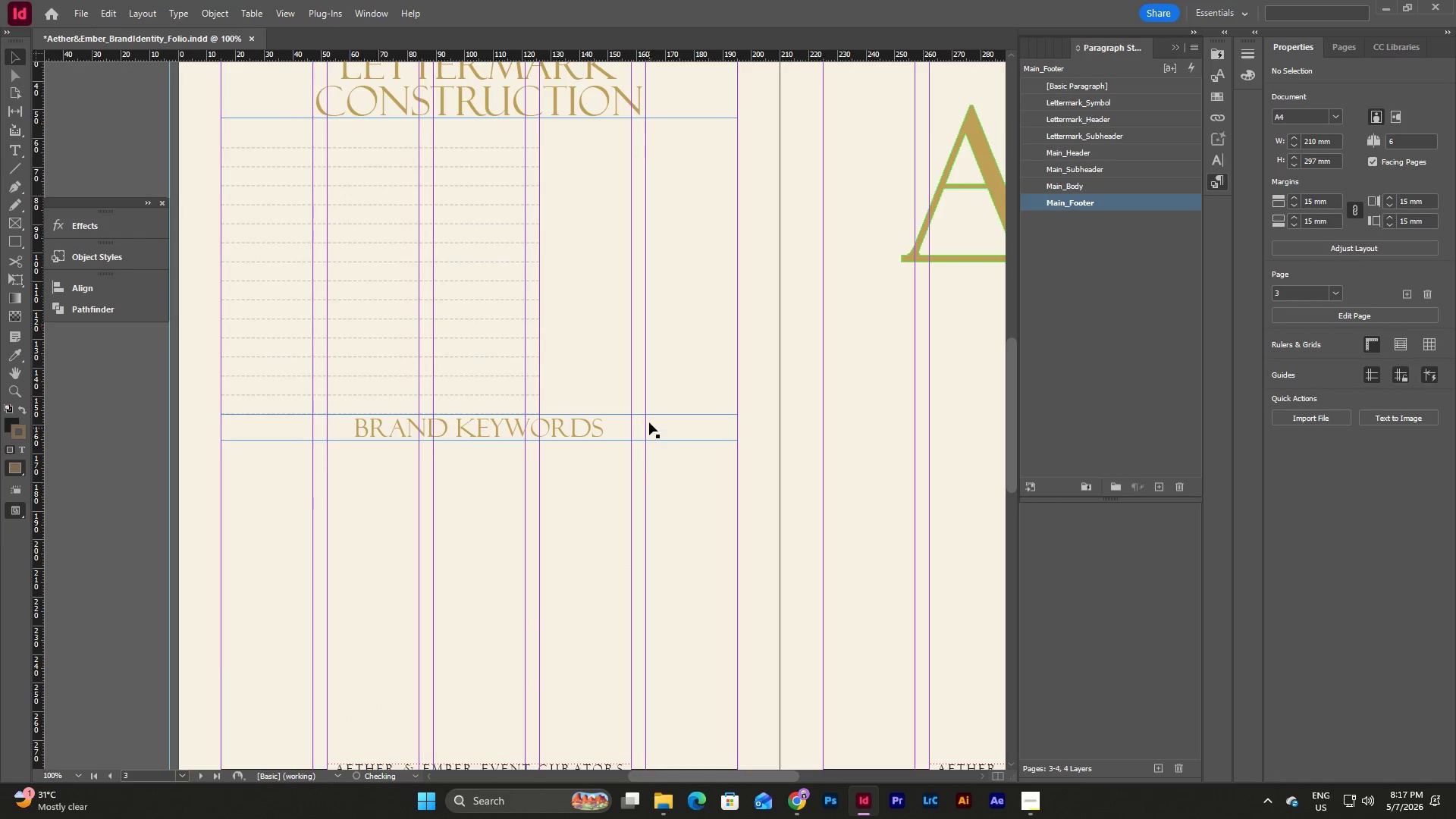 
left_click([649, 422])
 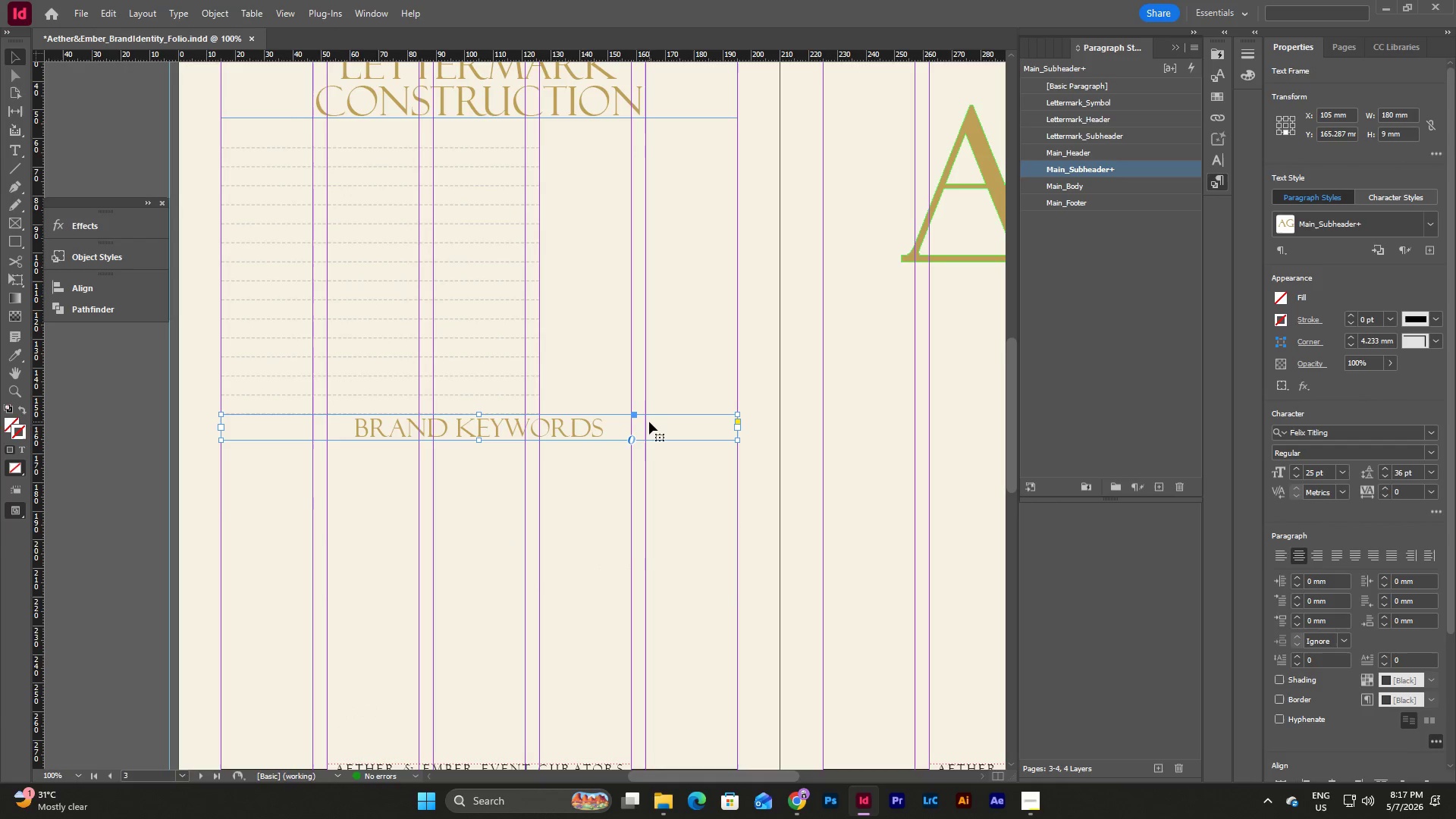 
key(Shift+ArrowDown)
 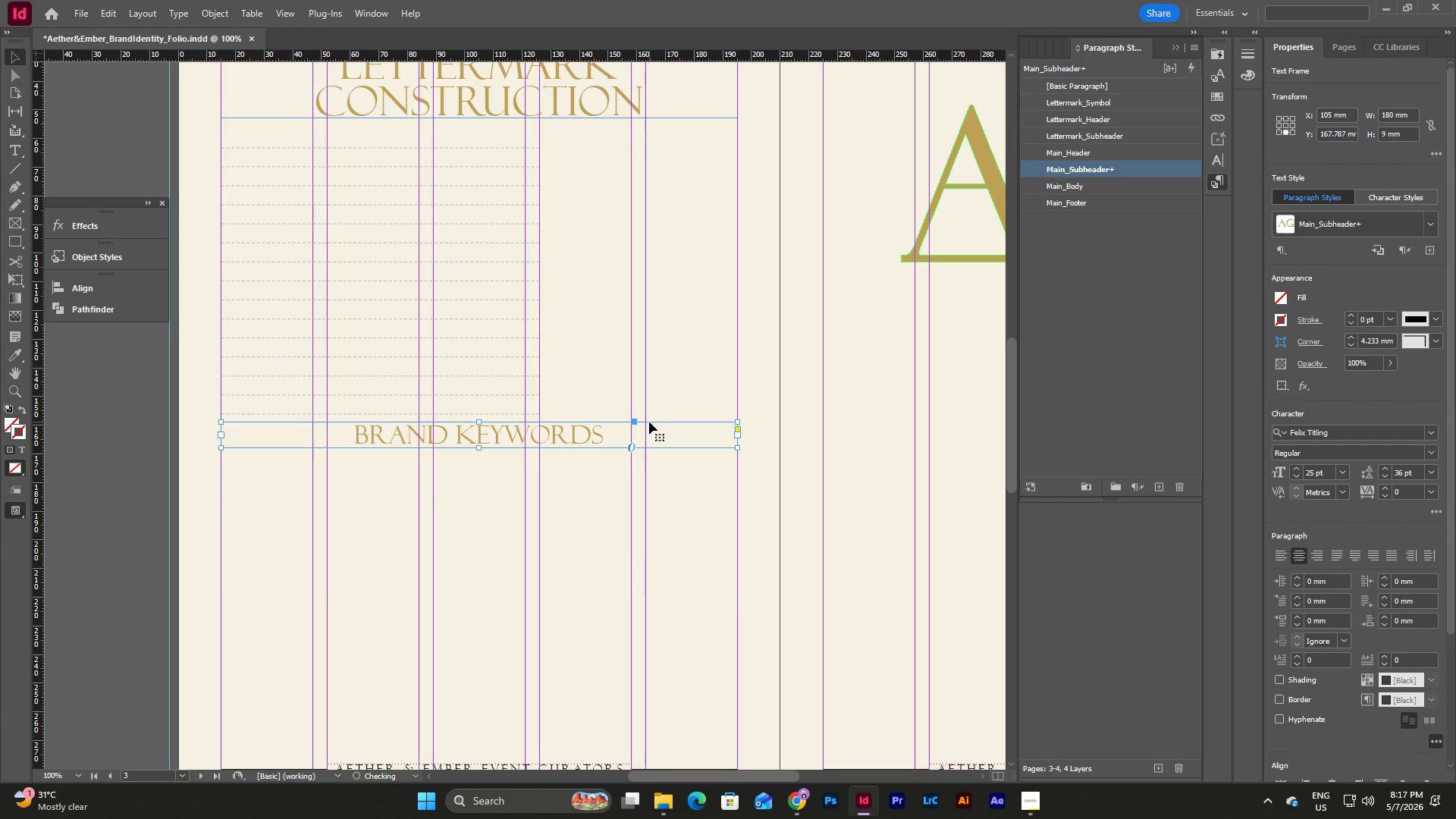 
key(Shift+ArrowDown)
 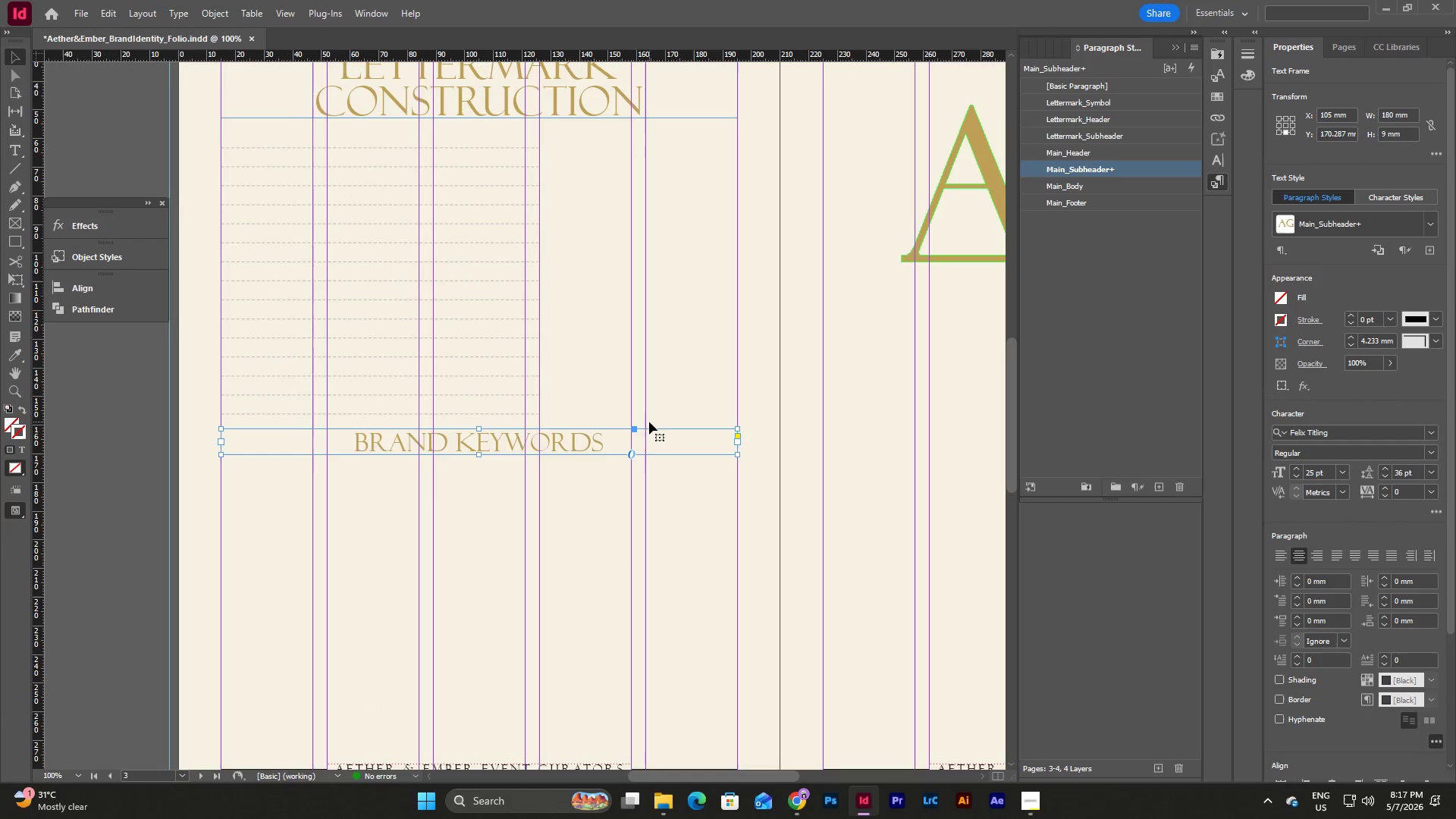 
key(Shift+ArrowDown)
 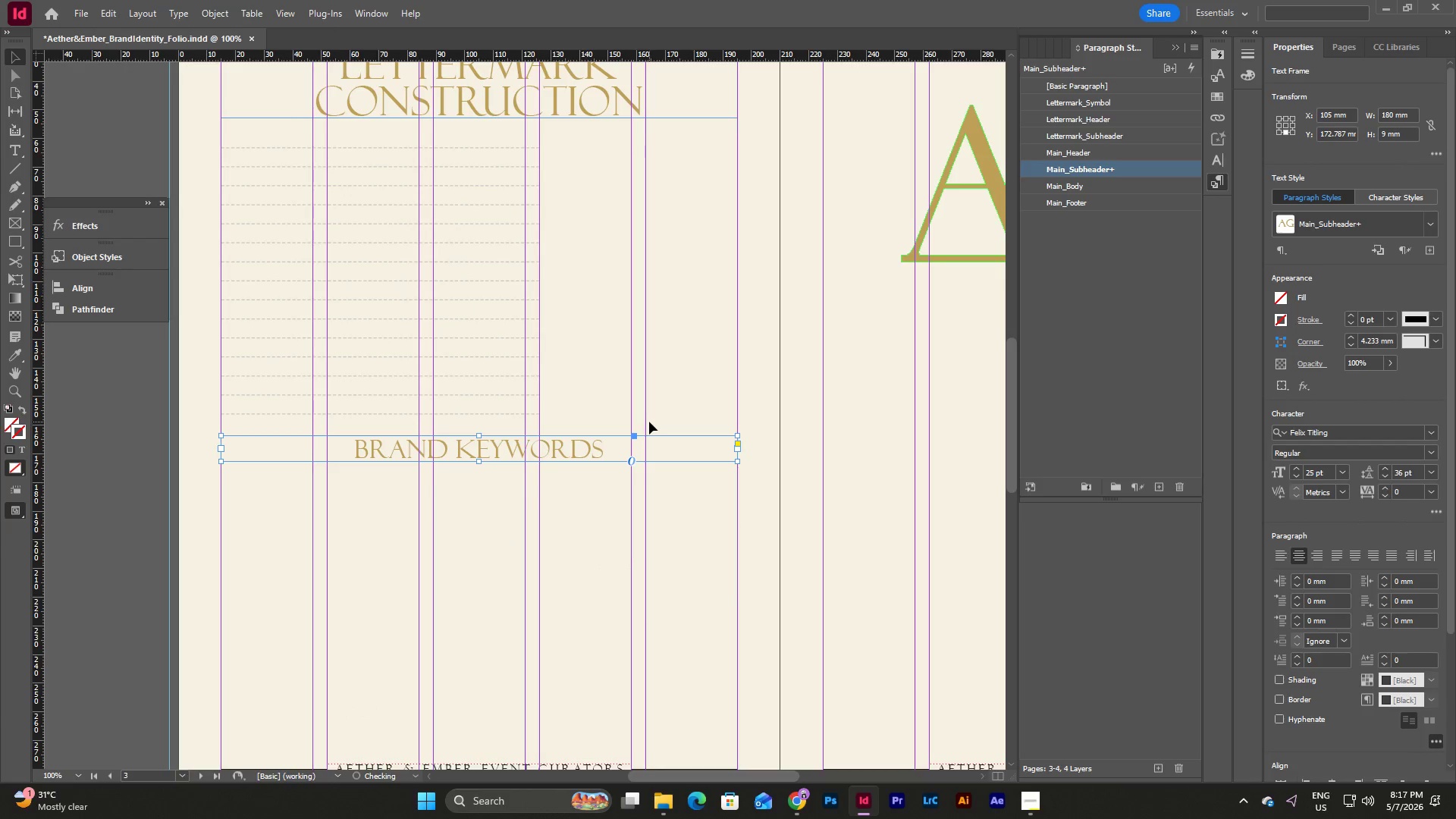 
key(Shift+ArrowDown)
 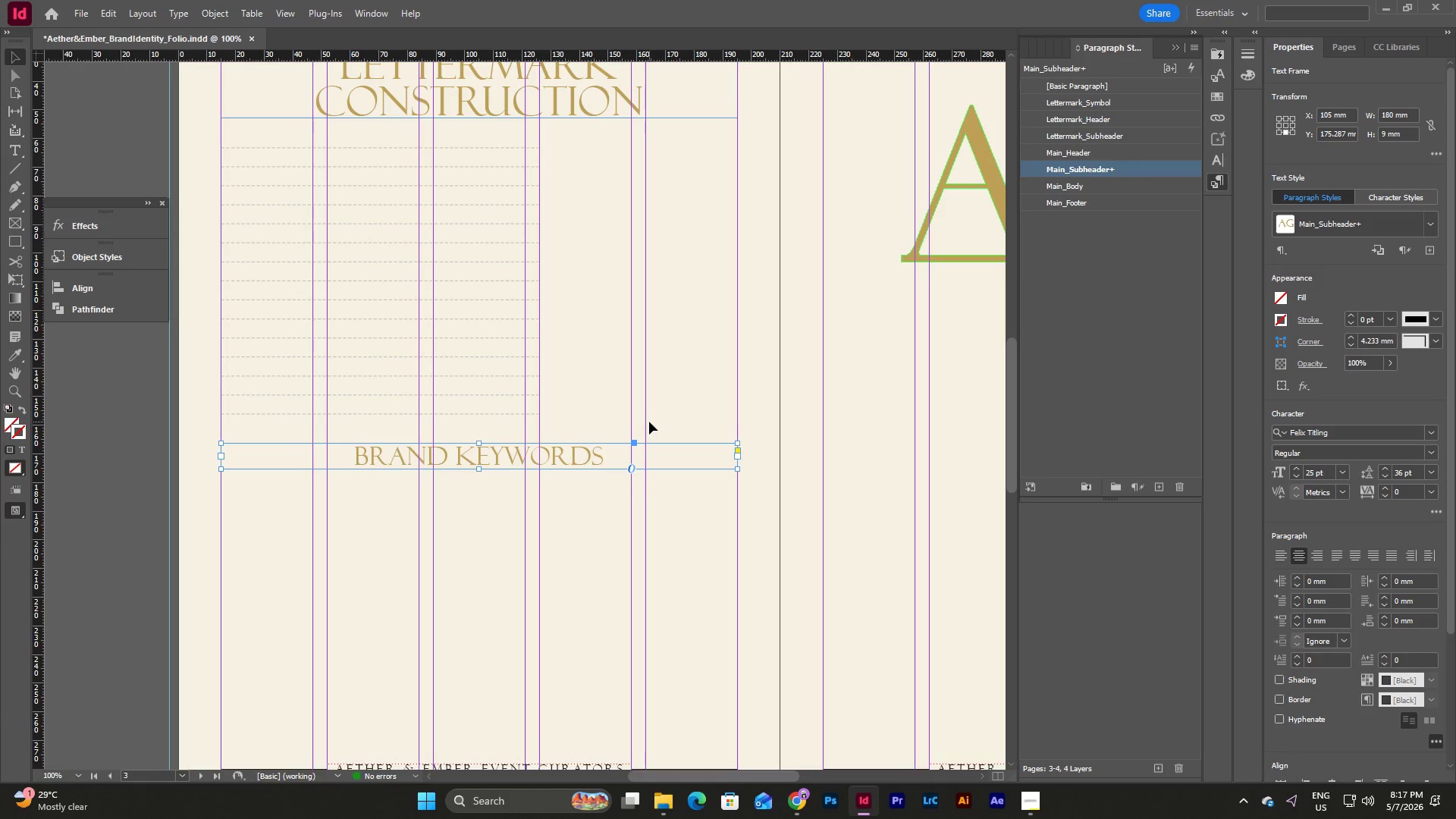 
key(Shift+ArrowDown)
 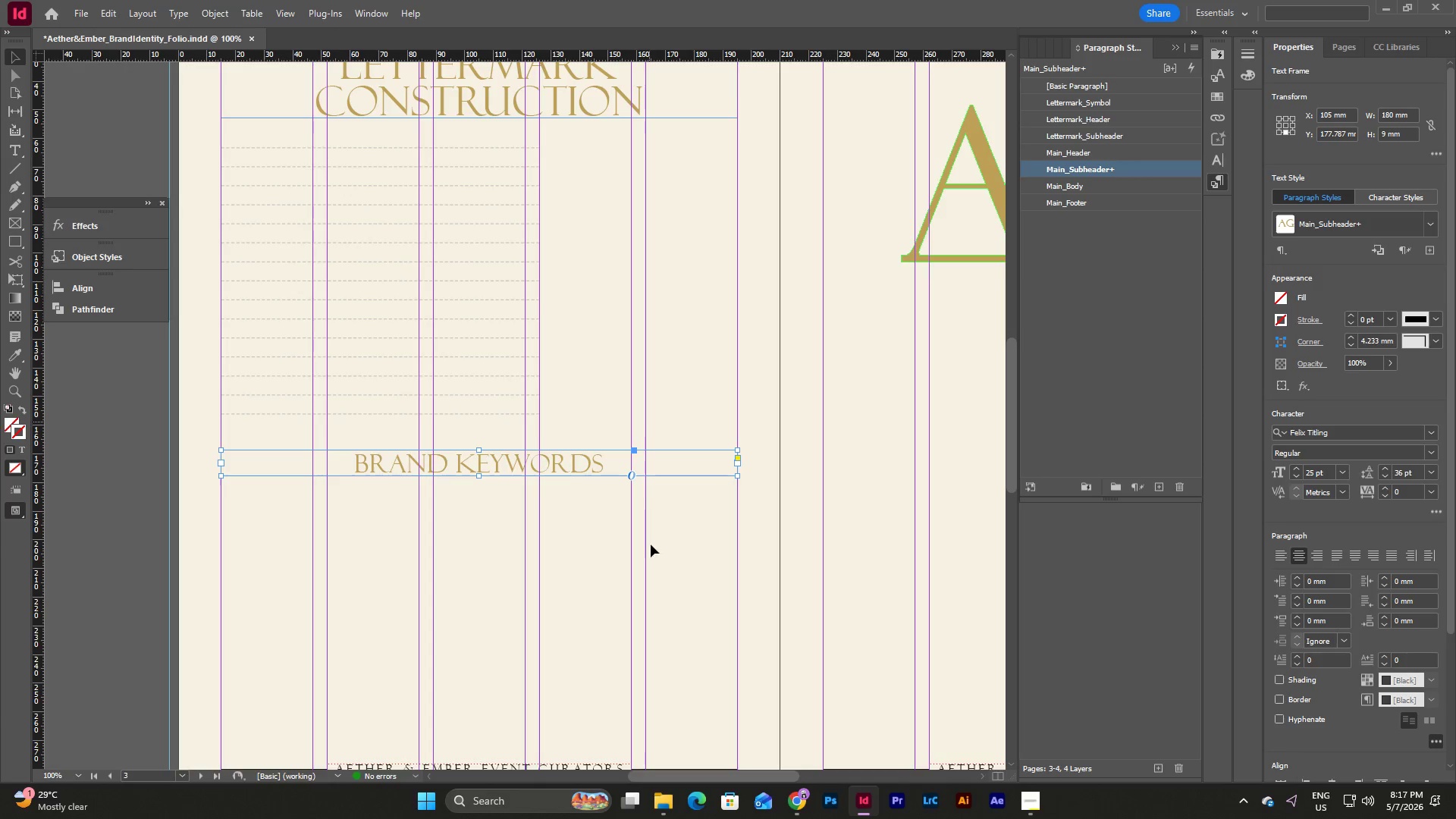 
left_click([650, 577])
 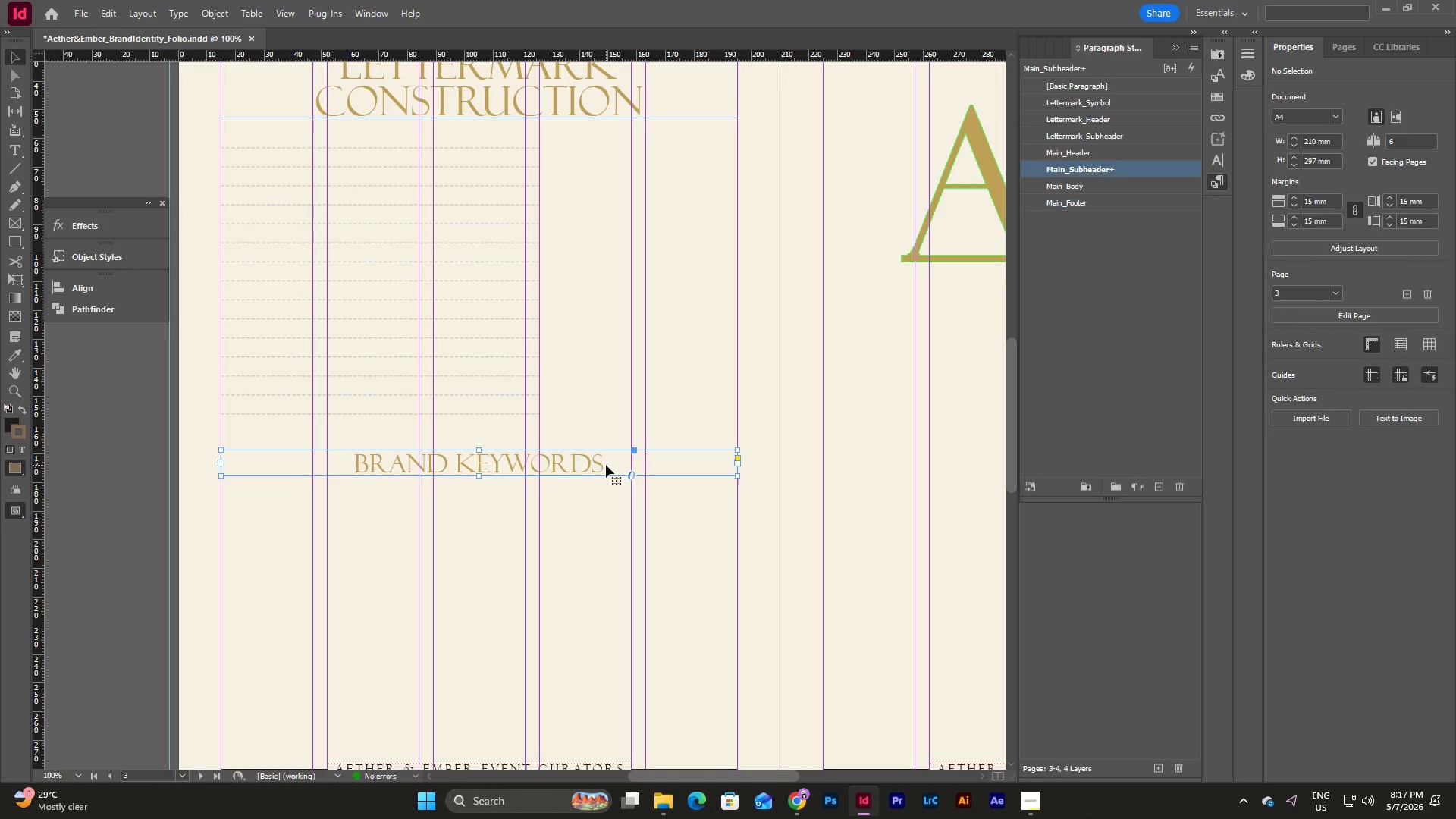 
double_click([606, 465])
 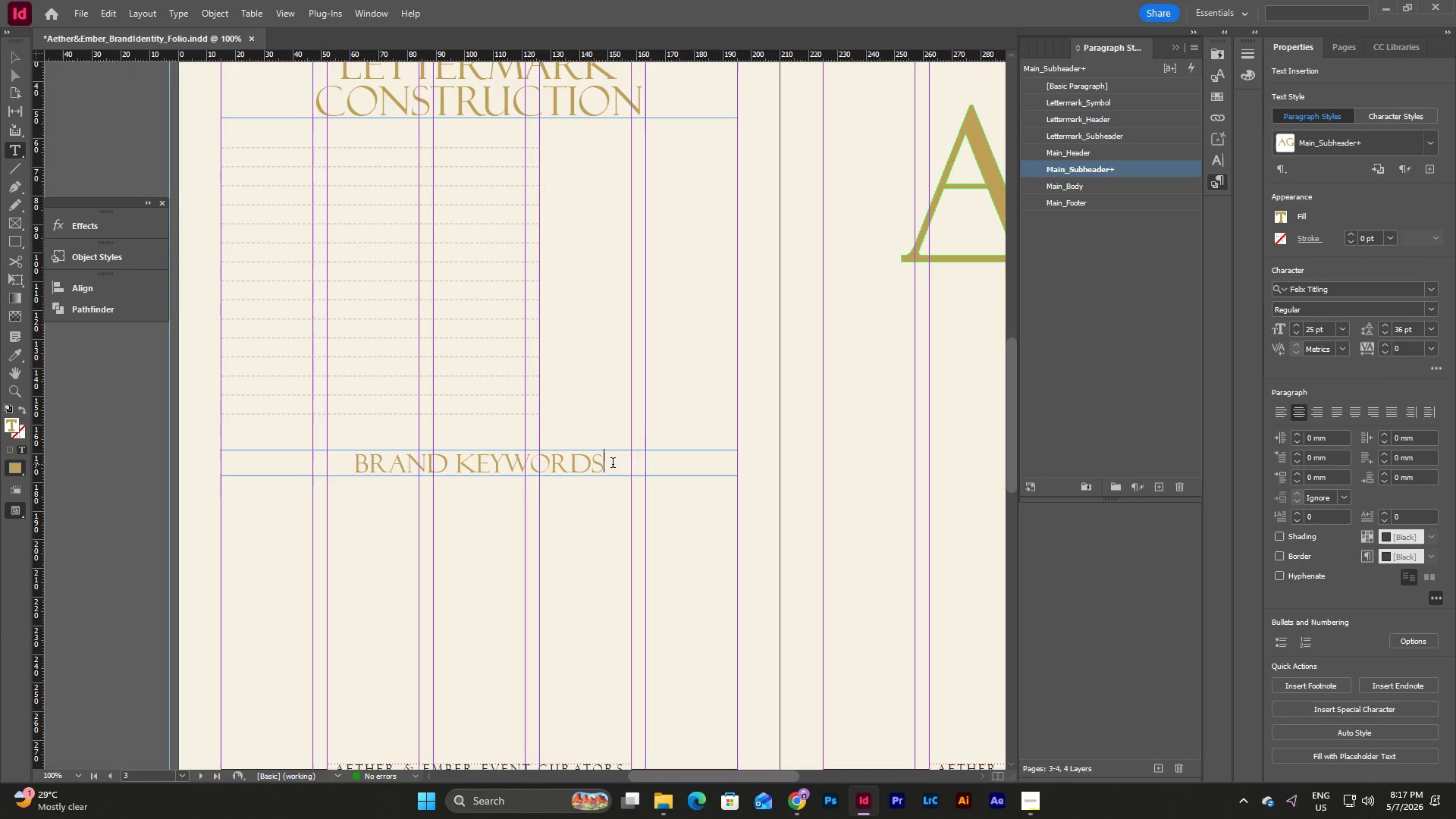 
left_click_drag(start_coordinate=[613, 464], to_coordinate=[347, 452])
 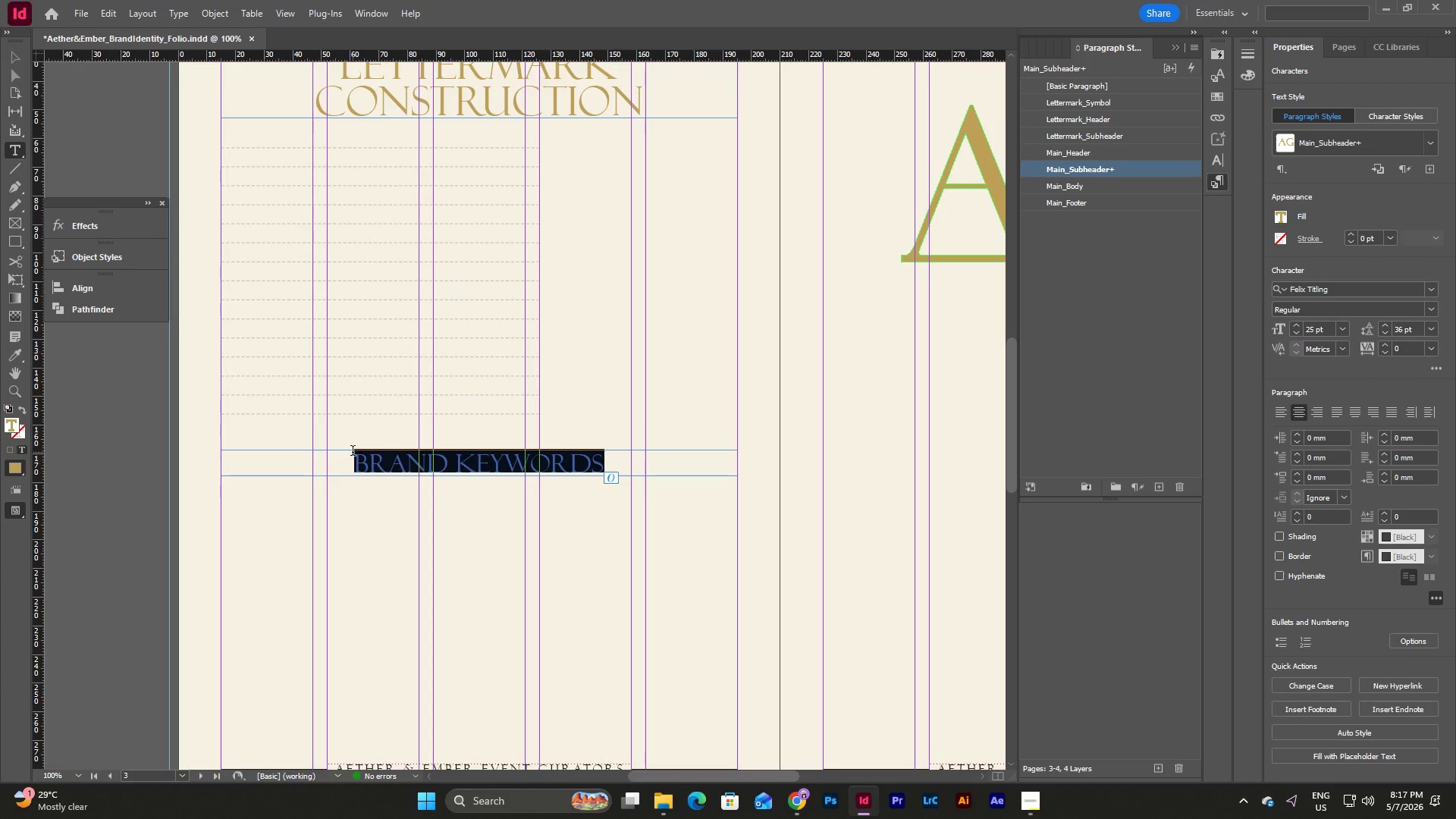 
type(LETTERMARK VARIATIONS)
key(Escape)
 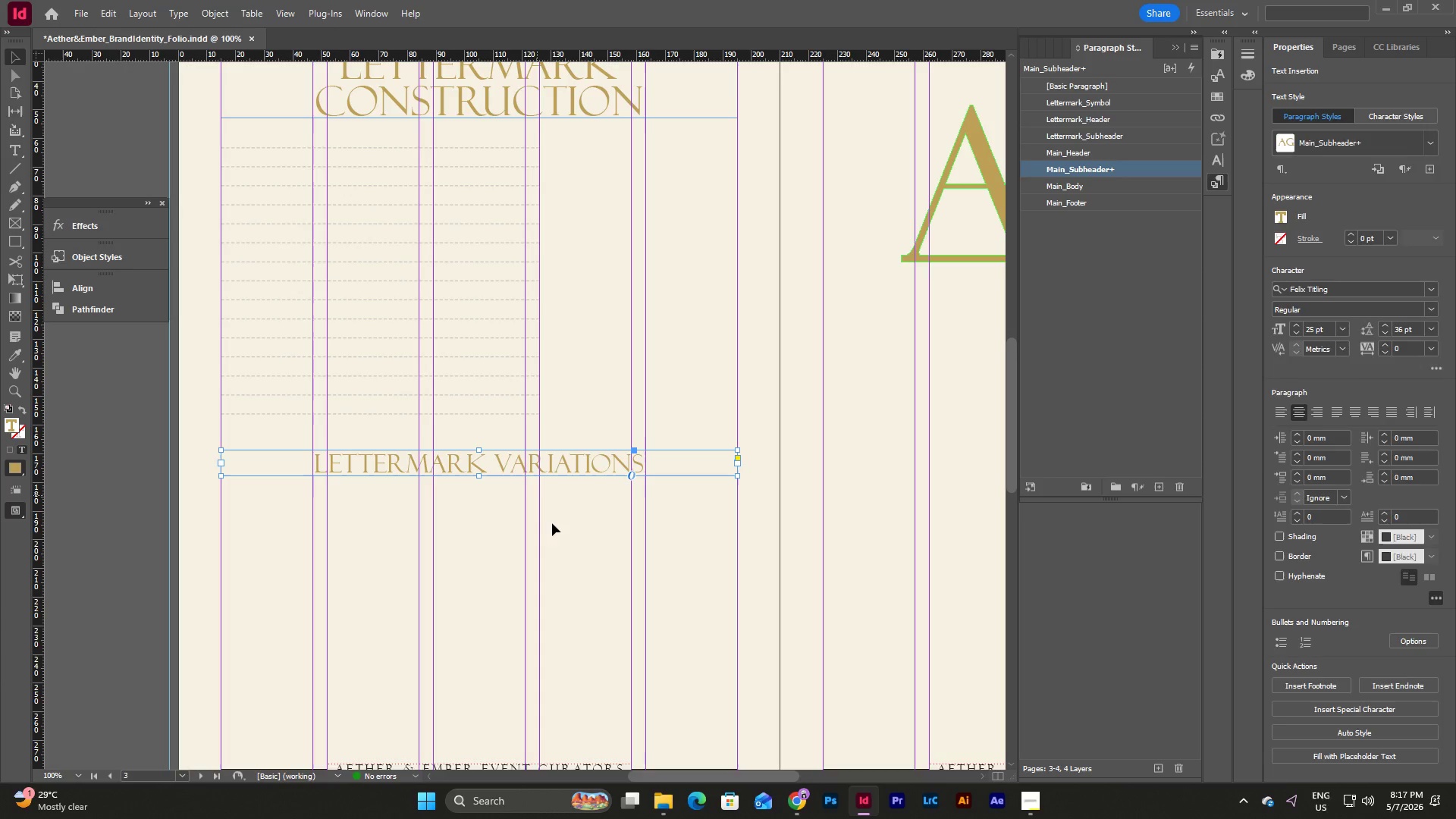 
left_click([612, 526])
 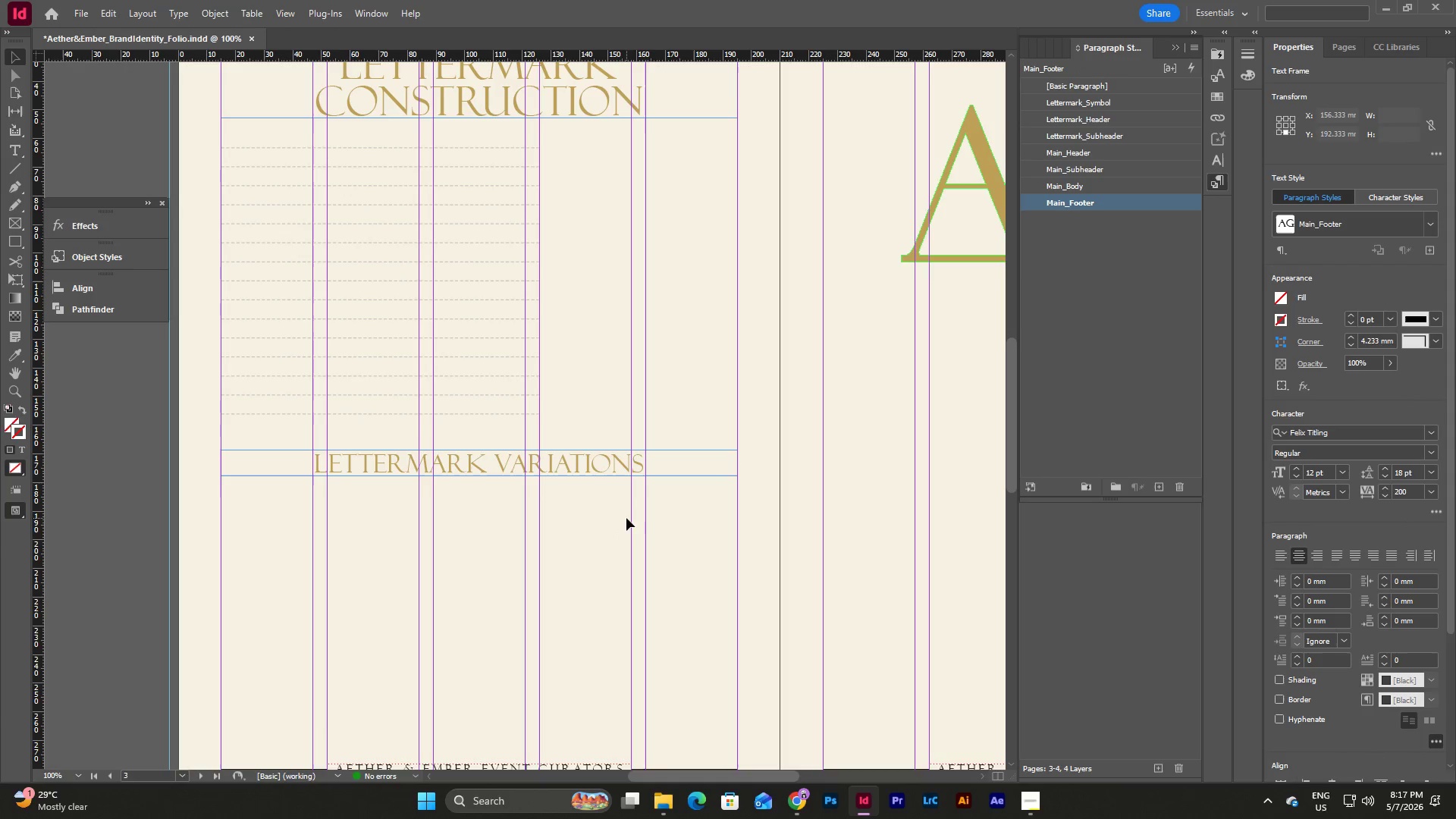 
left_click_drag(start_coordinate=[626, 518], to_coordinate=[578, 462])
 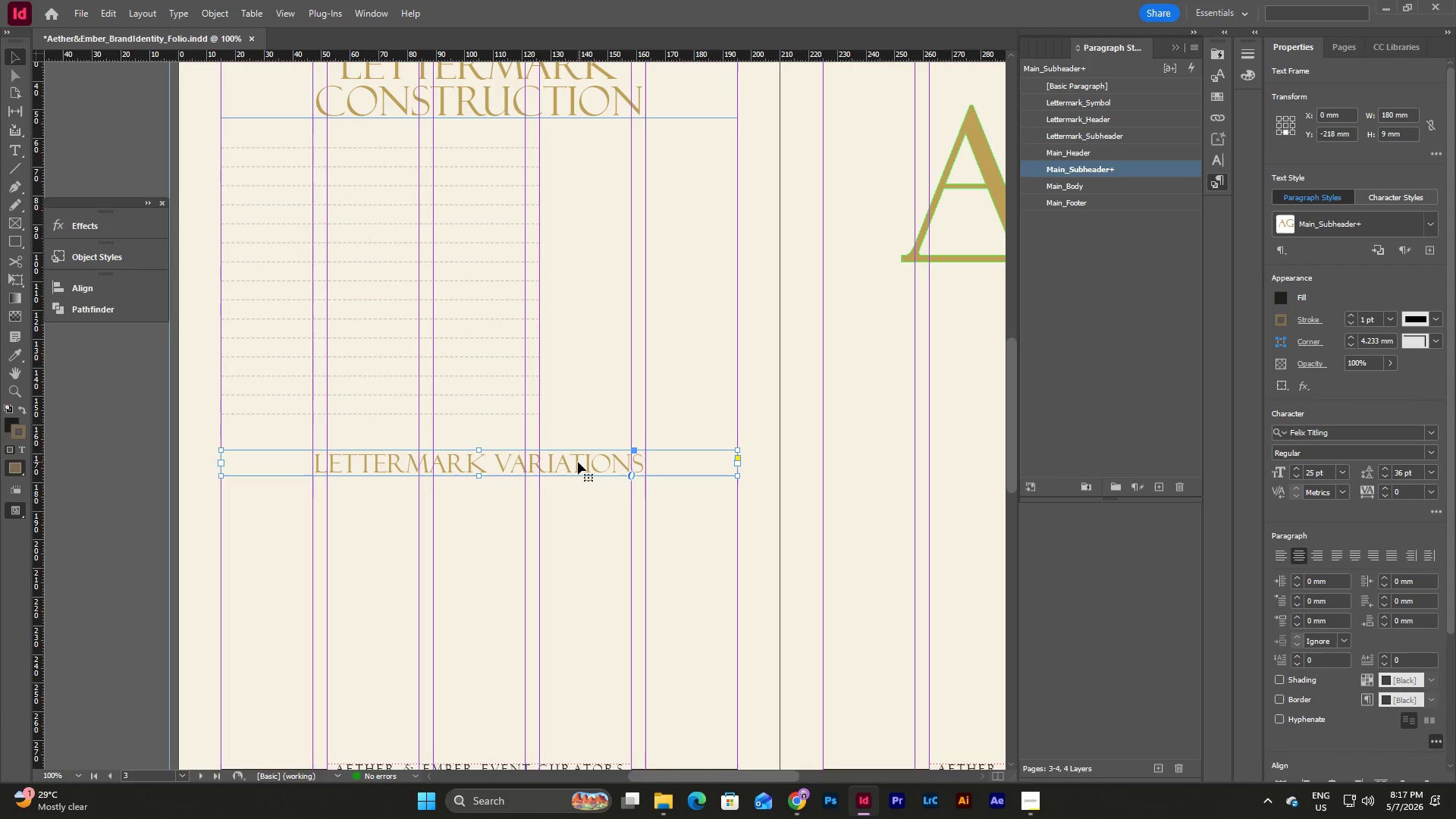 
key(Shift+ArrowDown)
 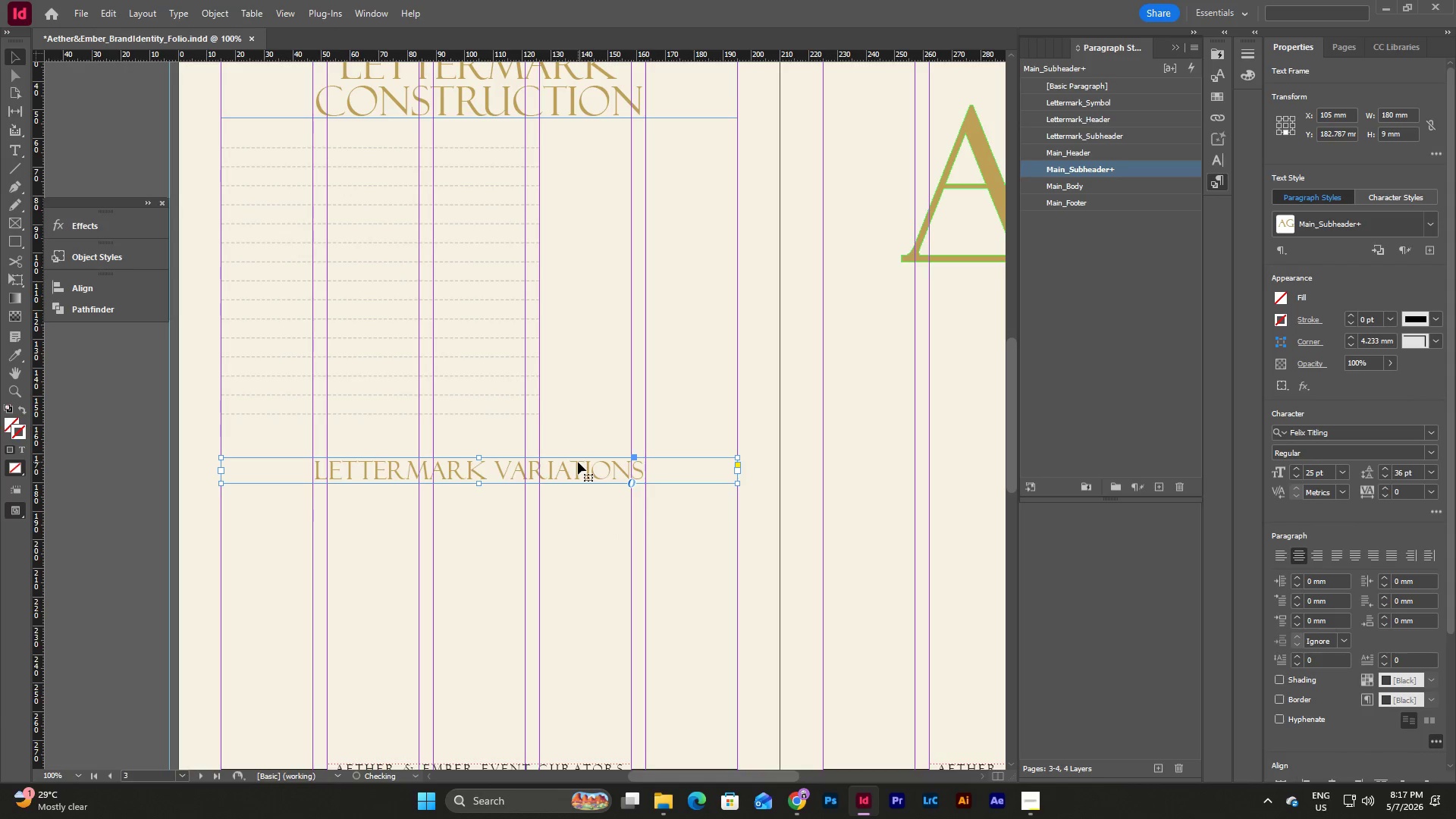 
key(Shift+ArrowDown)
 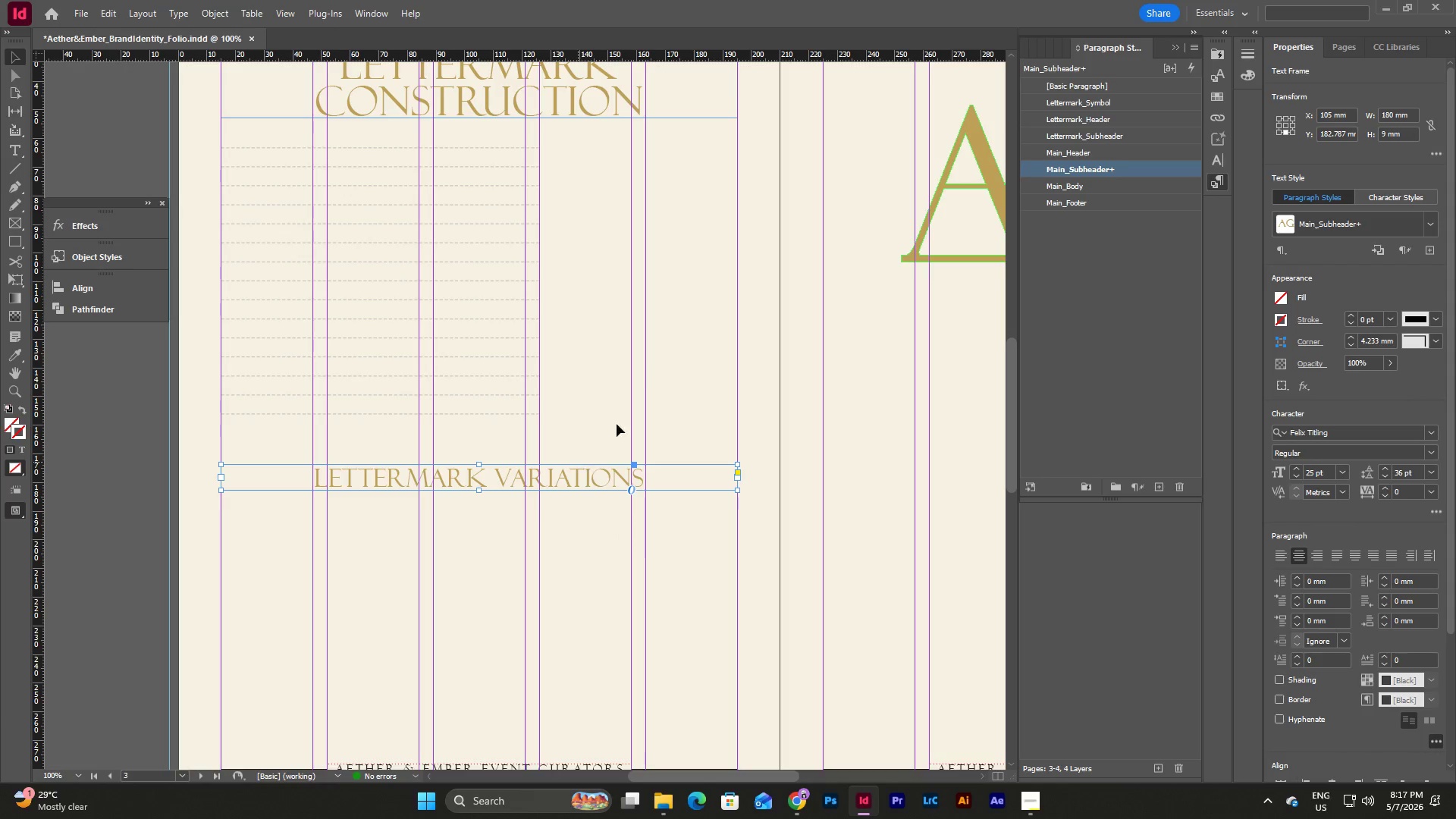 
left_click([655, 375])
 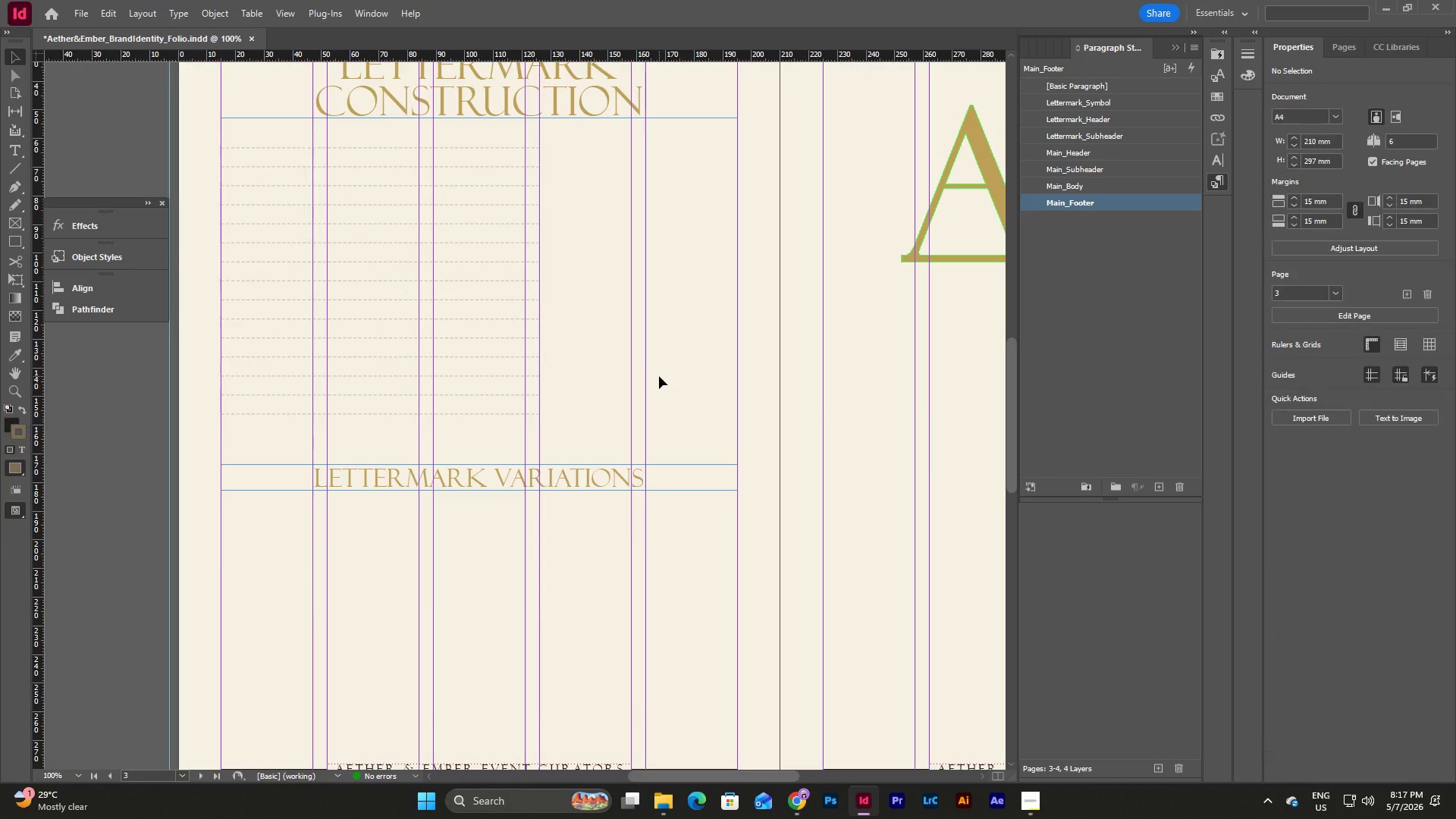 
scroll: coordinate [659, 376], scroll_direction: up, amount: 2.0
 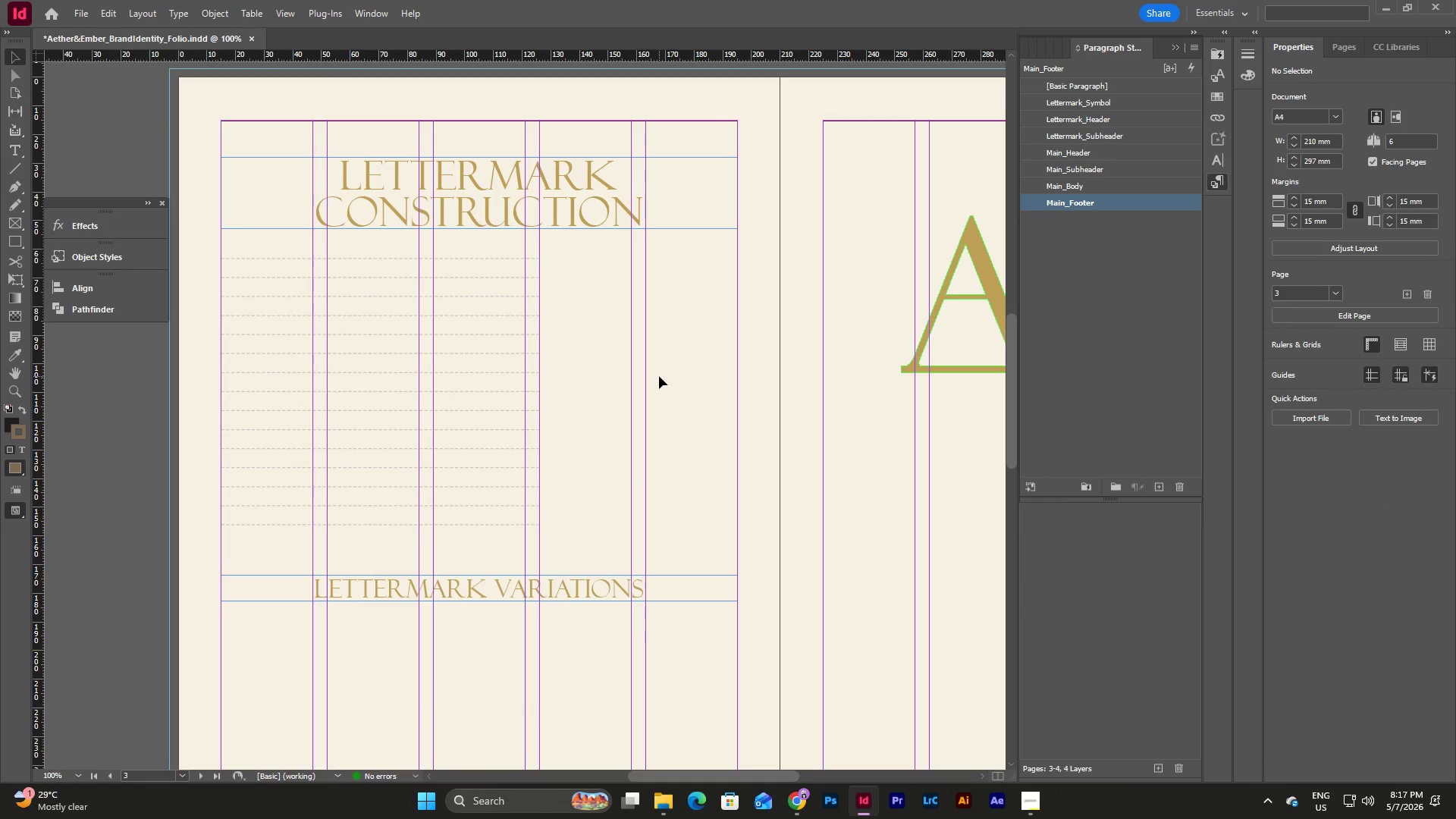 
scroll: coordinate [659, 376], scroll_direction: down, amount: 1.0
 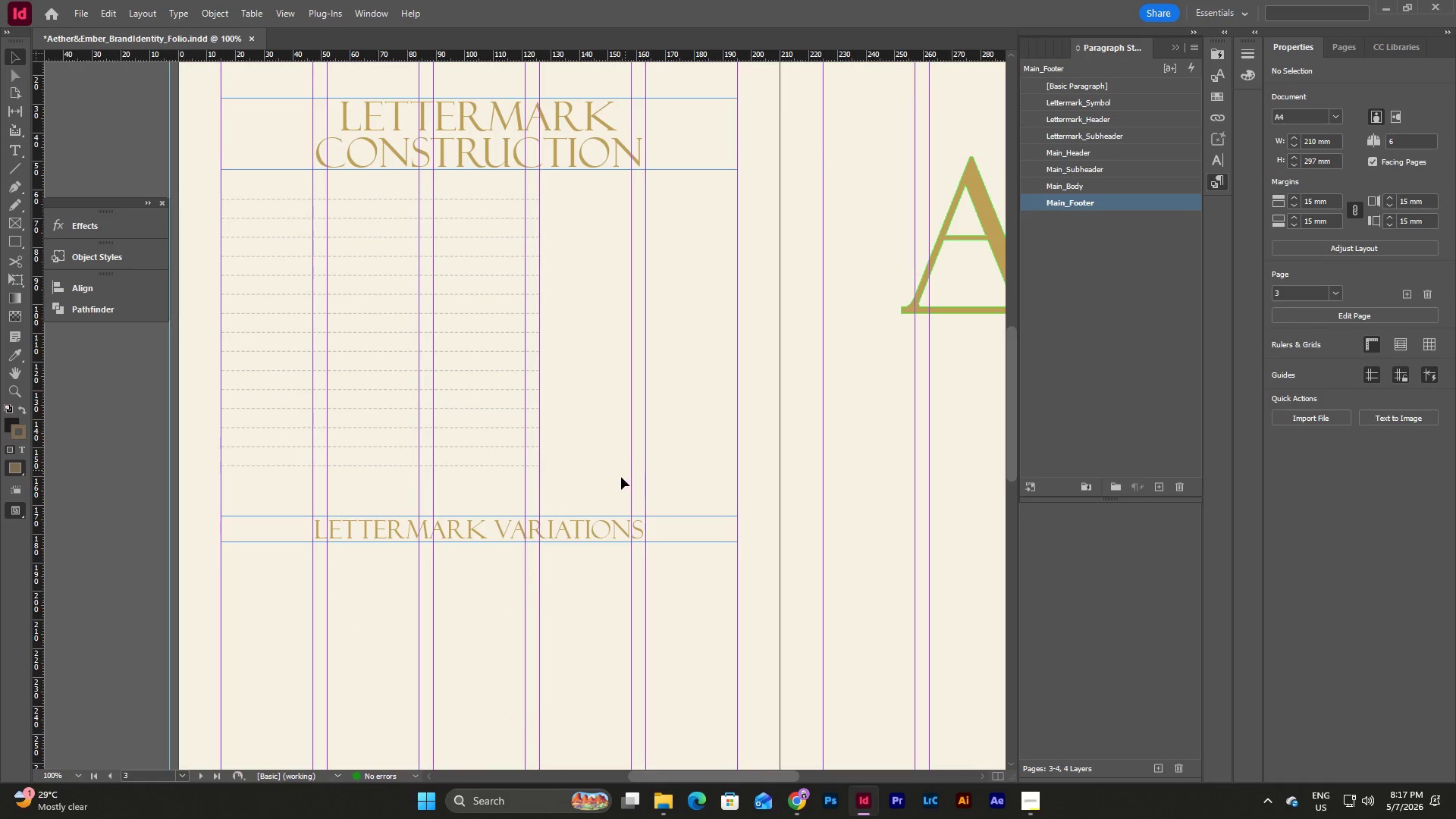 
left_click_drag(start_coordinate=[621, 477], to_coordinate=[406, 188])
 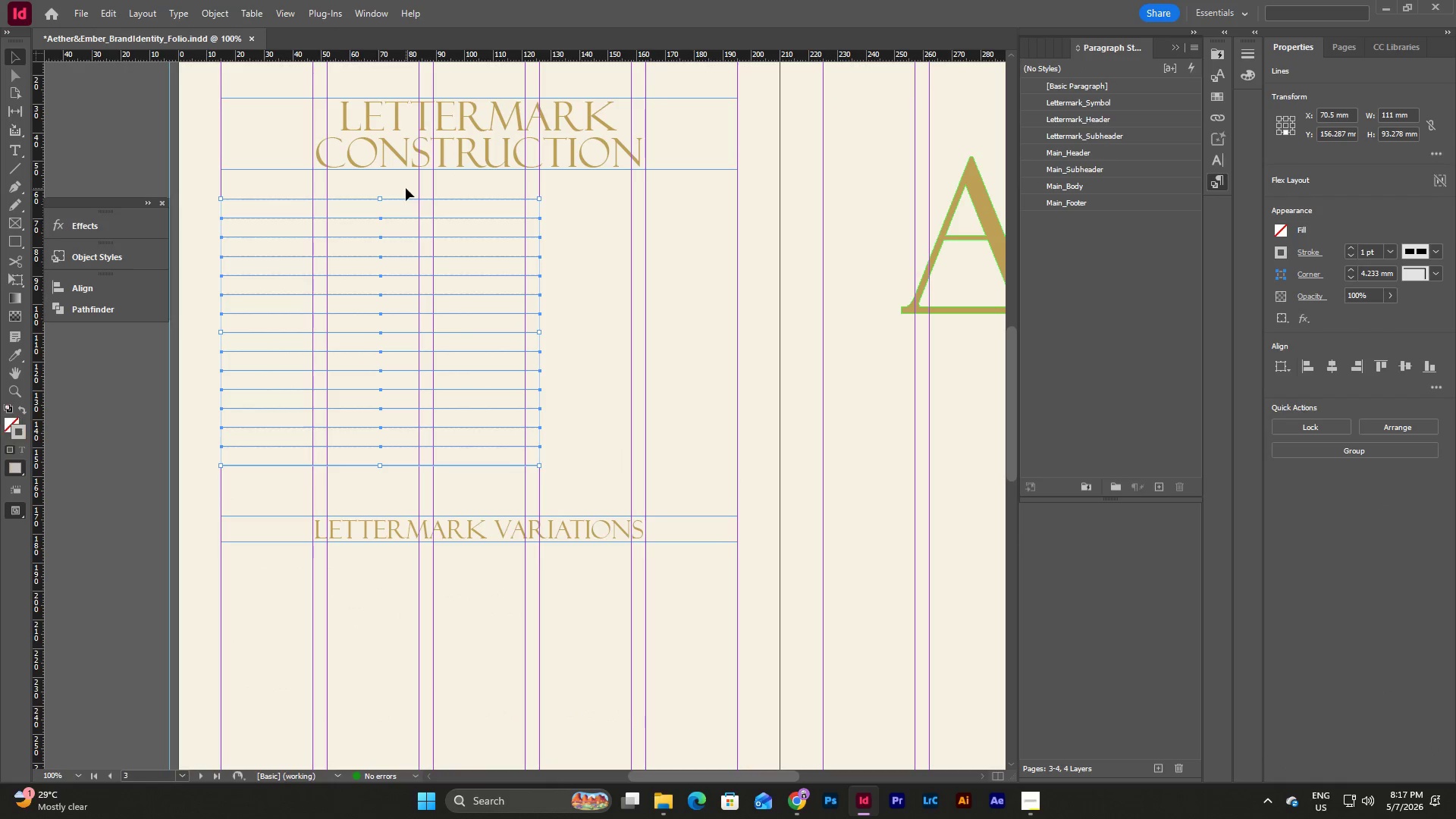 
key(Control+C)
 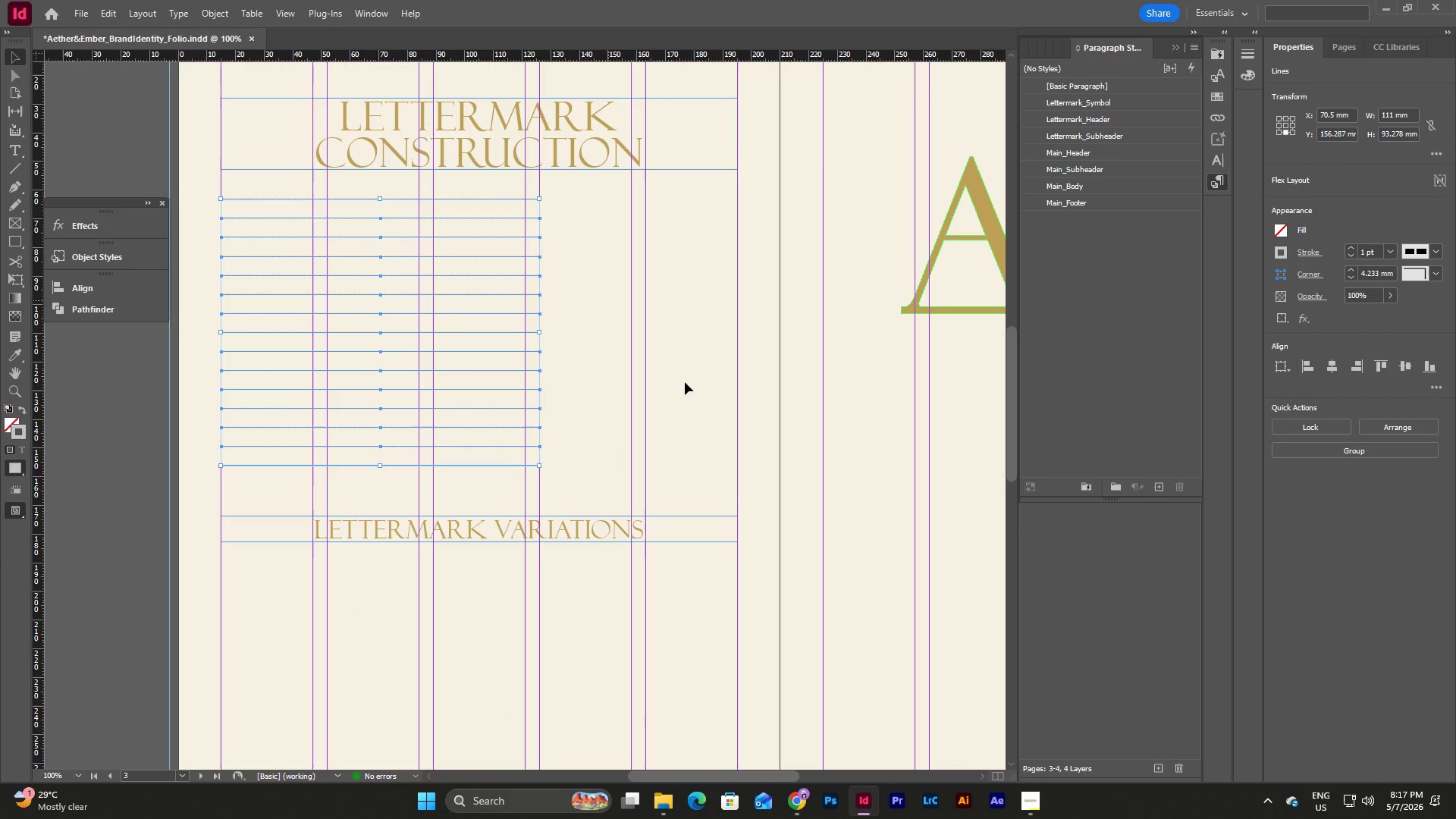 
left_click([686, 387])
 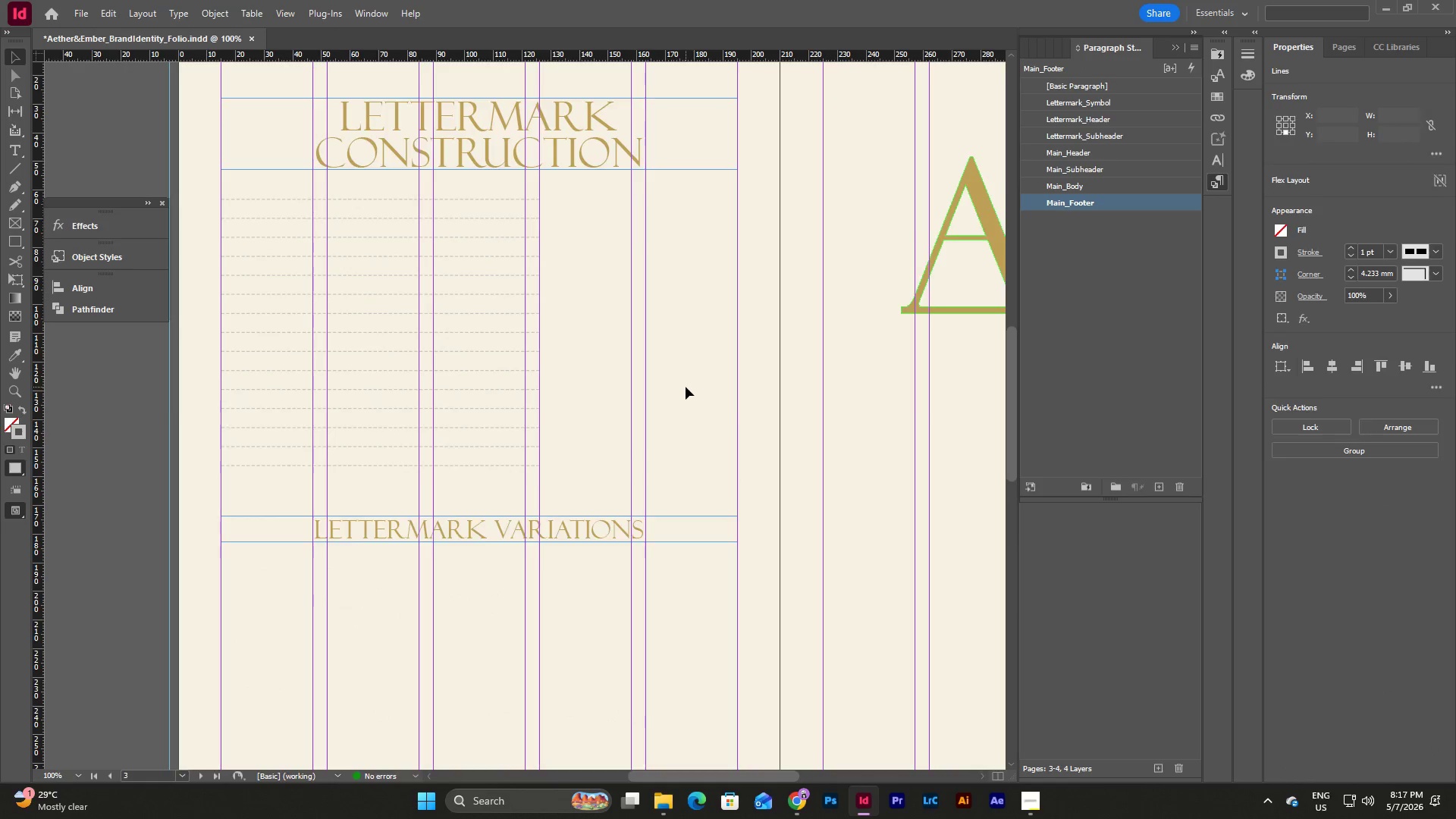 
scroll: coordinate [686, 387], scroll_direction: down, amount: 2.0
 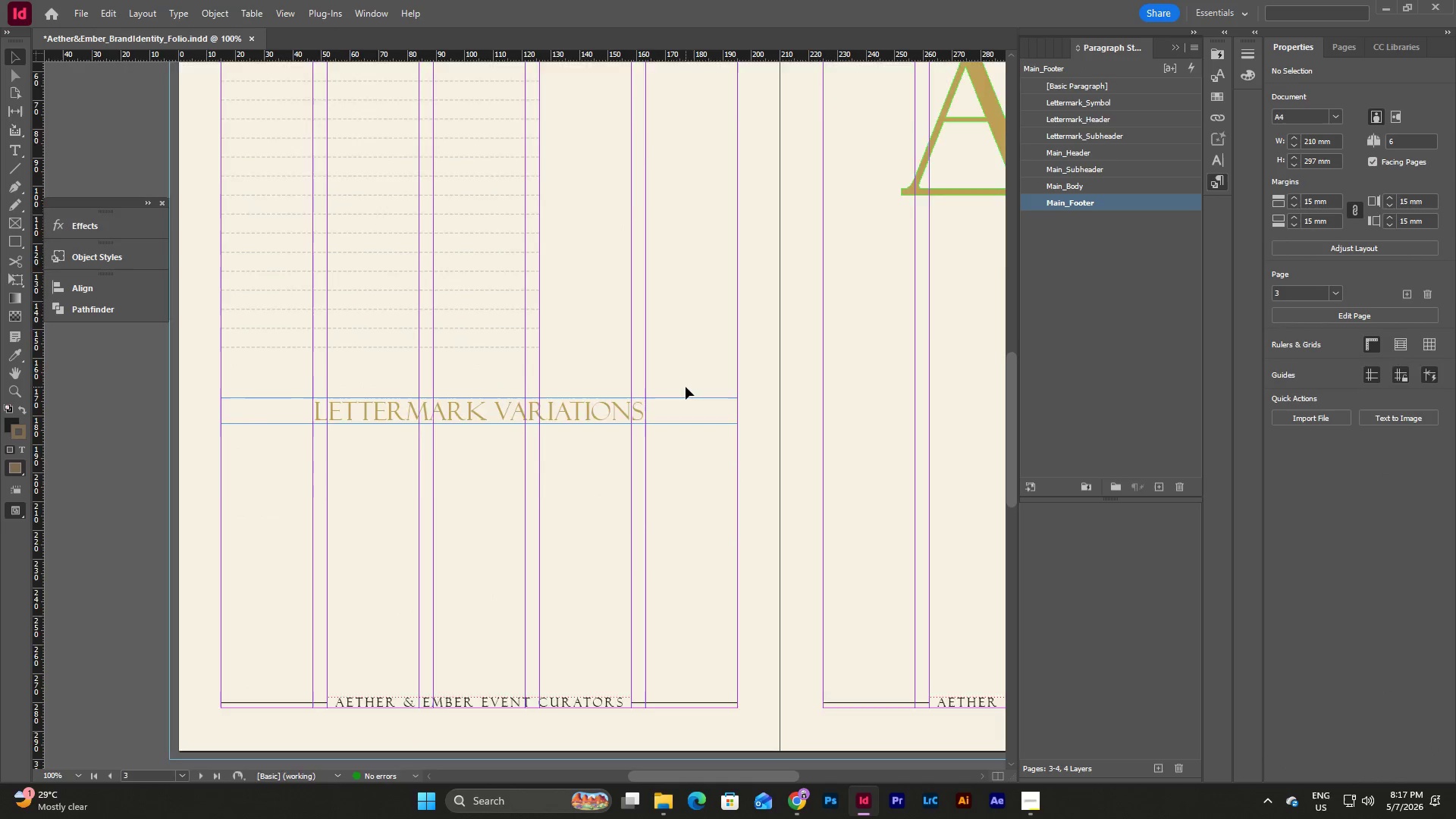 
scroll: coordinate [686, 387], scroll_direction: up, amount: 3.0
 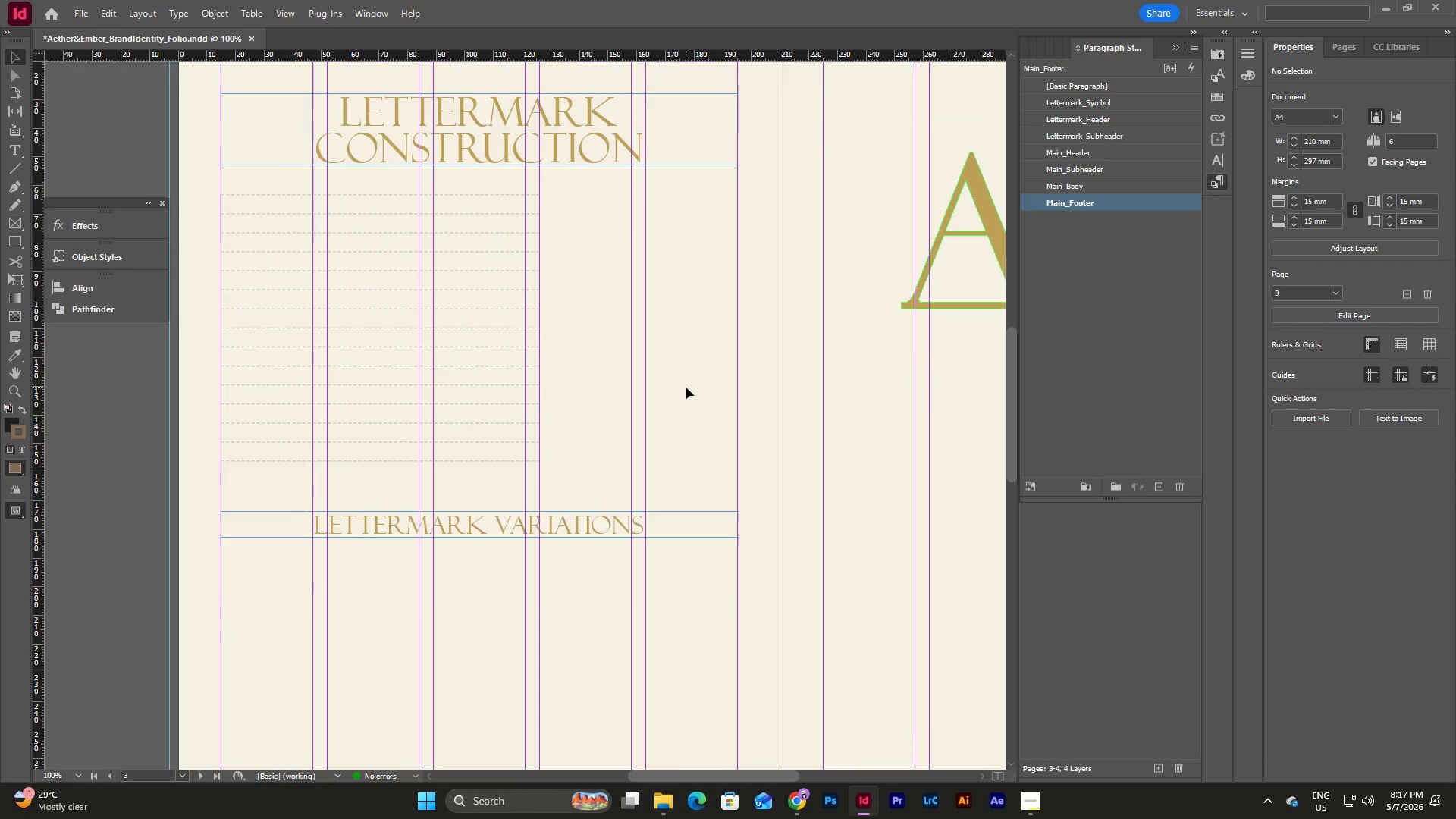 
left_click([688, 636])
 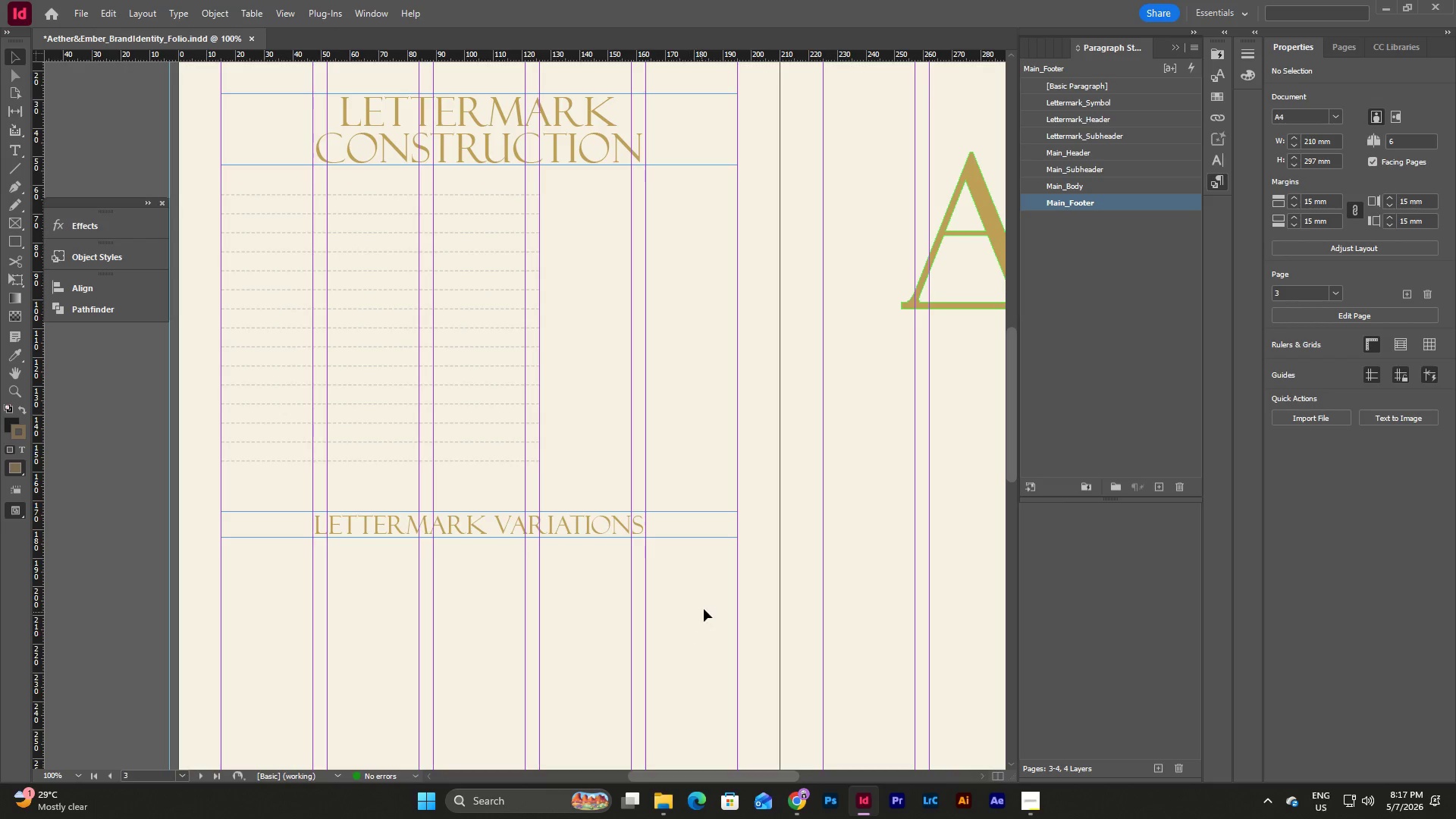 
scroll: coordinate [686, 387], scroll_direction: down, amount: 1.0
 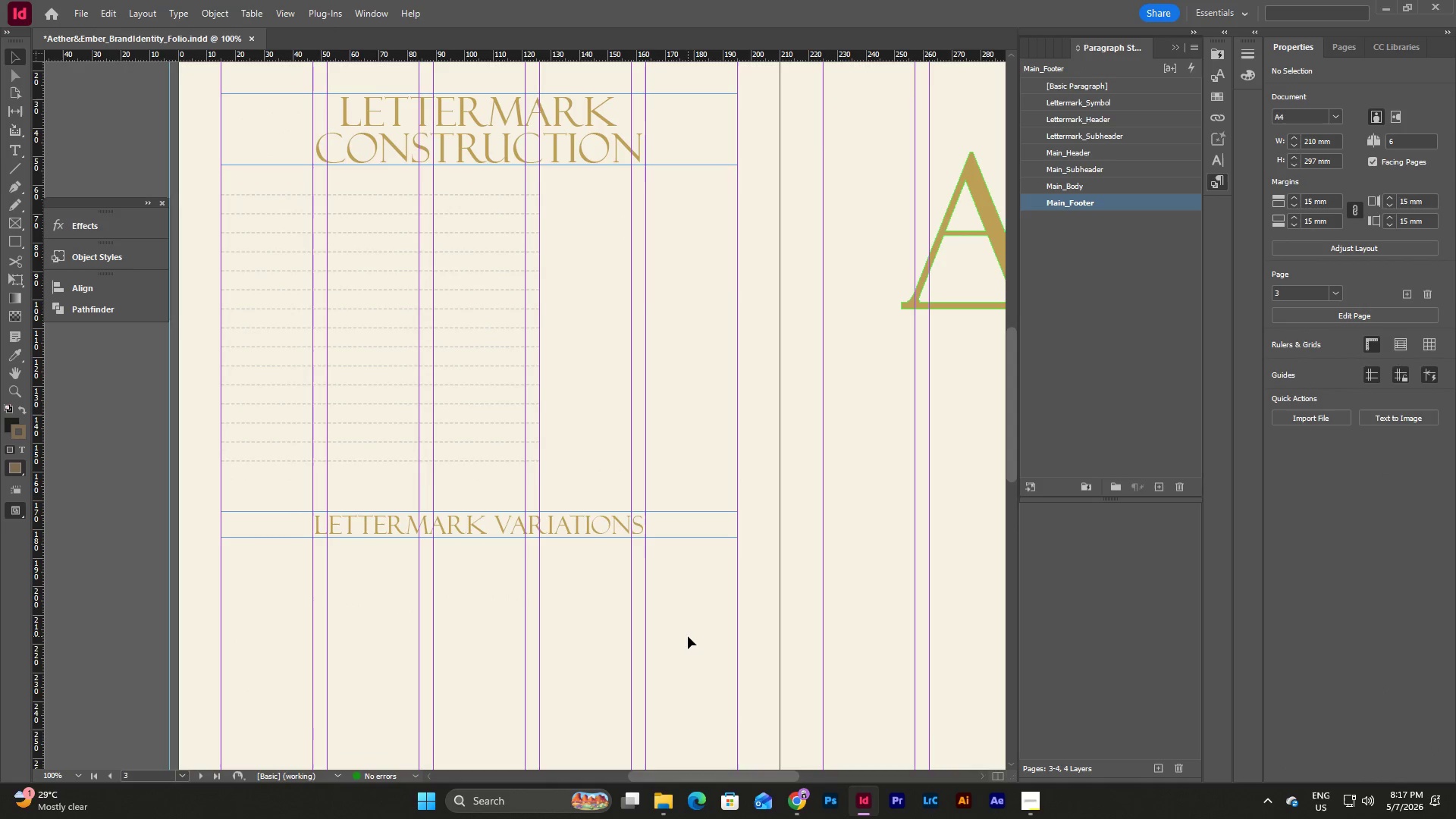 
key(Control+V)
 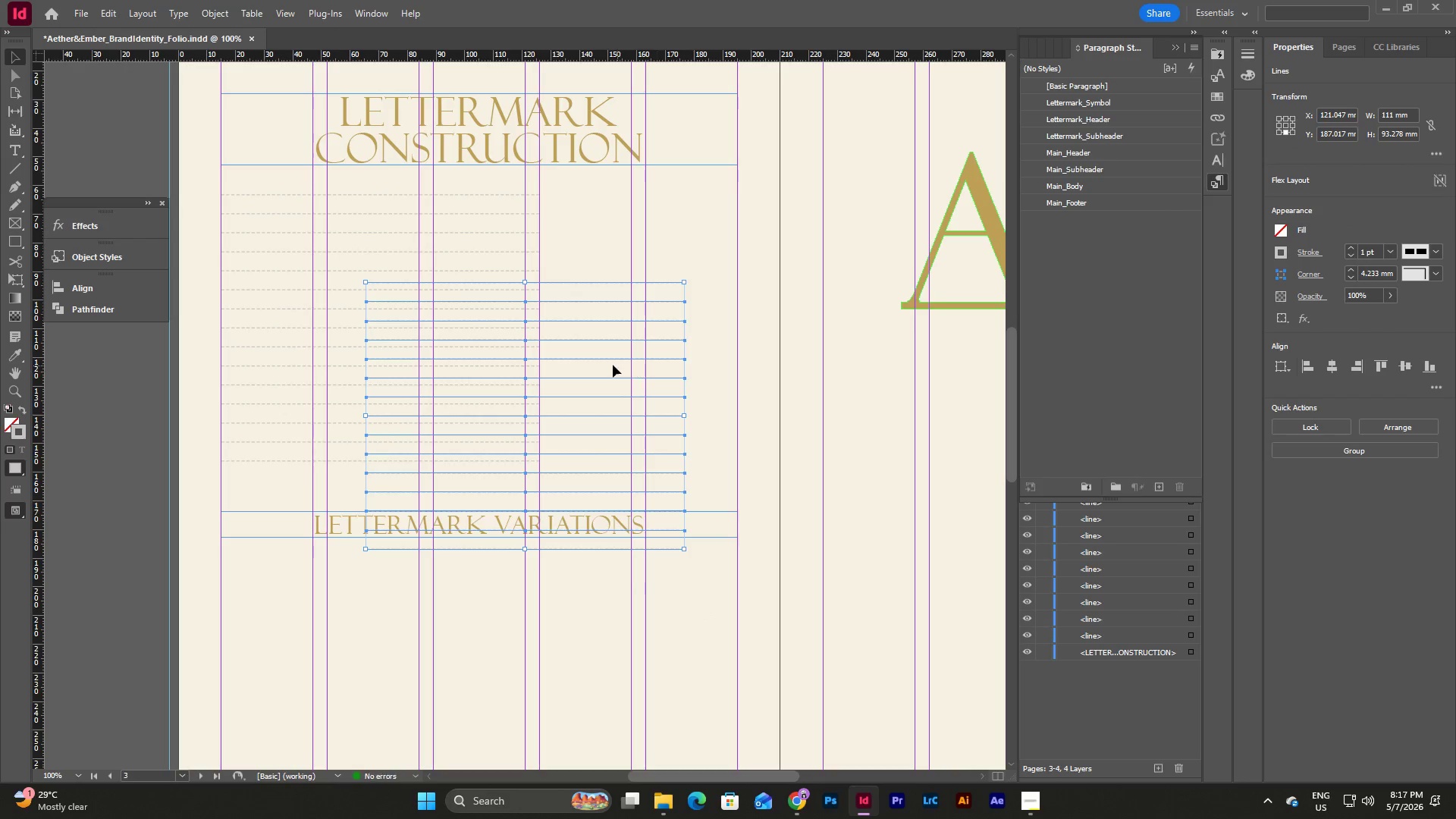 
left_click_drag(start_coordinate=[607, 356], to_coordinate=[847, 486])
 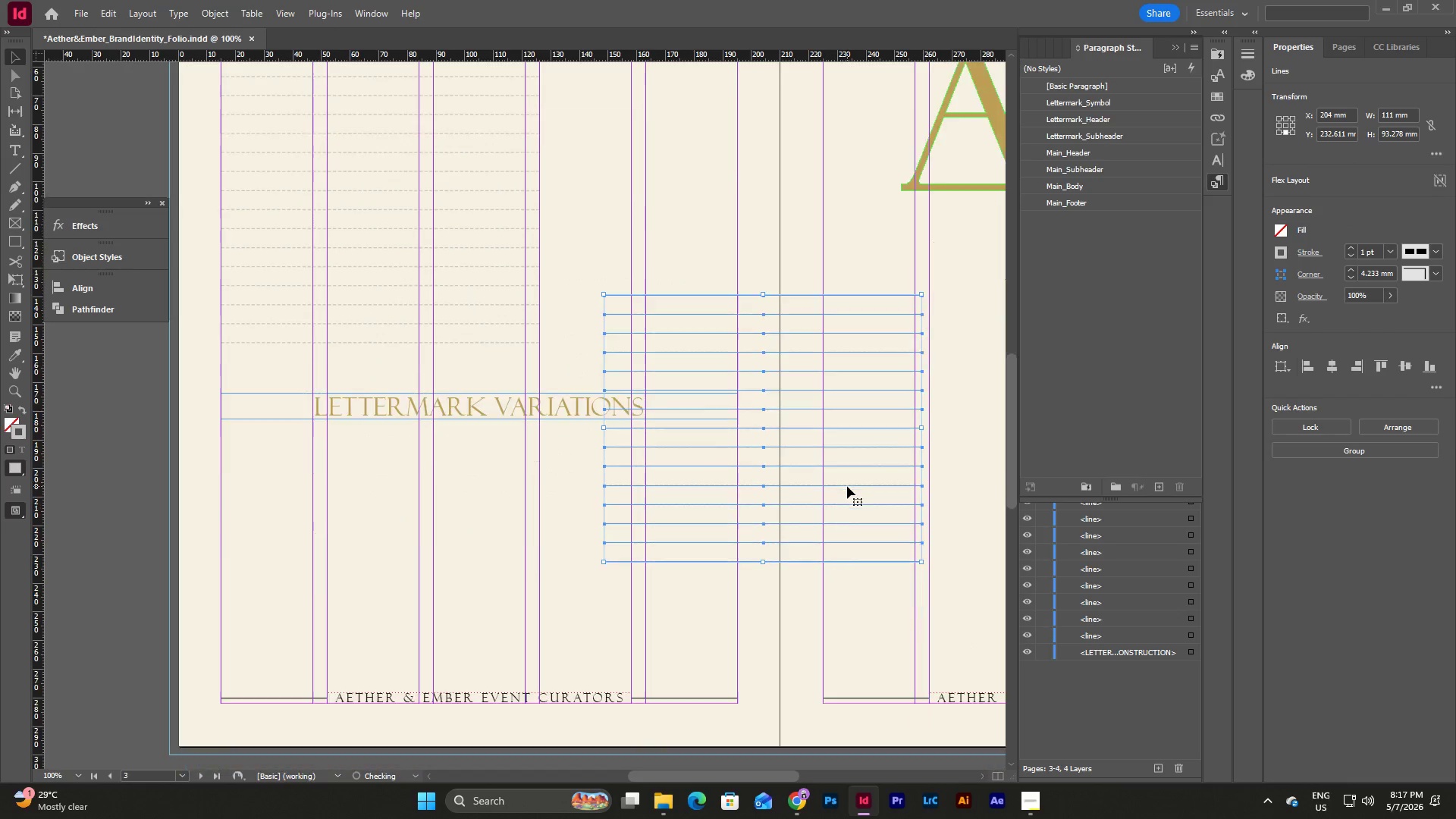 
scroll: coordinate [847, 486], scroll_direction: down, amount: 2.0
 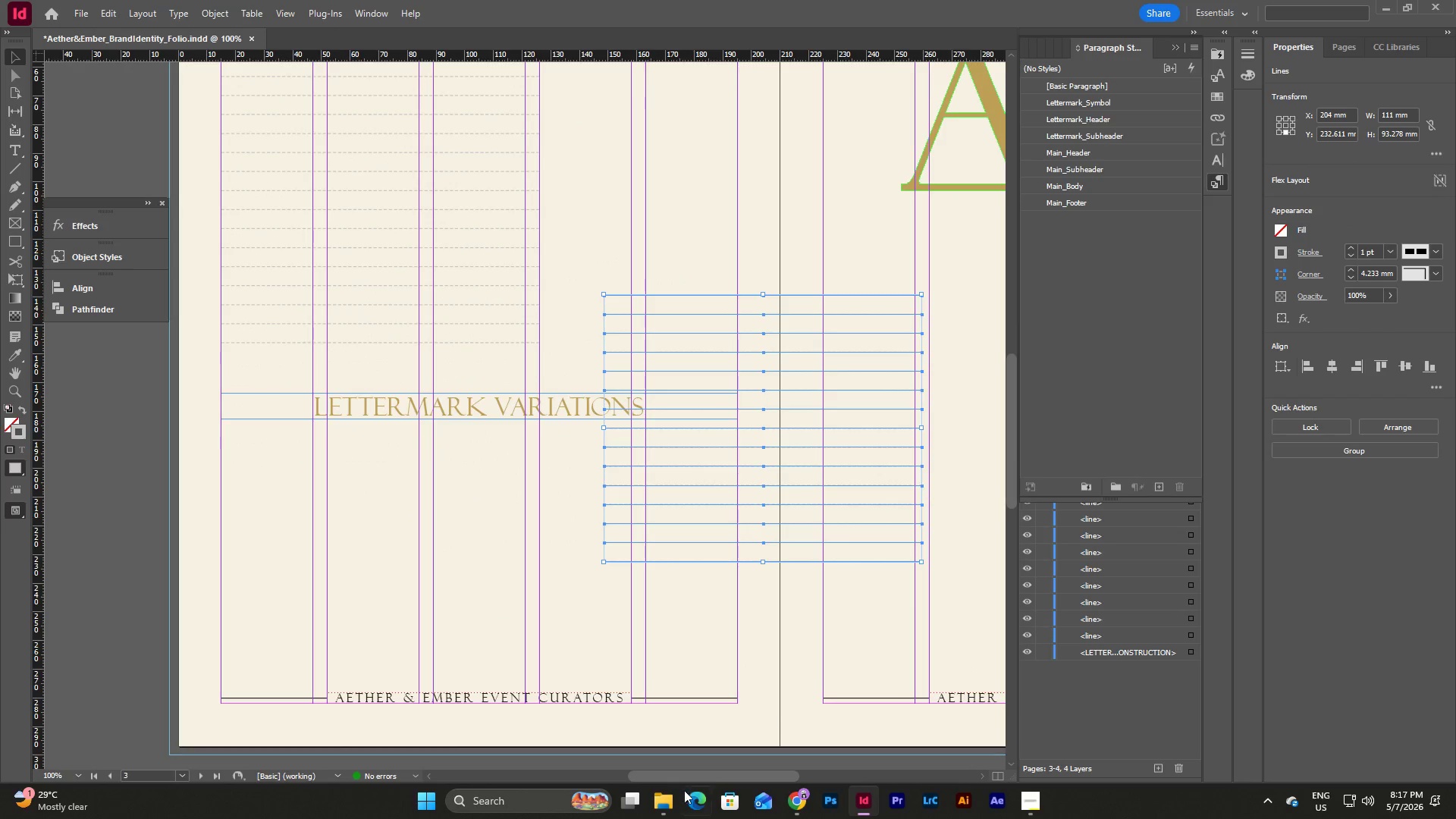 
left_click_drag(start_coordinate=[665, 777], to_coordinate=[702, 774])
 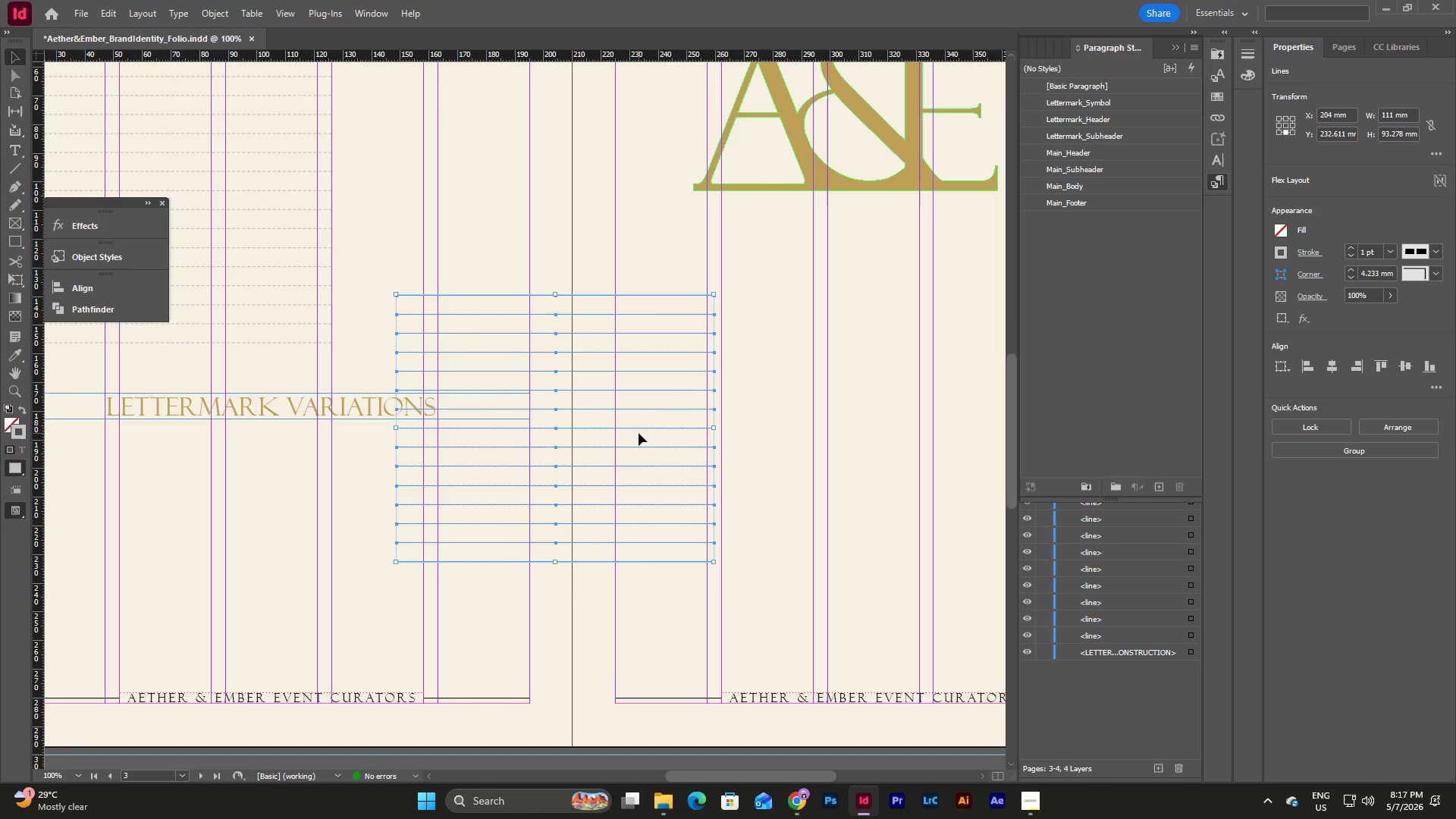 
left_click_drag(start_coordinate=[639, 428], to_coordinate=[902, 463])
 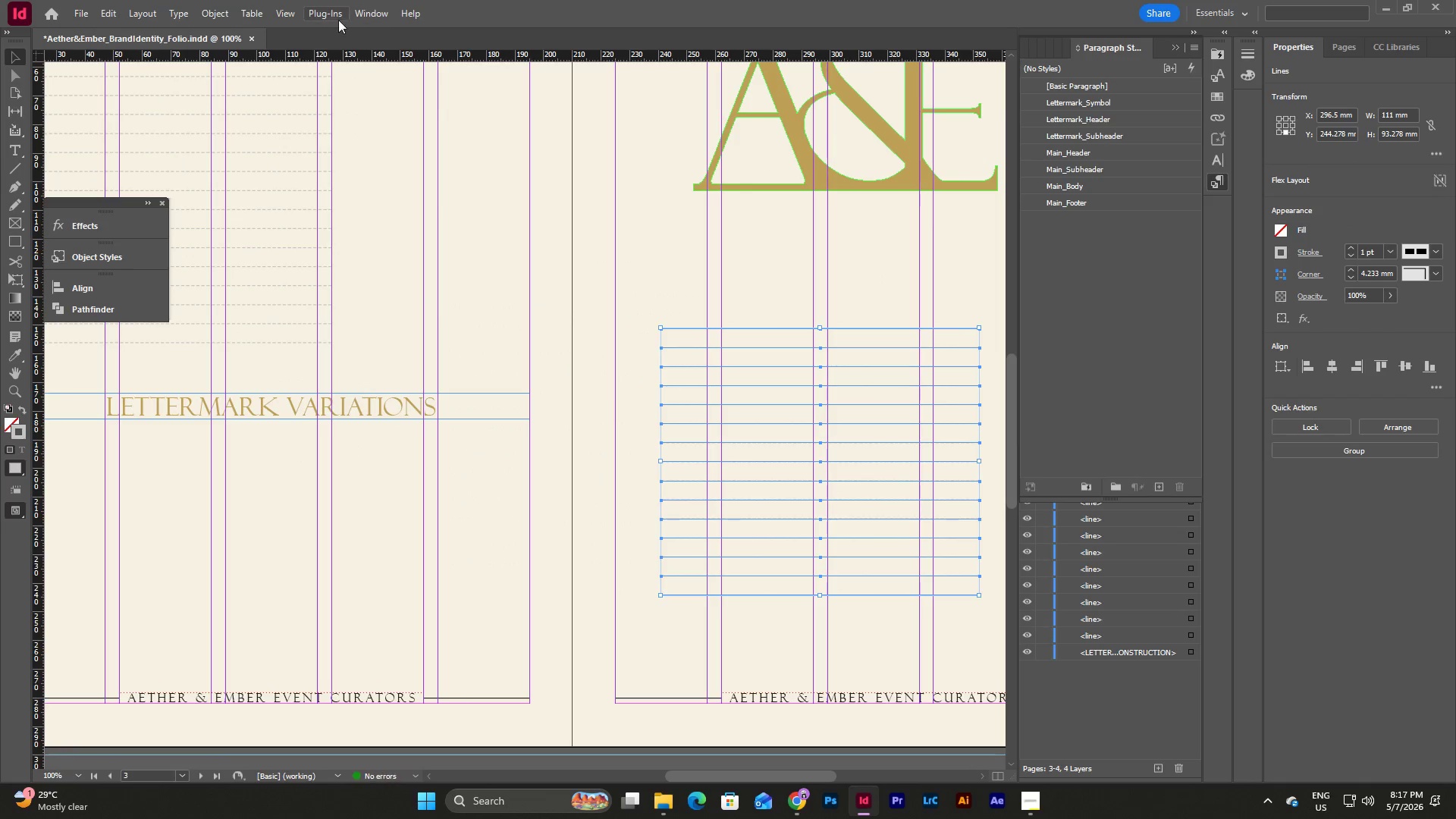 
left_click([265, 10])
 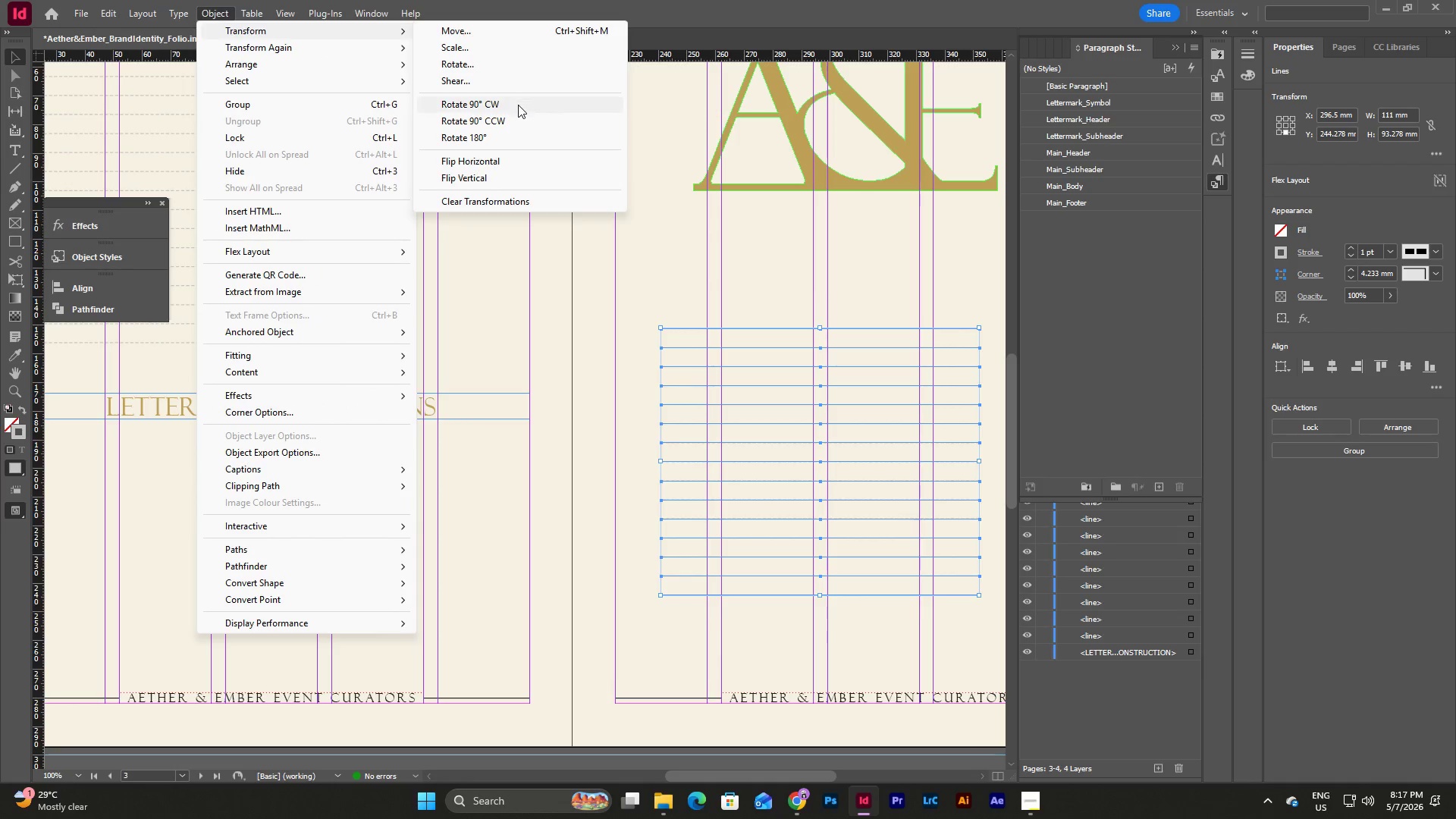 
wait(6.77)
 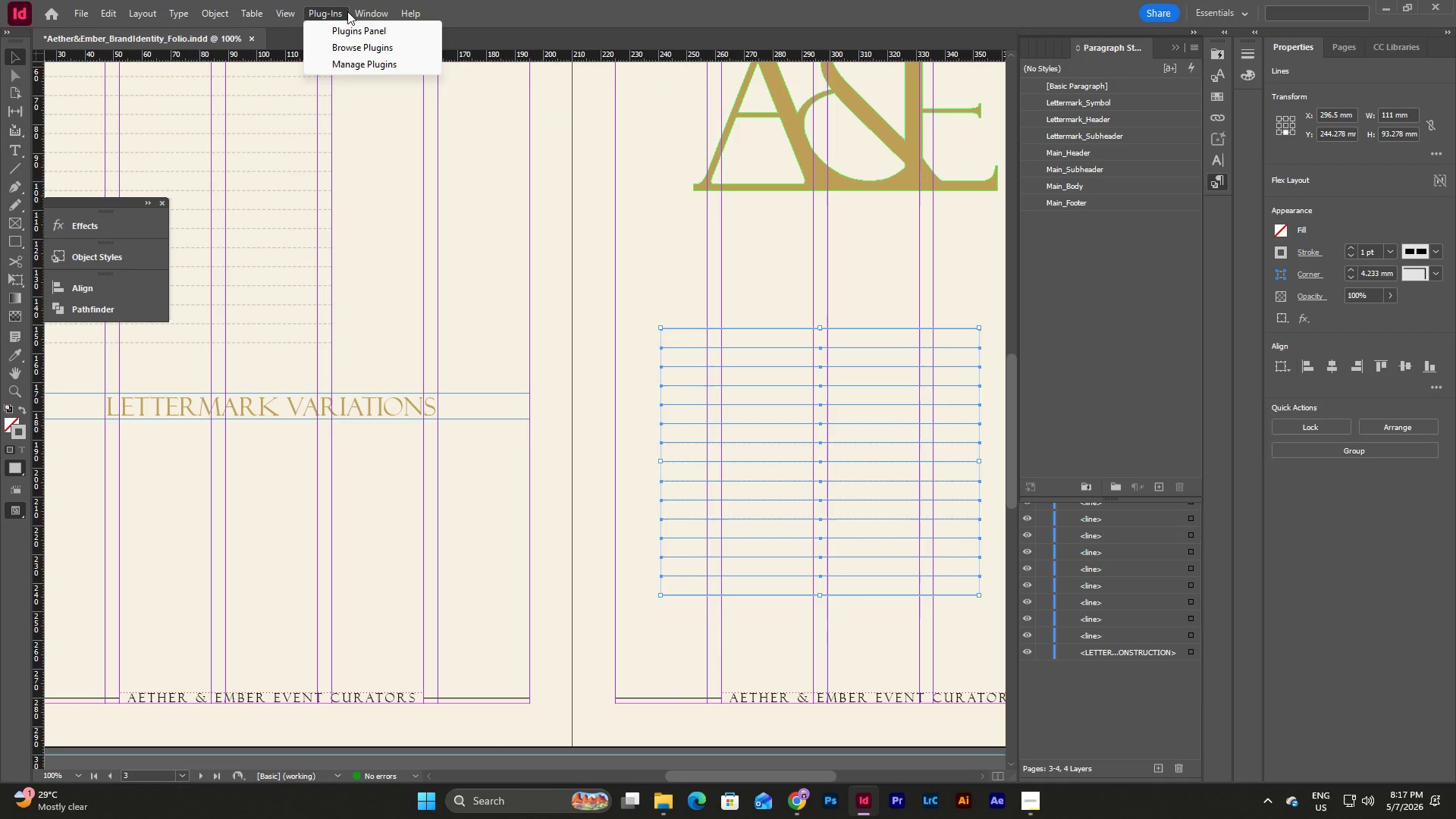 
left_click([518, 108])
 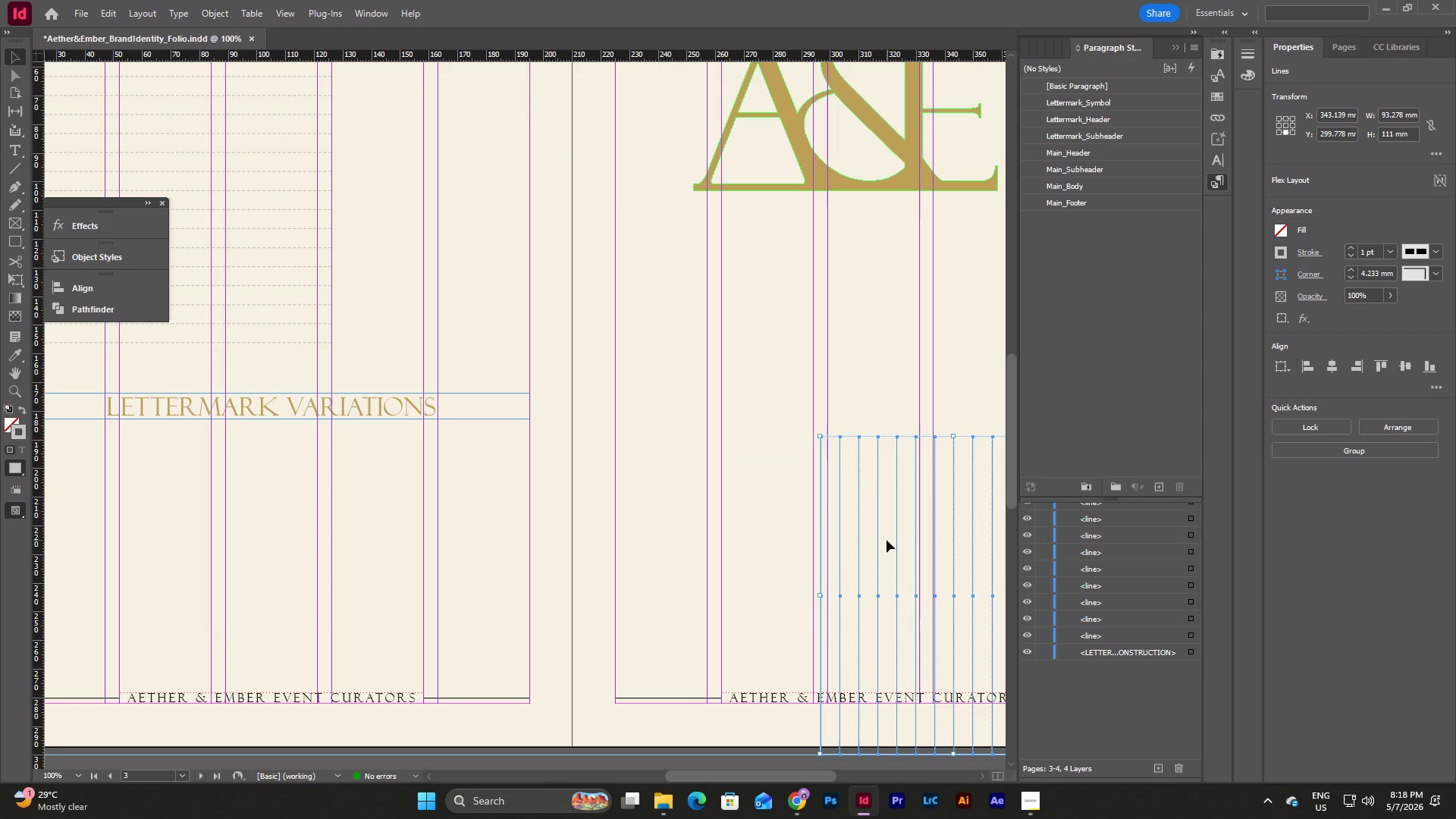 
left_click_drag(start_coordinate=[886, 540], to_coordinate=[723, 363])
 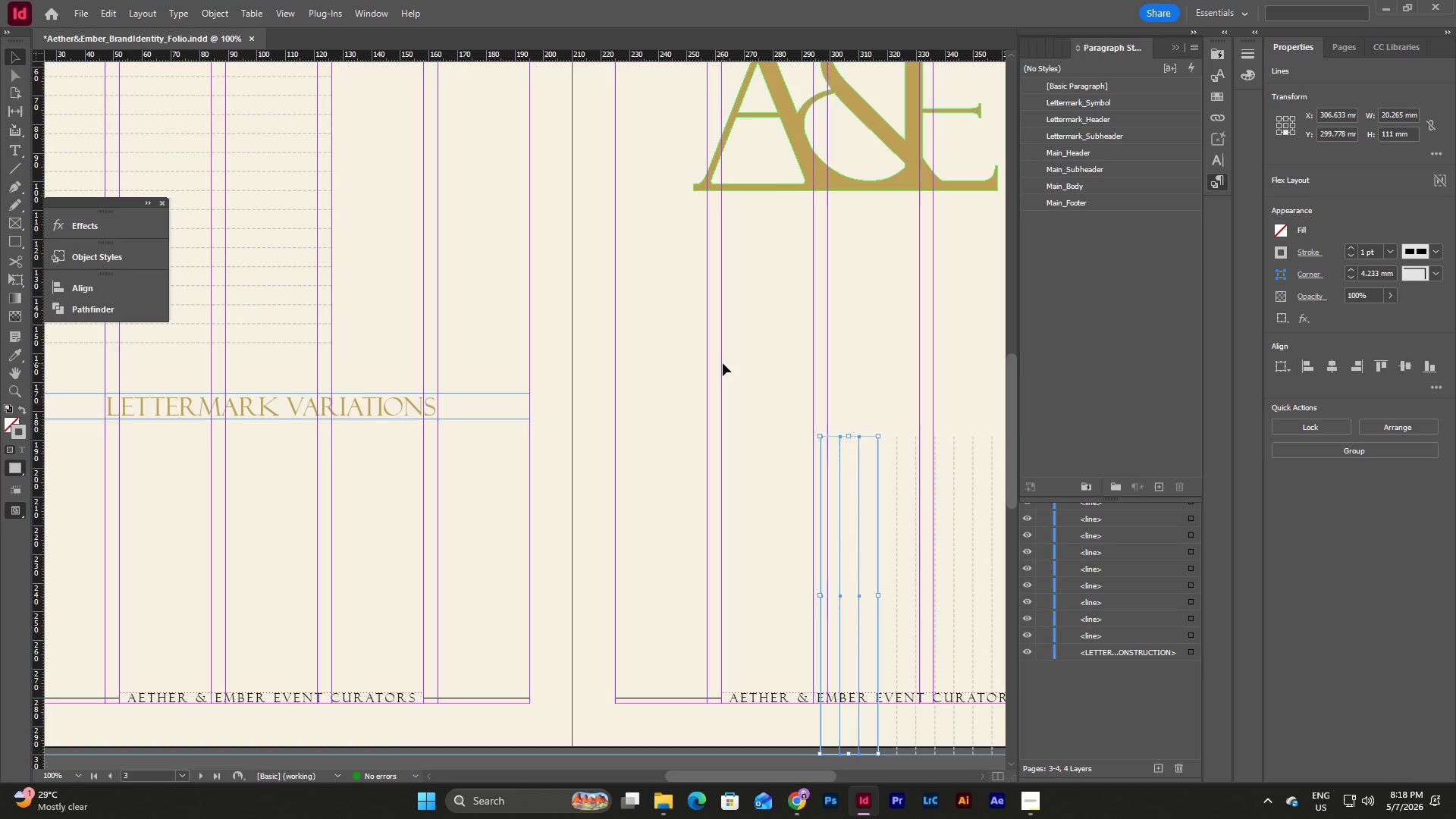 
key(Control+Z)
 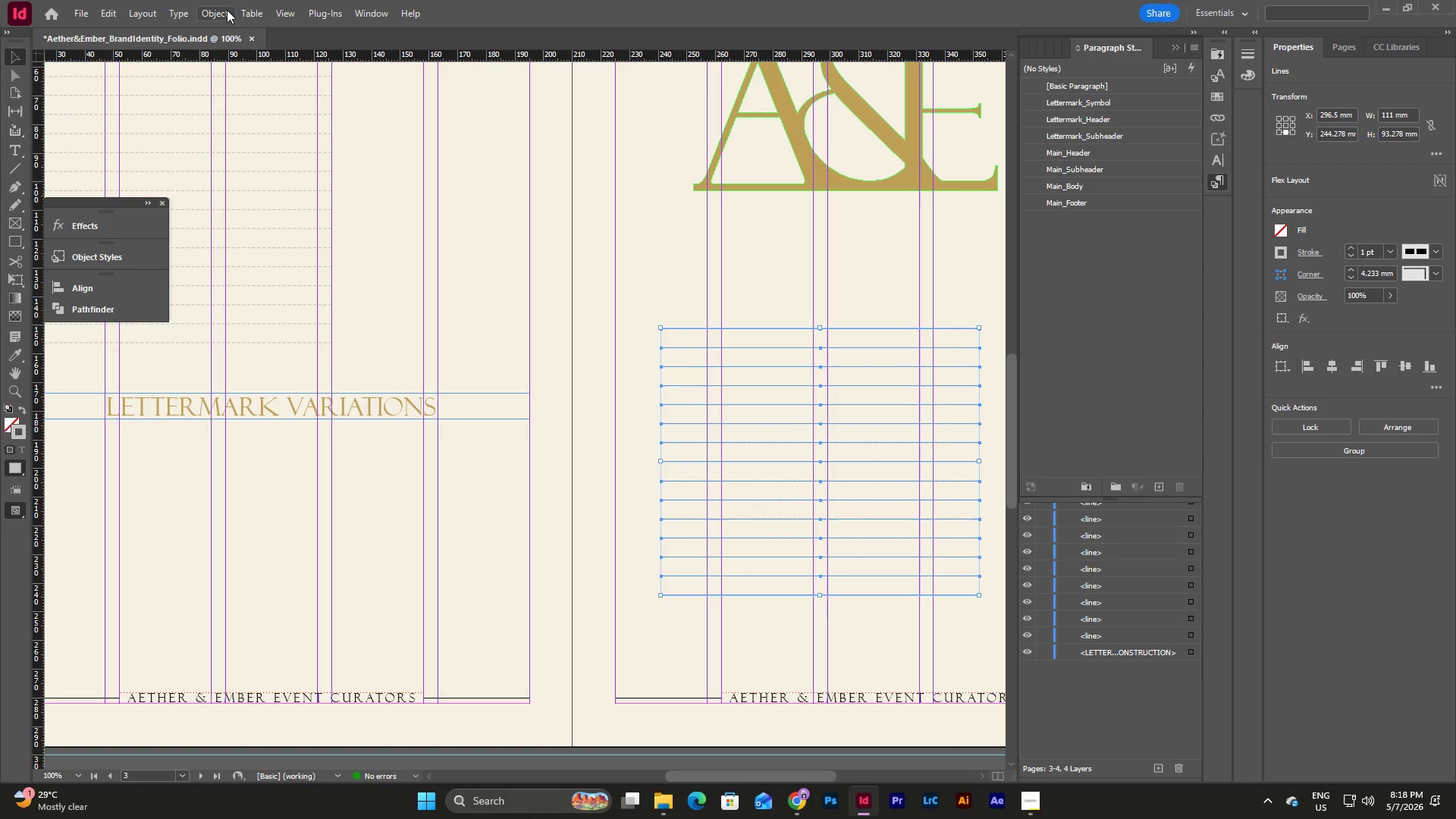 
left_click([212, 9])
 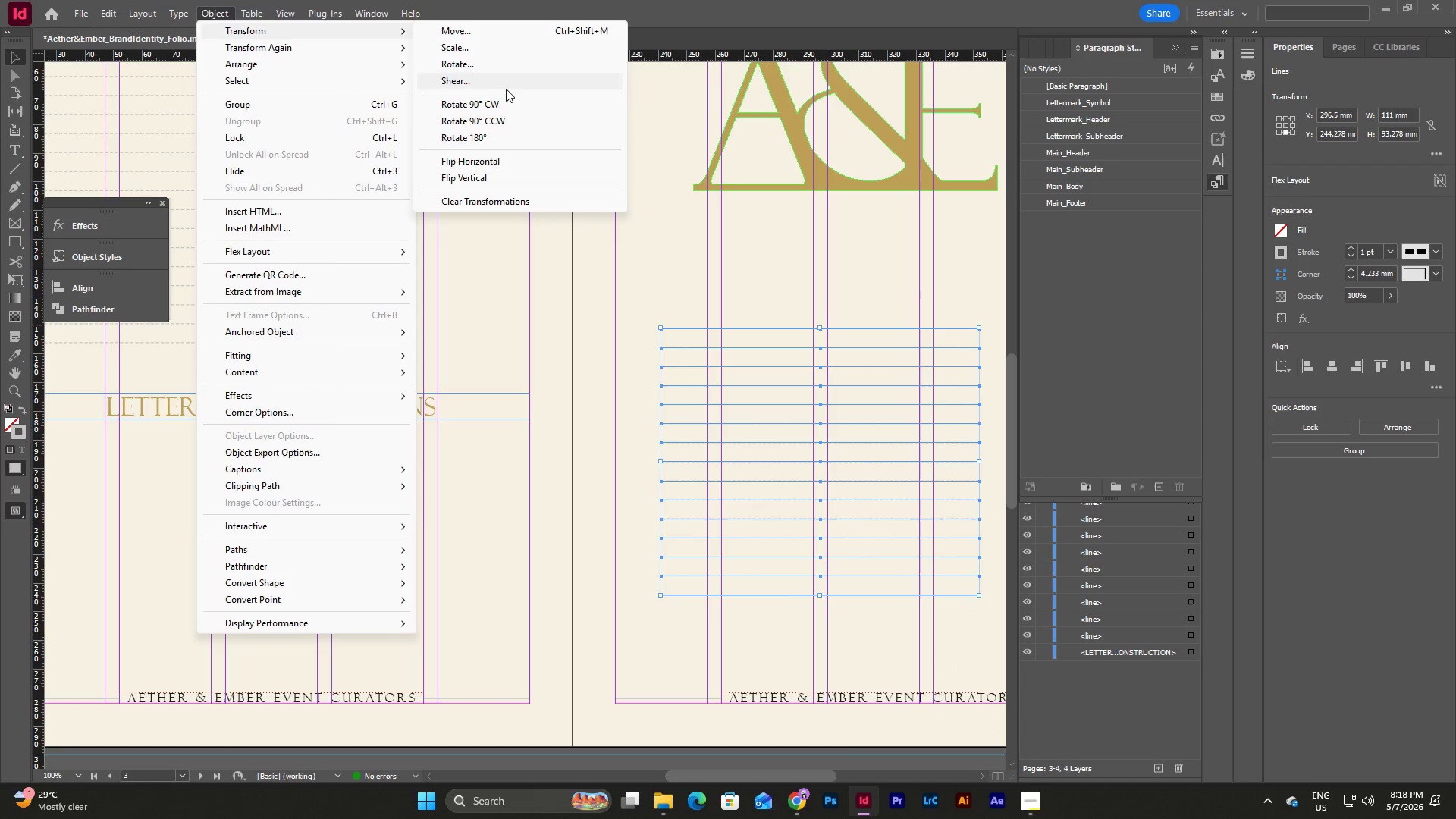 
left_click([508, 109])
 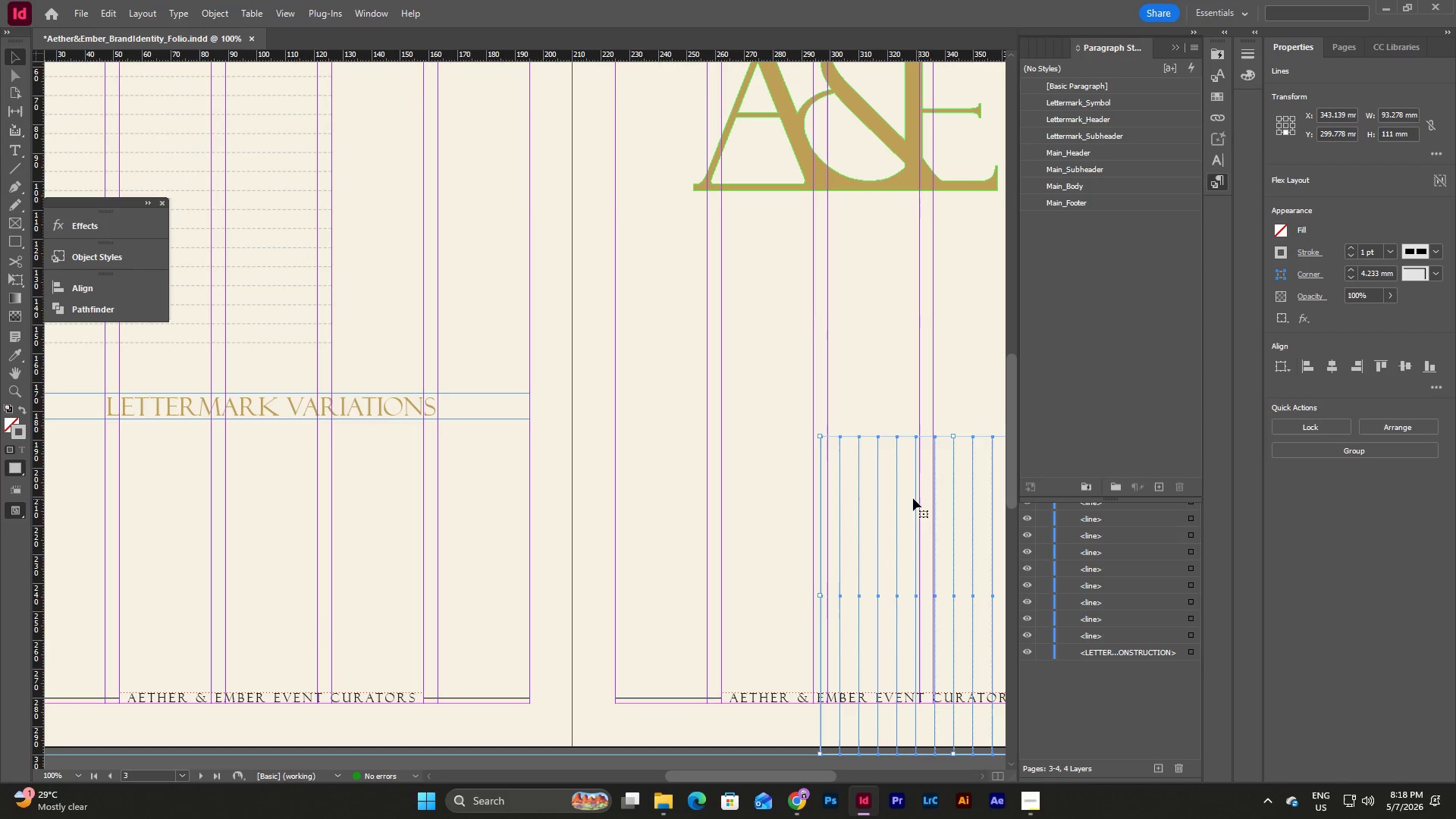 
scroll: coordinate [814, 507], scroll_direction: up, amount: 3.0
 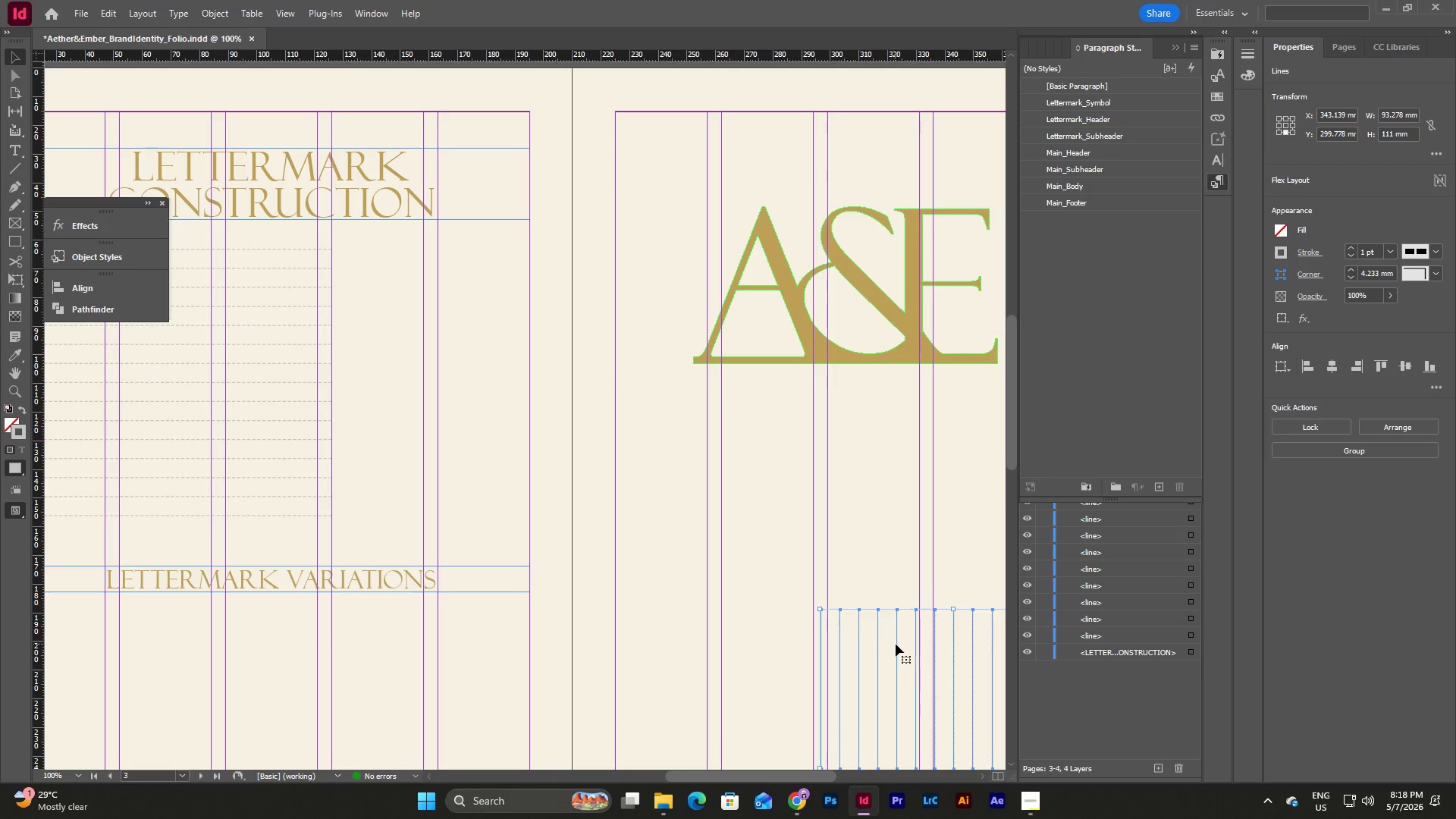 
left_click_drag(start_coordinate=[896, 647], to_coordinate=[450, 269])
 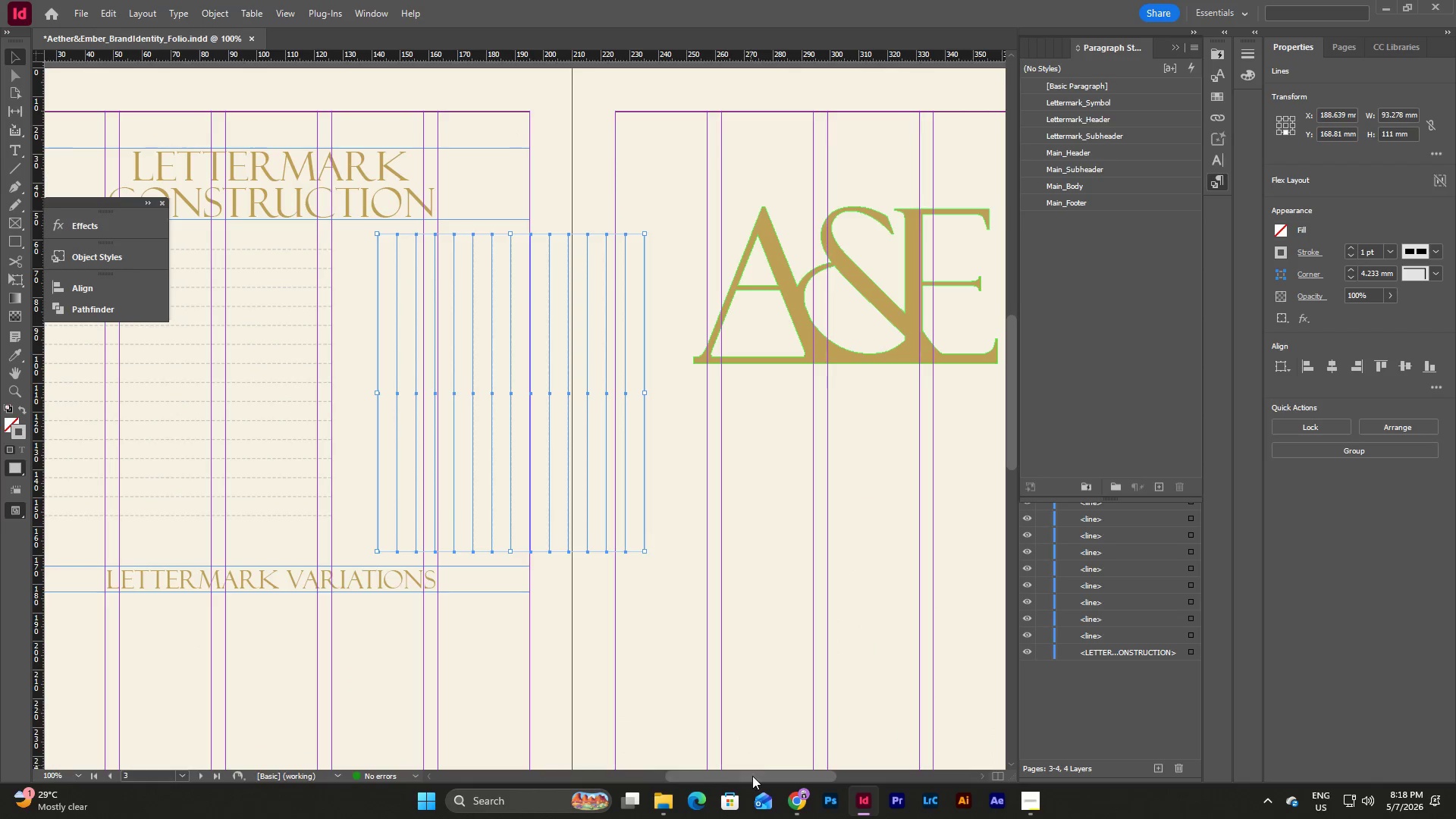 
left_click_drag(start_coordinate=[752, 777], to_coordinate=[692, 776])
 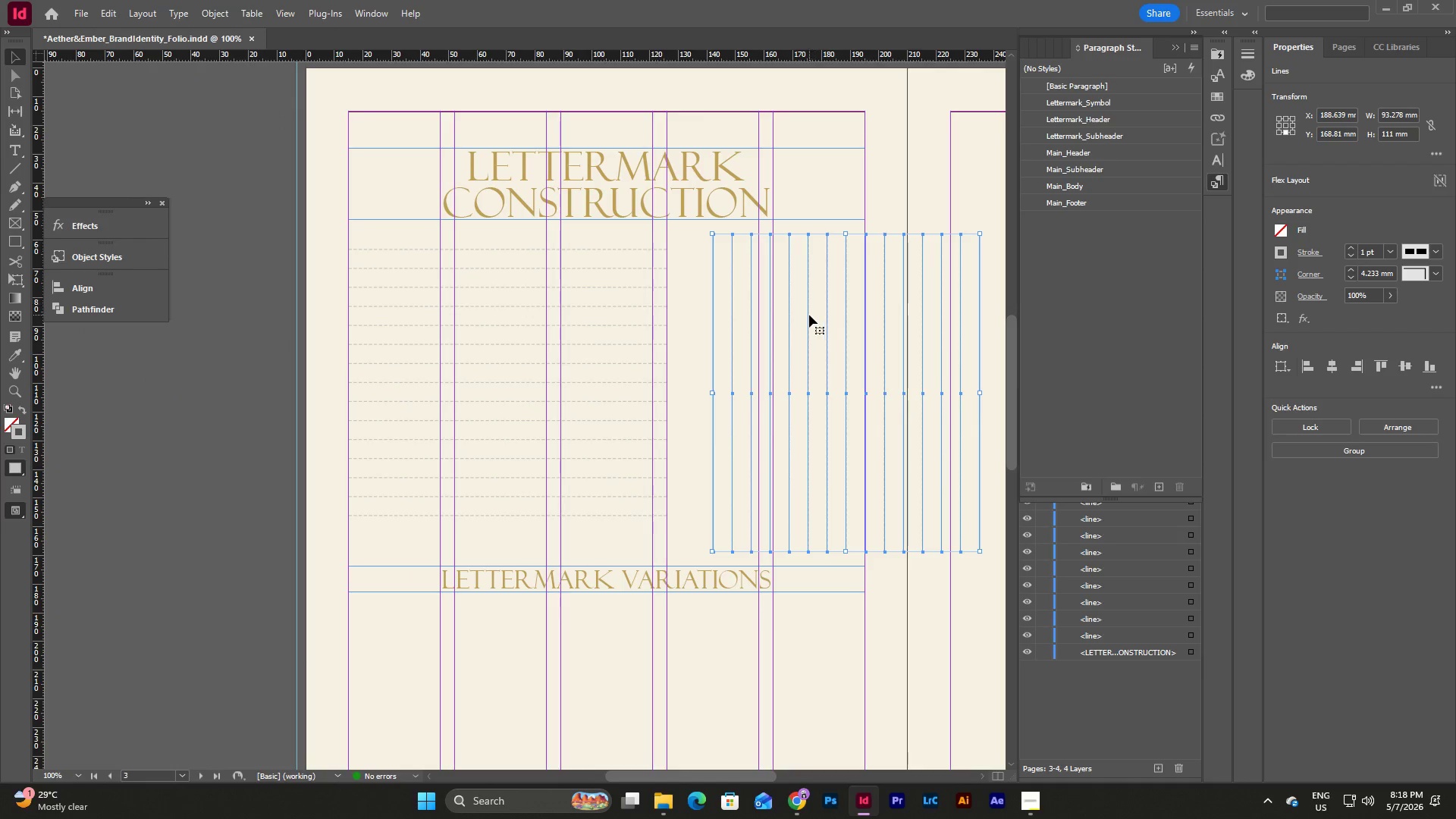 
left_click_drag(start_coordinate=[807, 316], to_coordinate=[443, 318])
 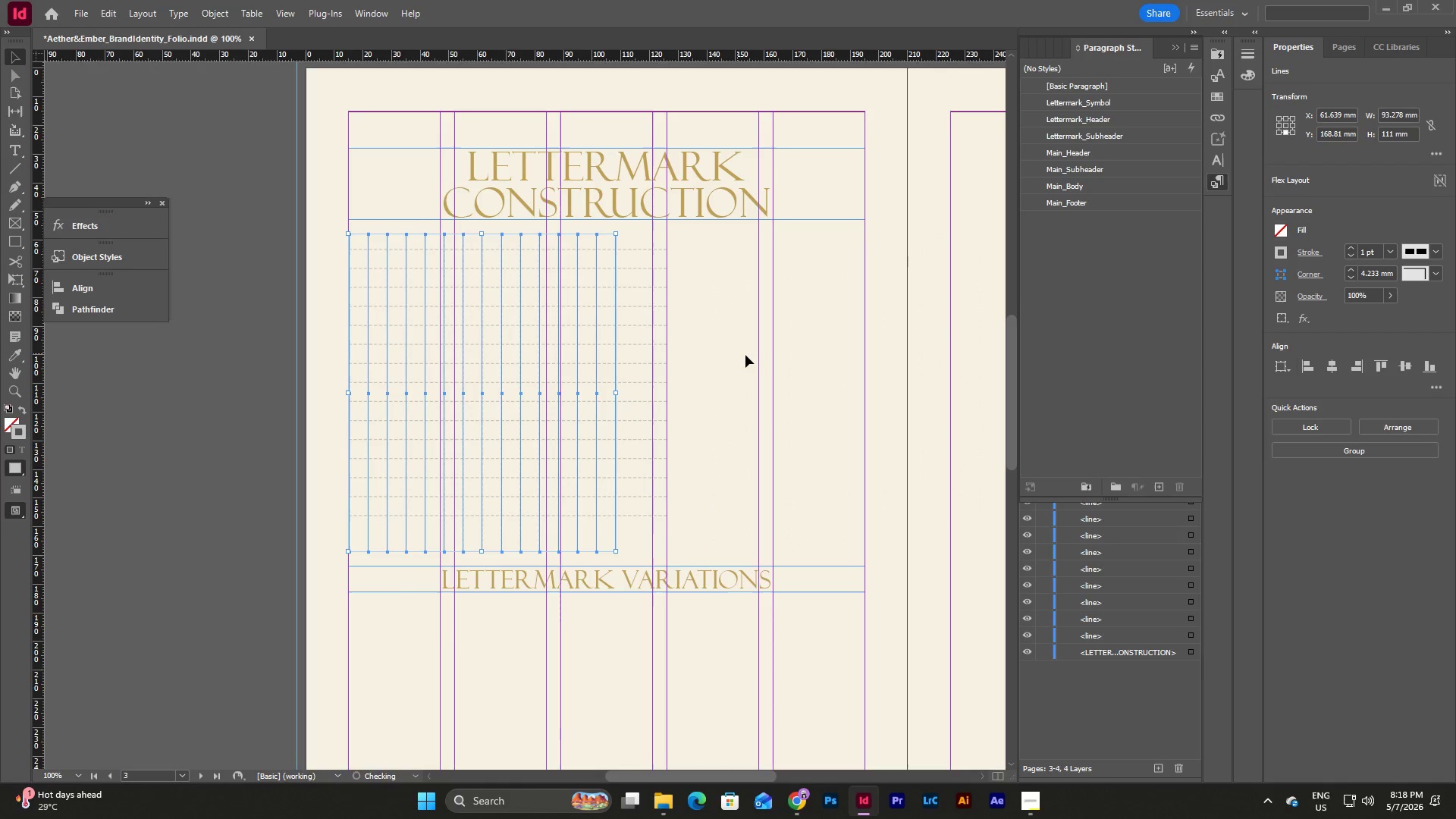 
left_click([745, 355])
 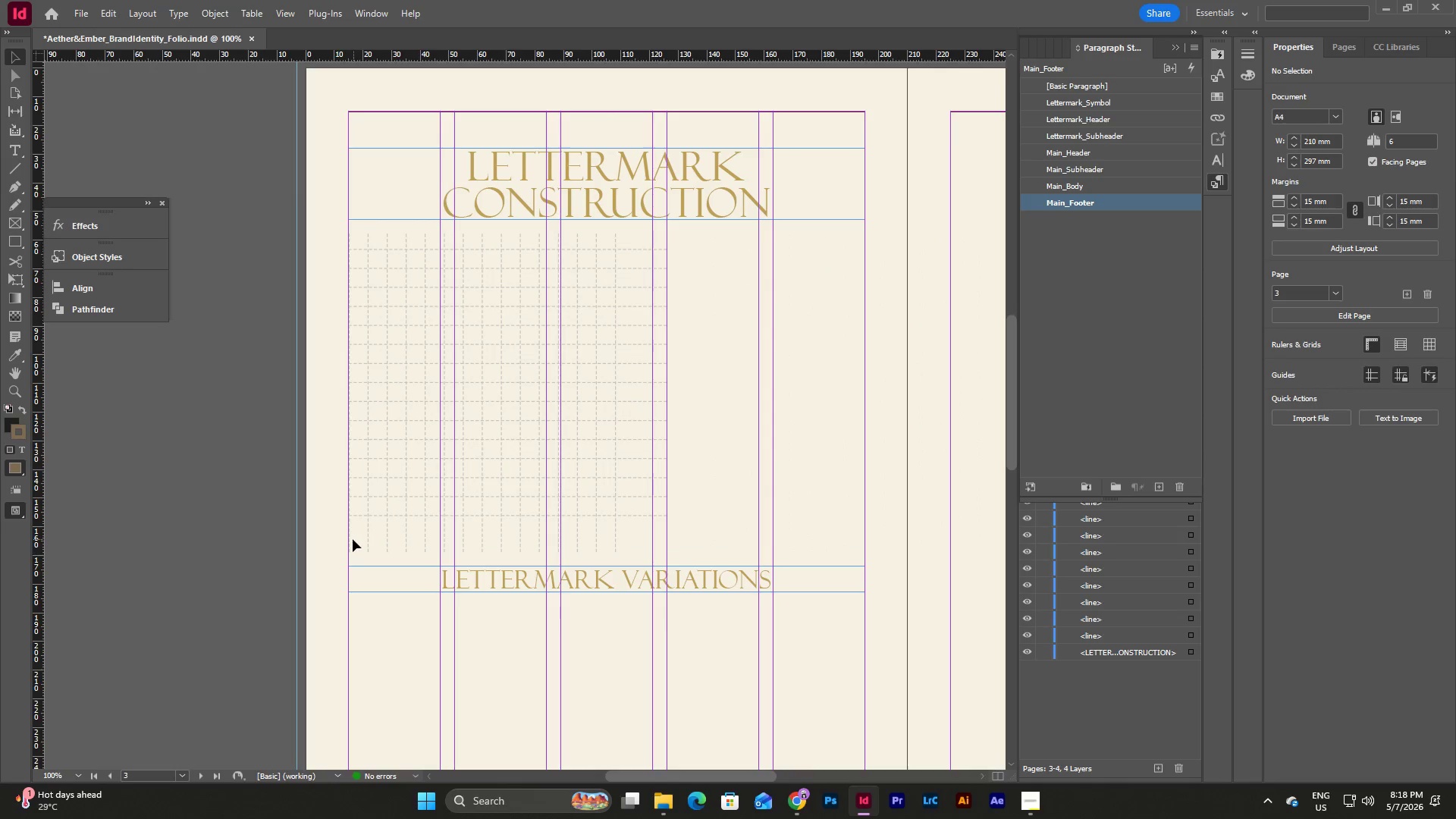 
left_click([348, 532])
 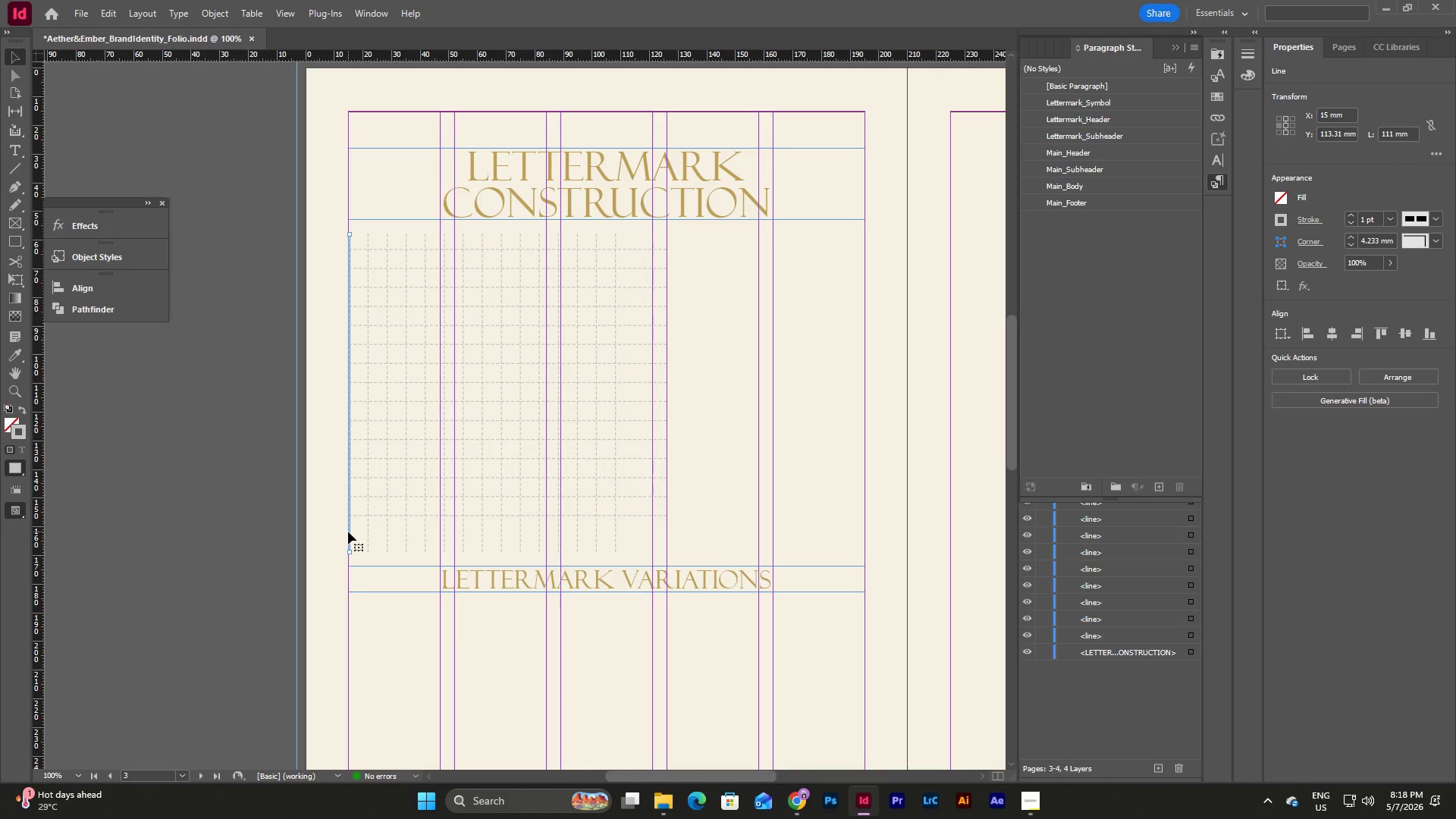 
key(Backspace)
 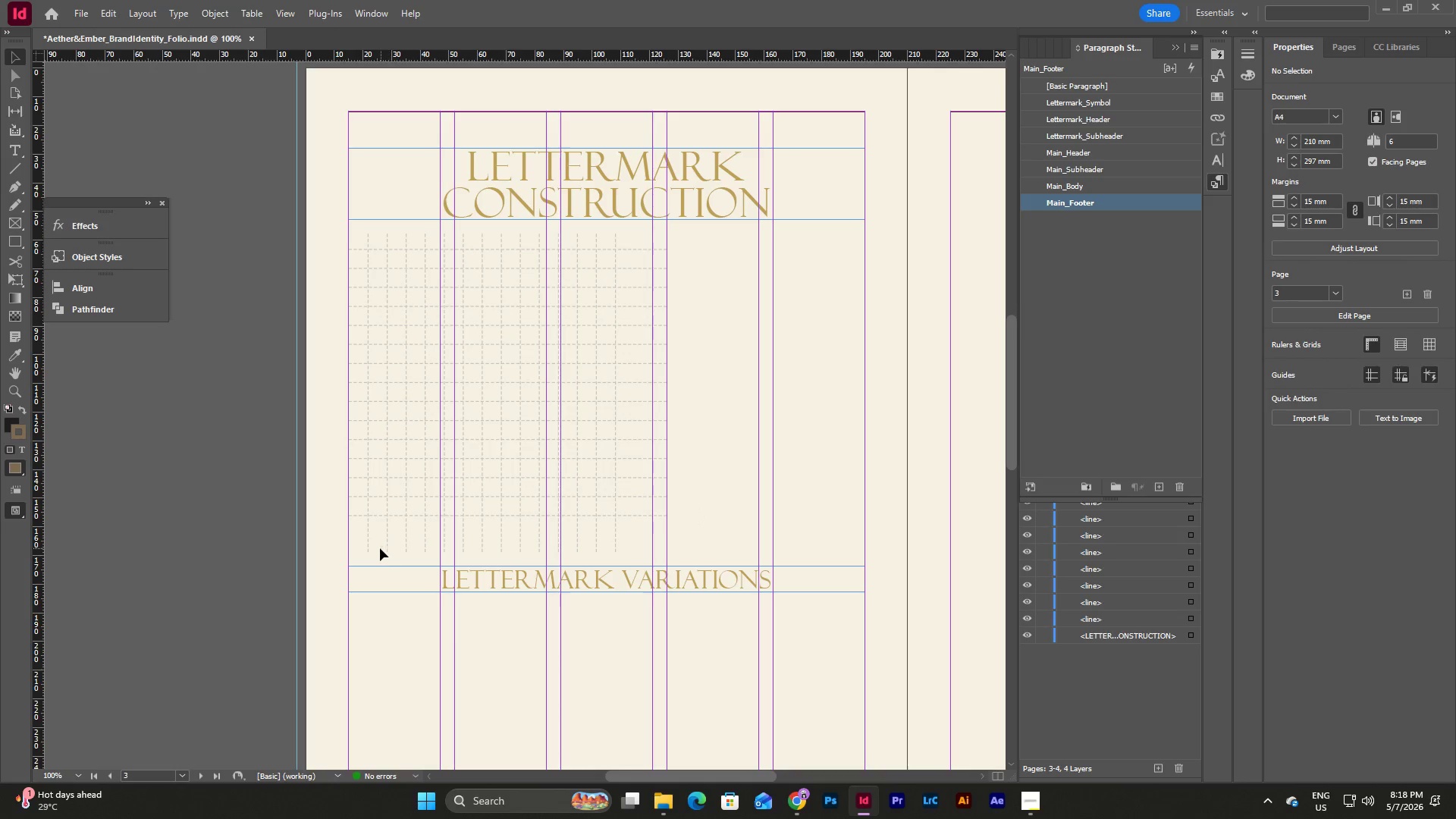 
left_click([368, 545])
 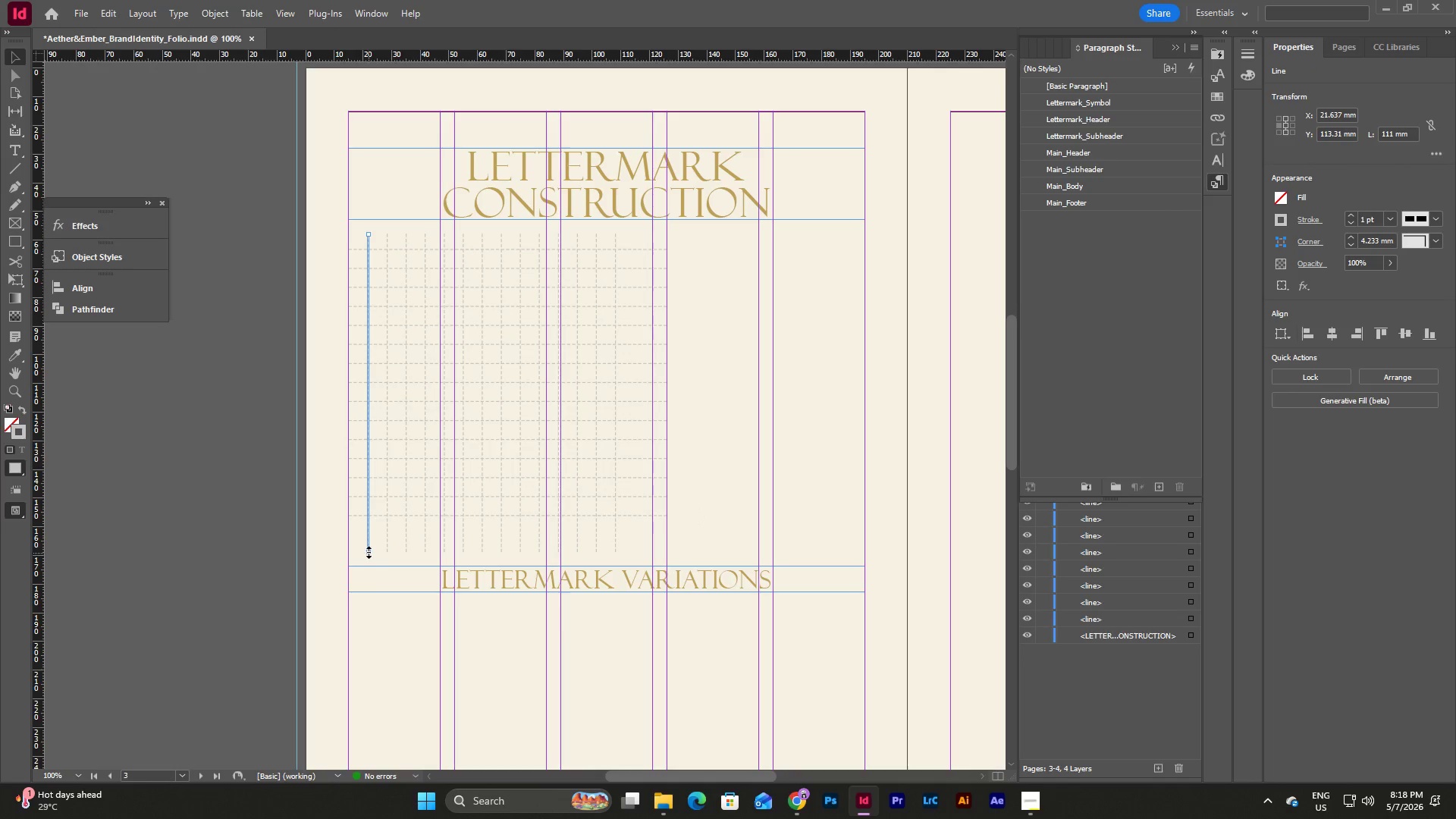 
left_click_drag(start_coordinate=[369, 552], to_coordinate=[369, 527])
 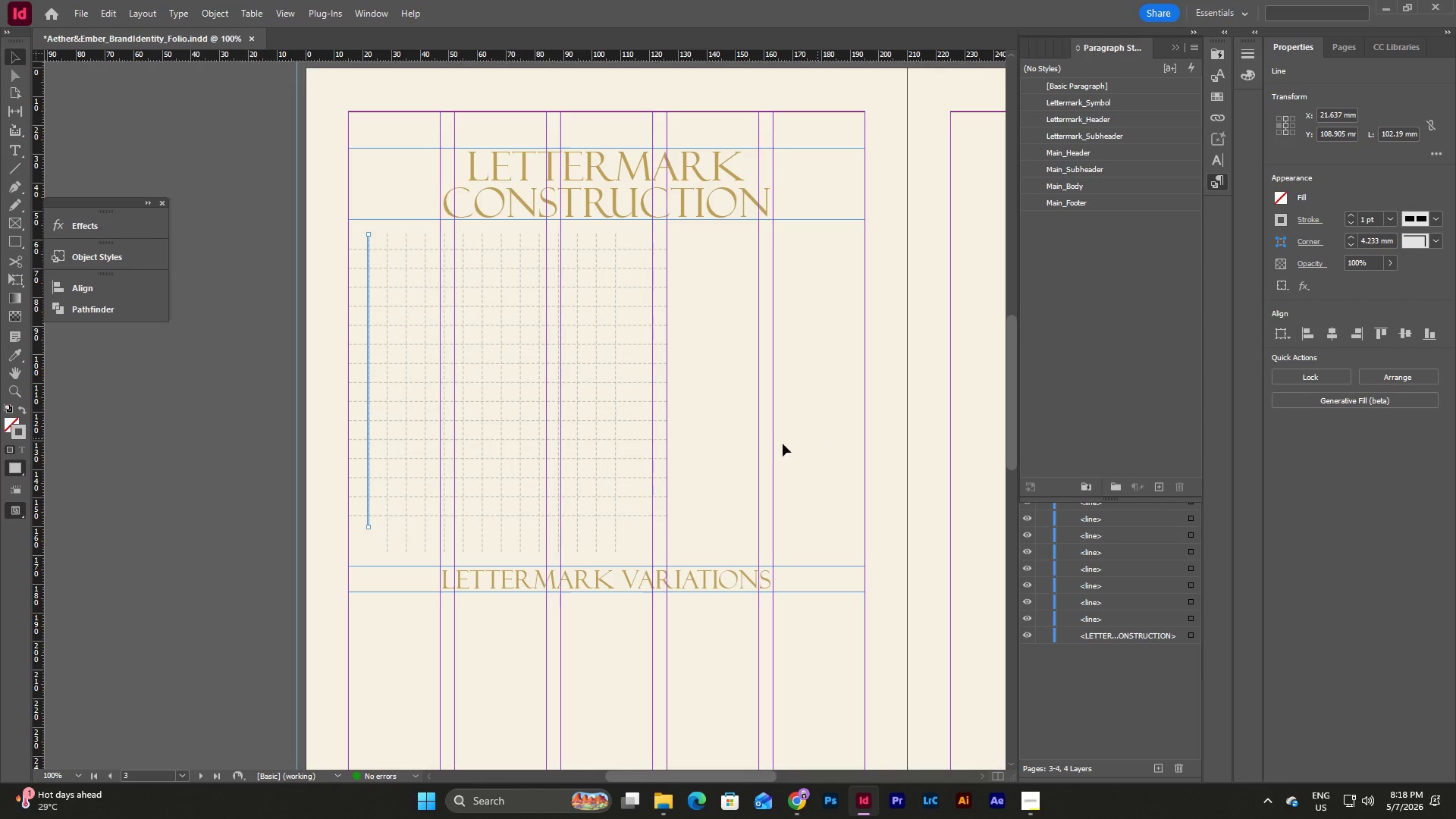 
left_click([748, 448])
 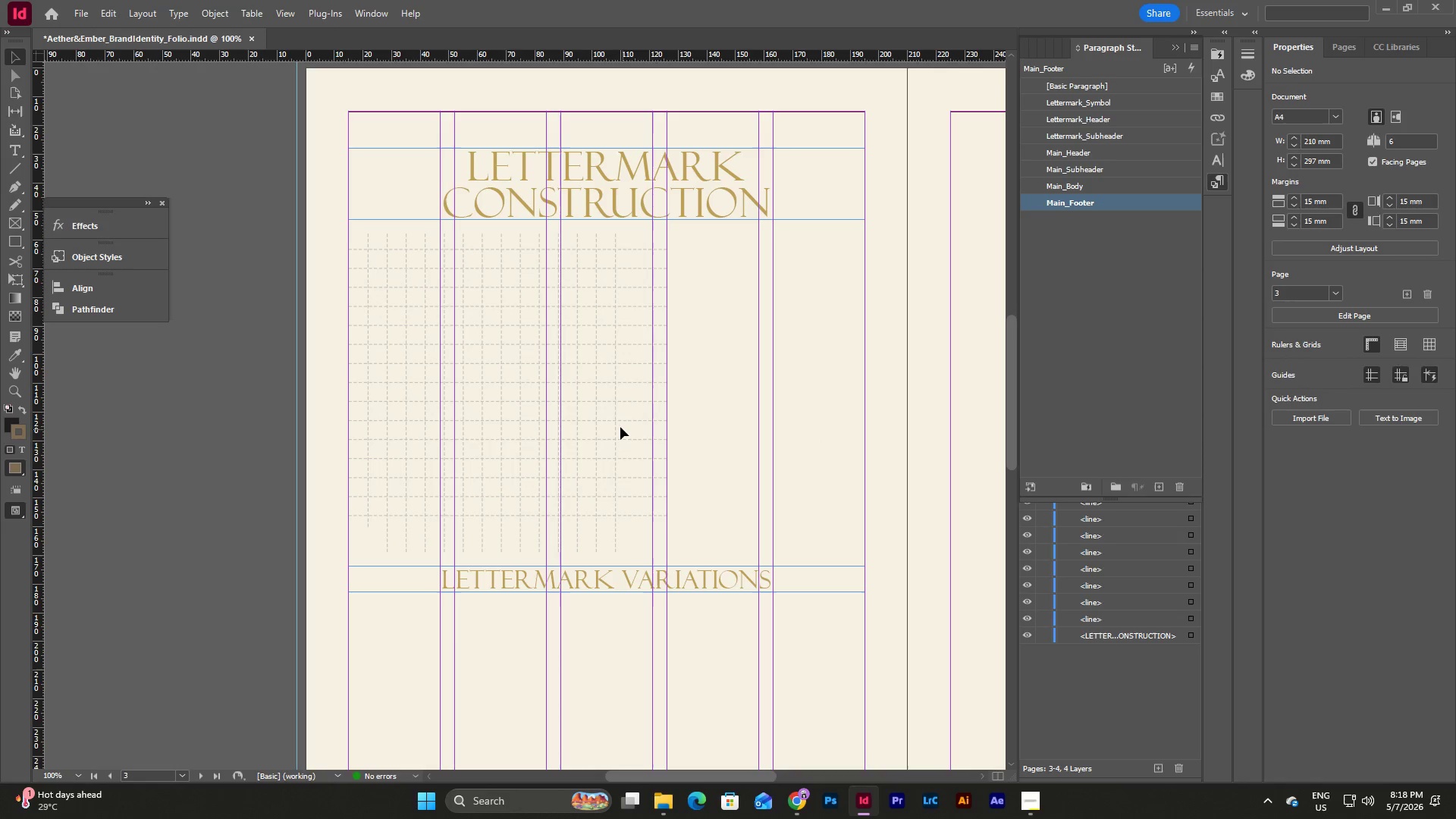 
left_click([615, 414])
 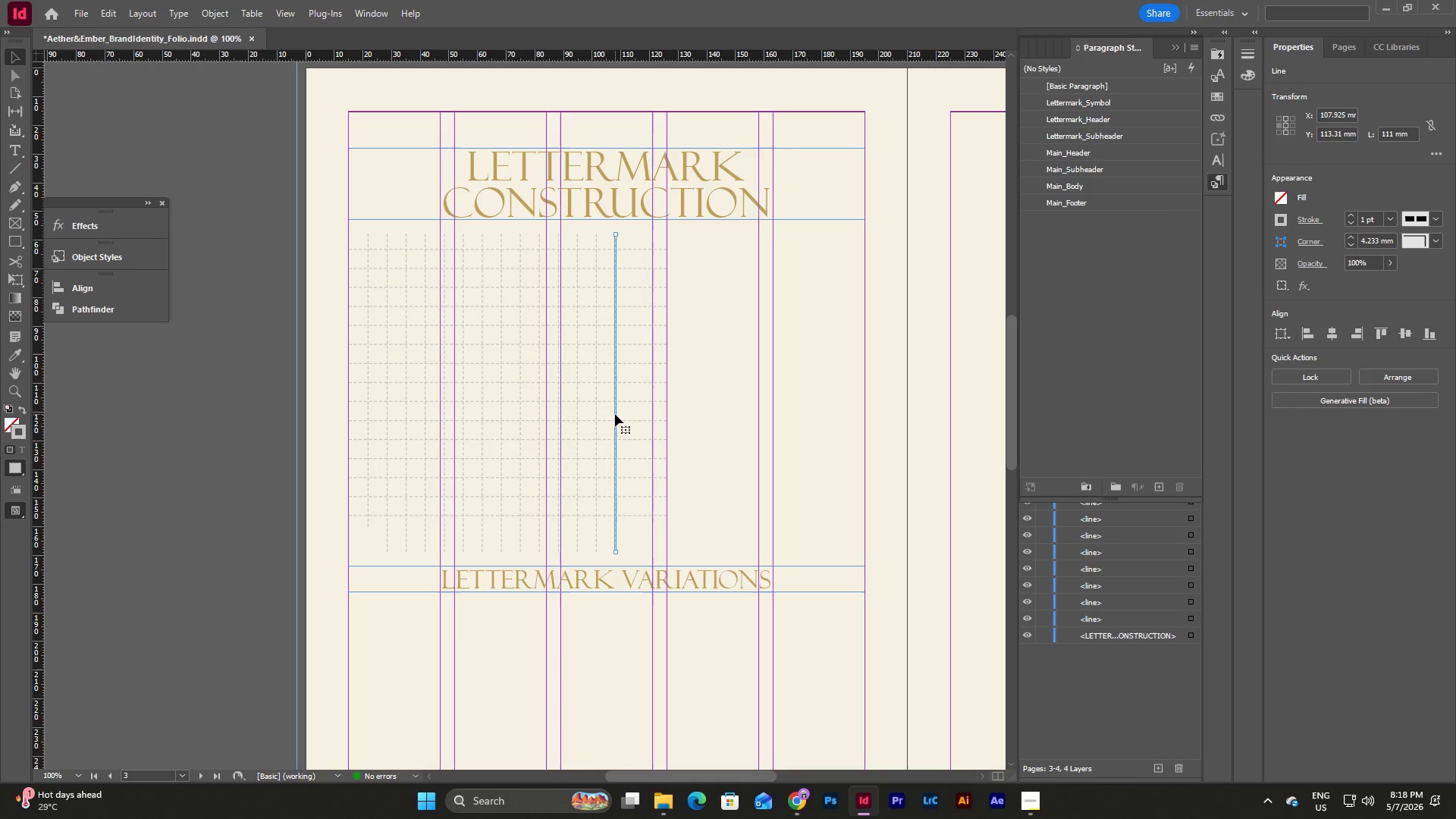 
left_click_drag(start_coordinate=[615, 414], to_coordinate=[705, 414])
 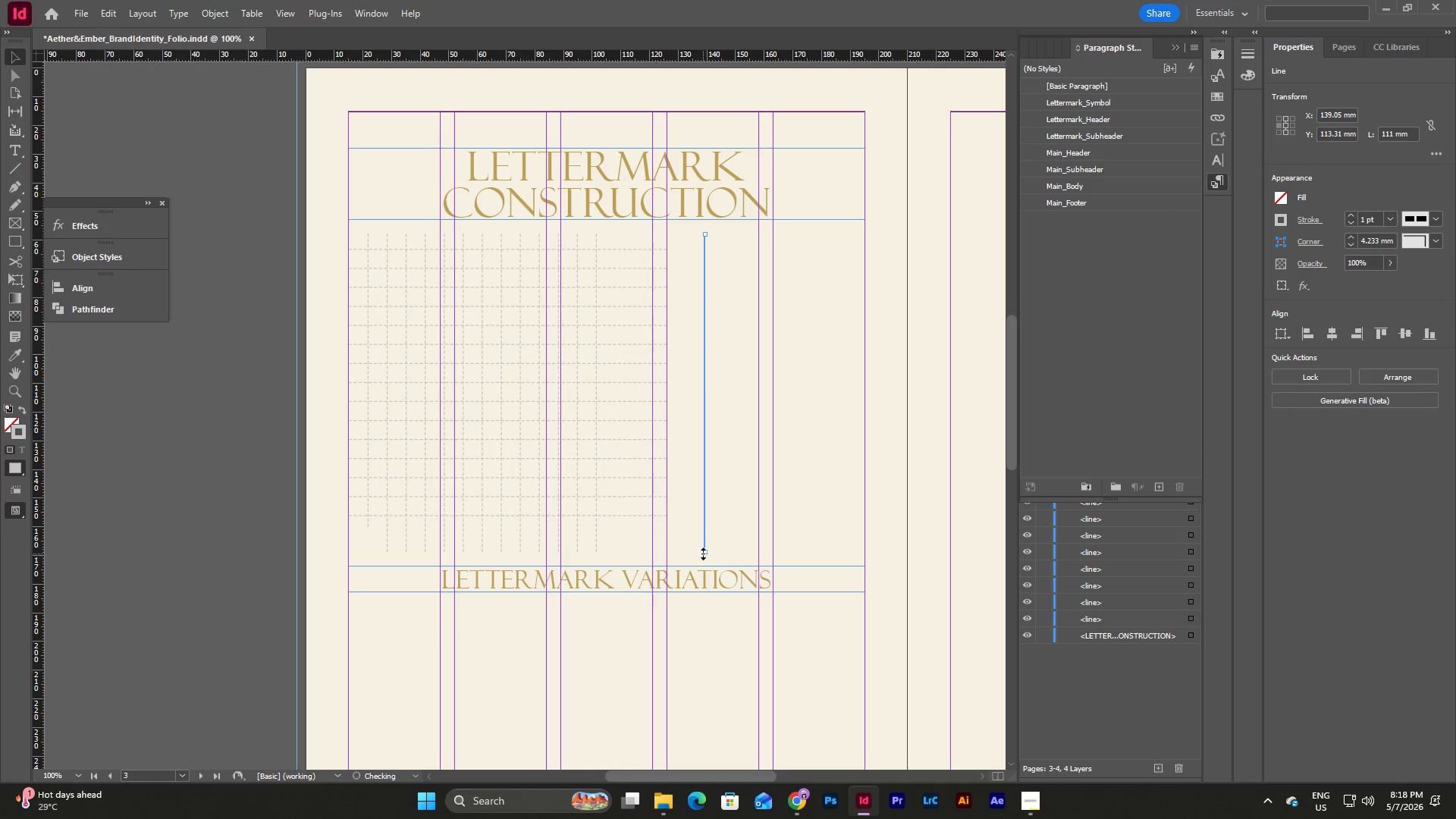 
left_click_drag(start_coordinate=[703, 554], to_coordinate=[705, 249])
 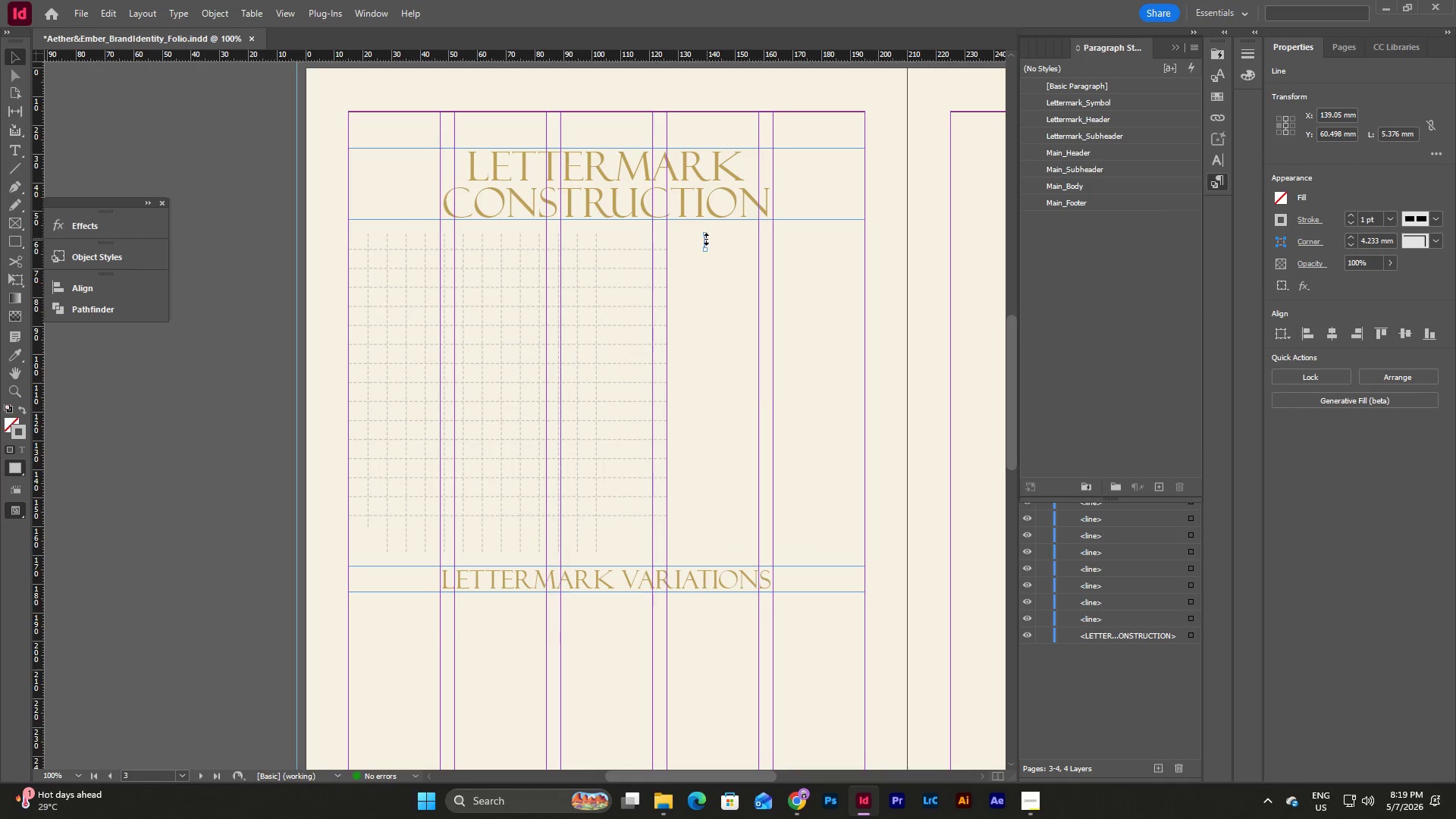 
left_click_drag(start_coordinate=[704, 242], to_coordinate=[679, 523])
 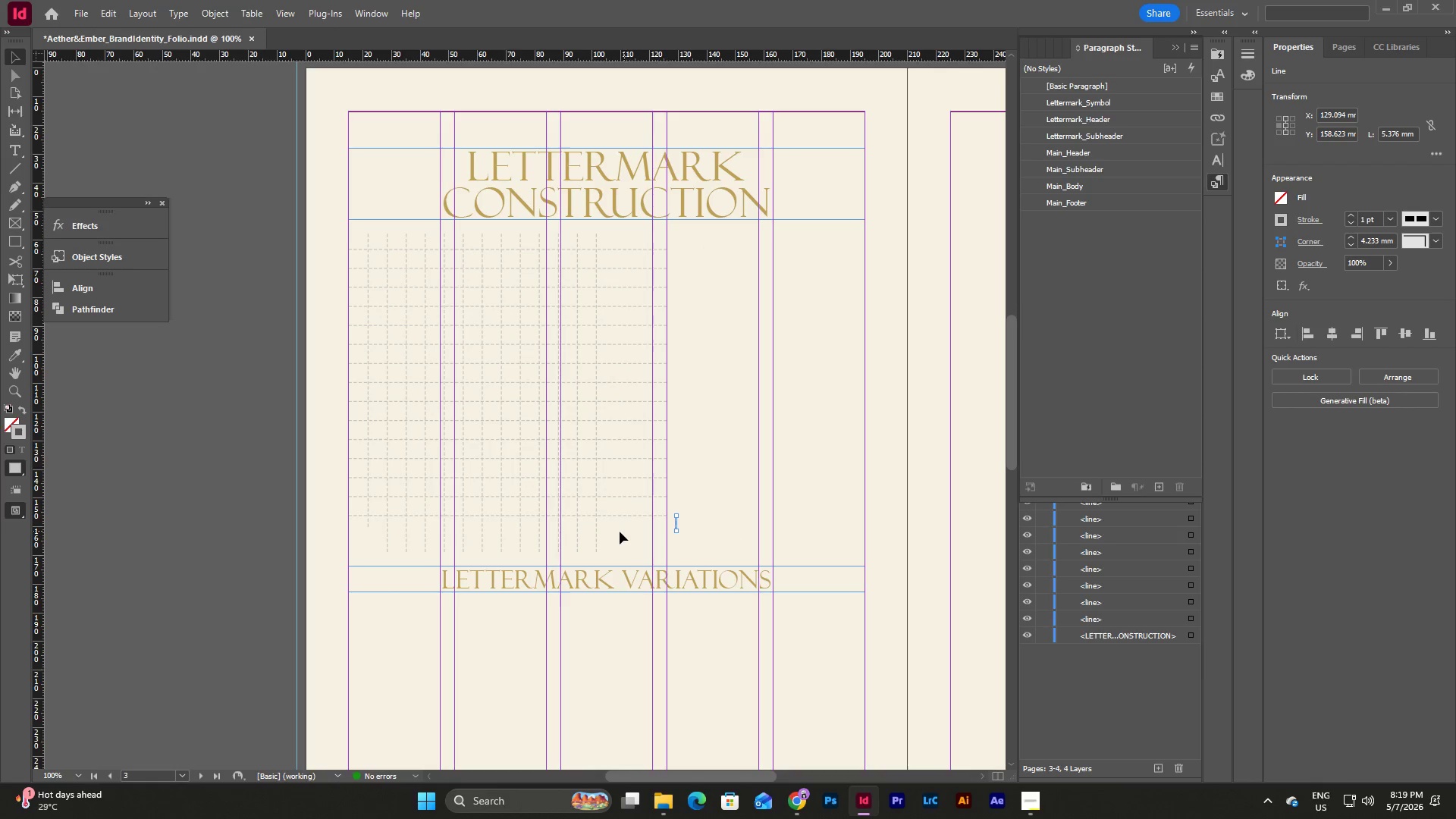 
left_click([597, 532])
 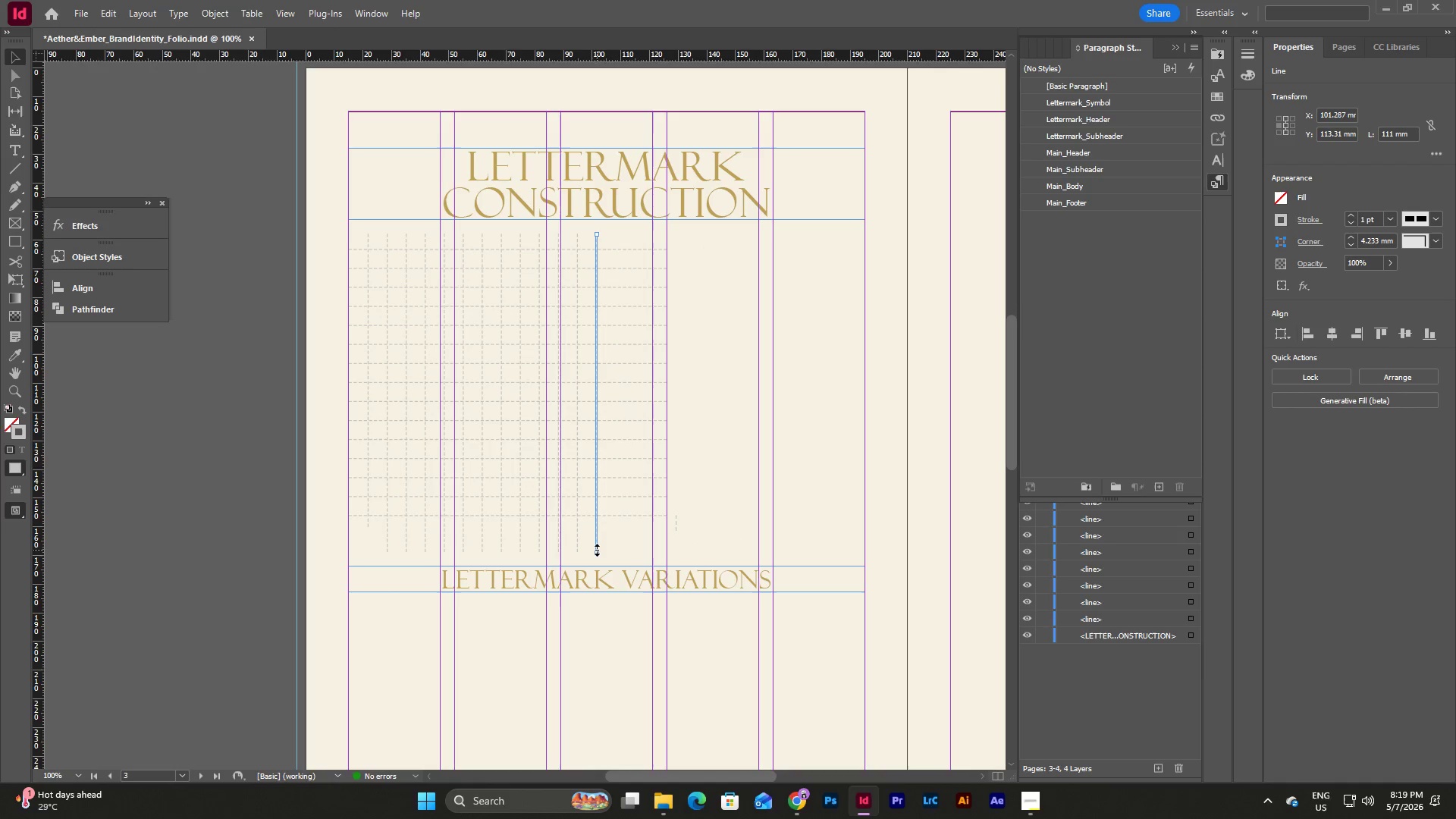 
left_click_drag(start_coordinate=[597, 551], to_coordinate=[596, 531])
 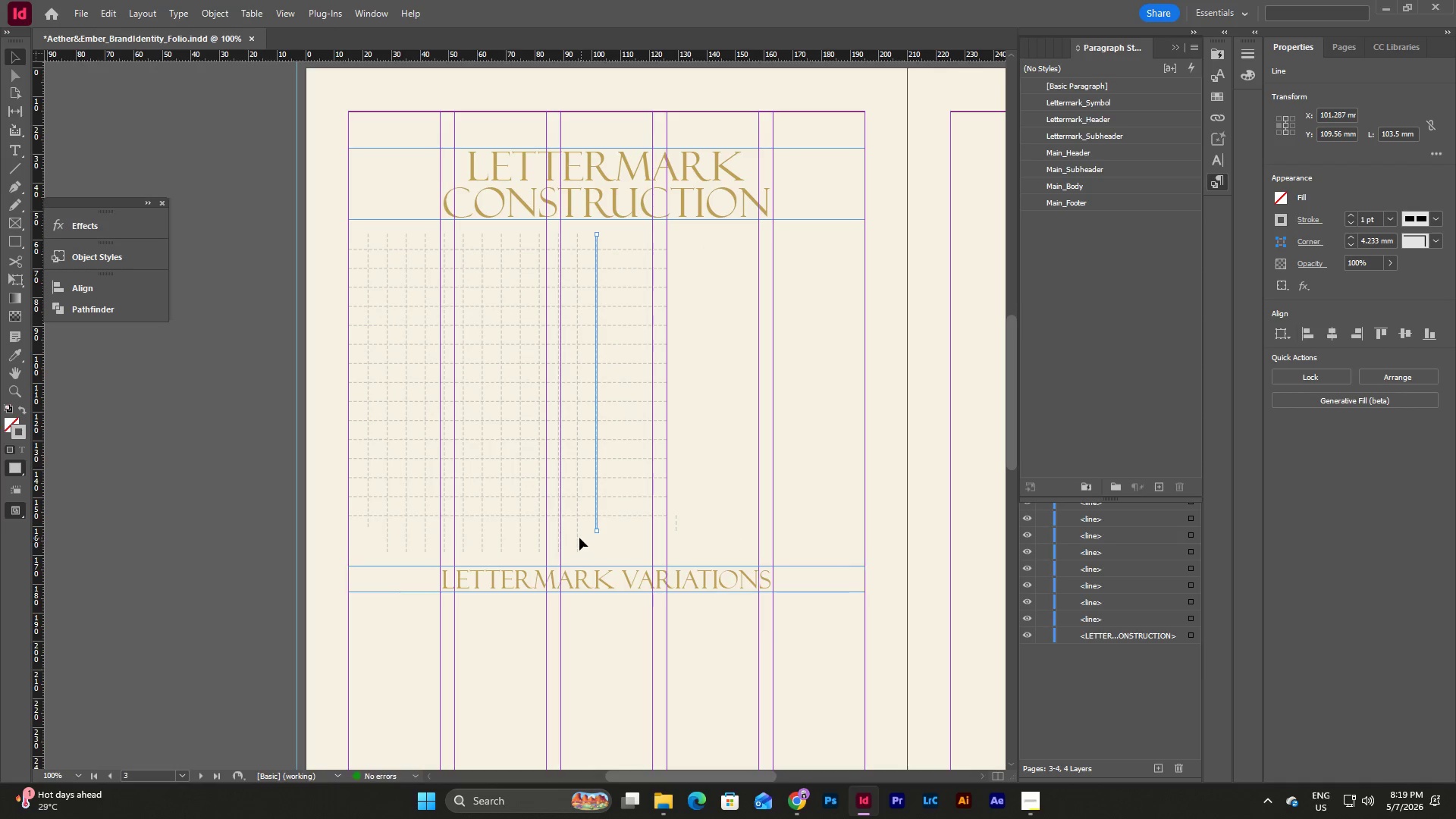 
left_click([576, 536])
 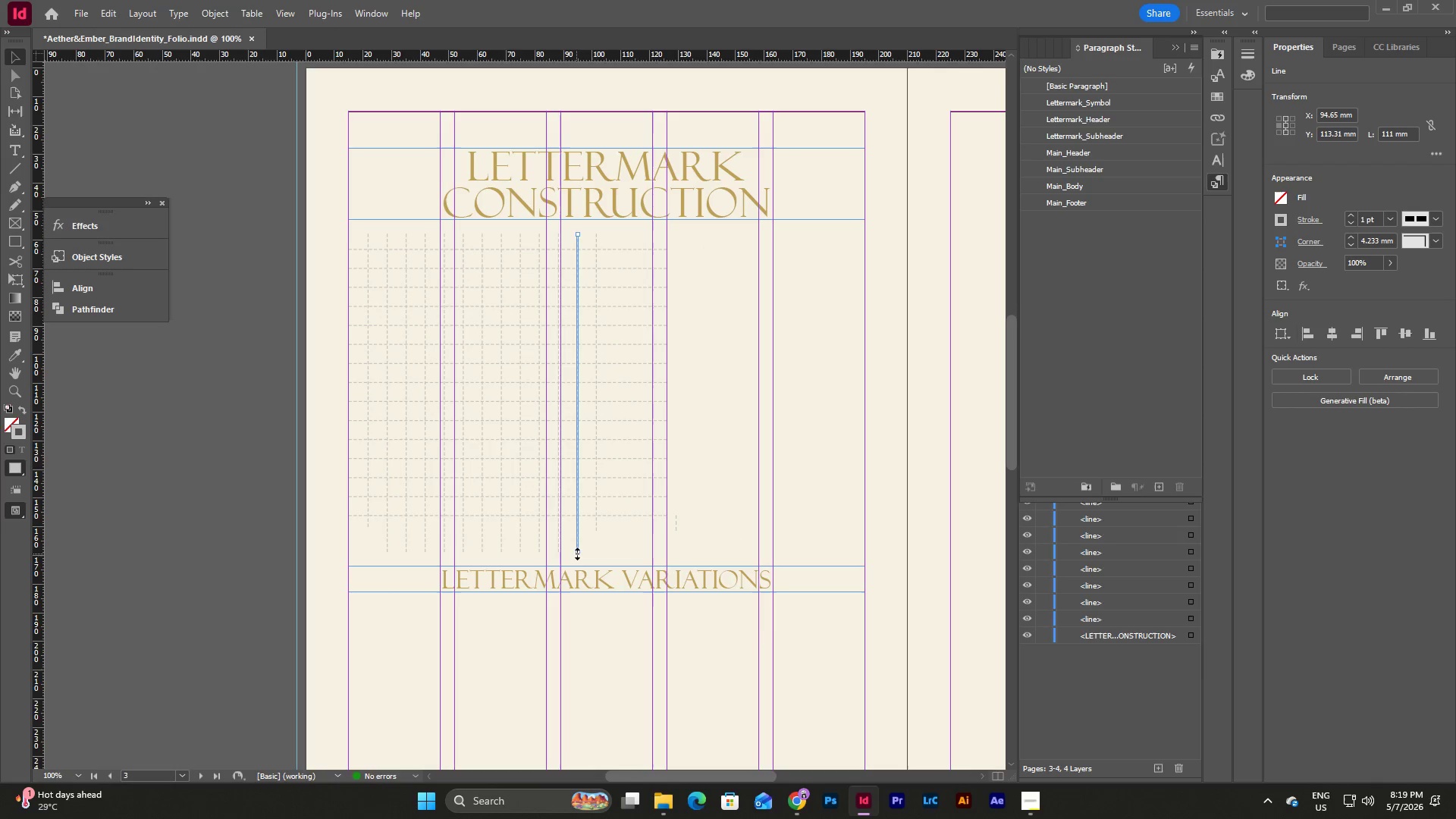 
left_click_drag(start_coordinate=[577, 554], to_coordinate=[576, 530])
 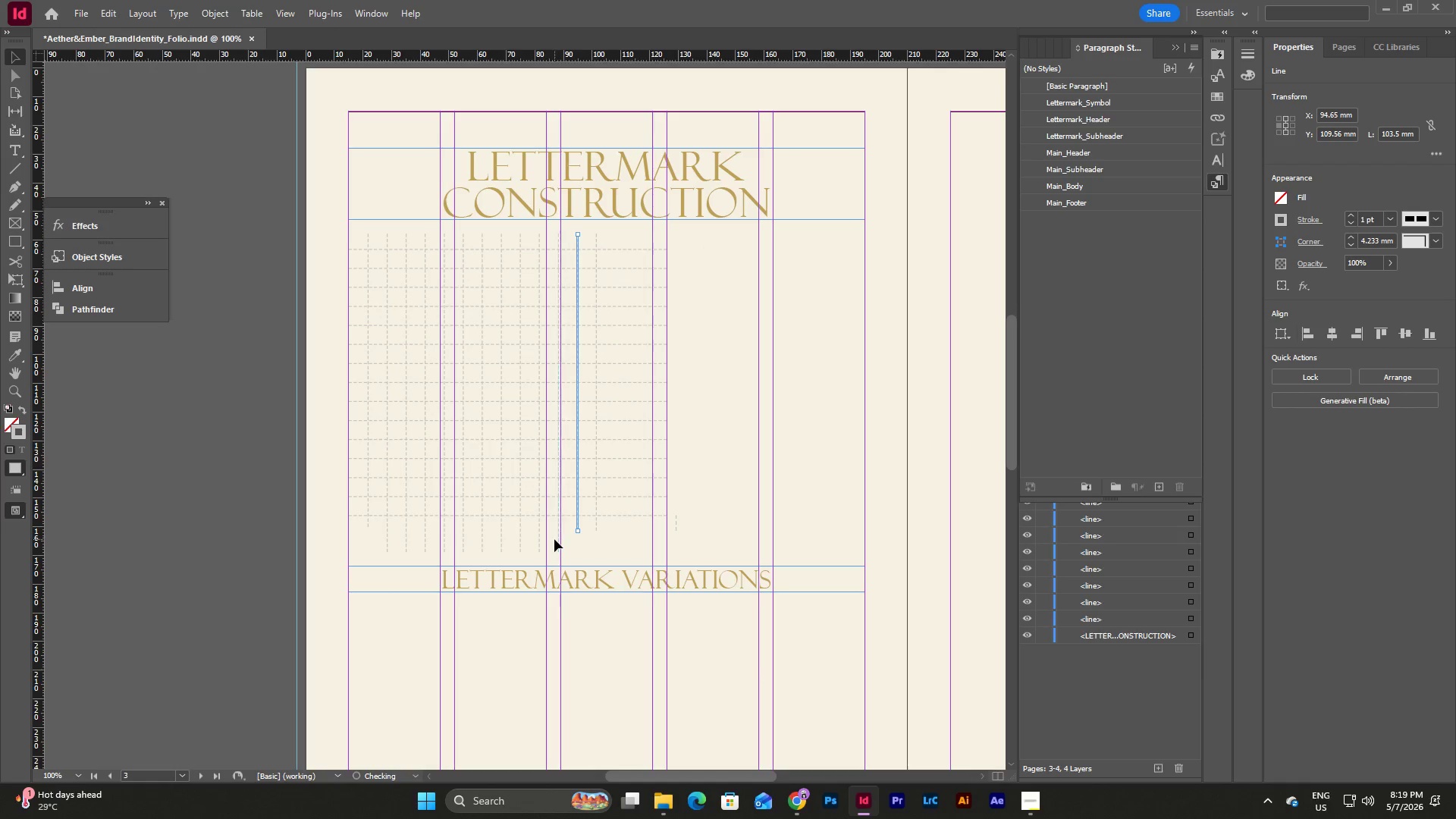 
left_click([558, 540])
 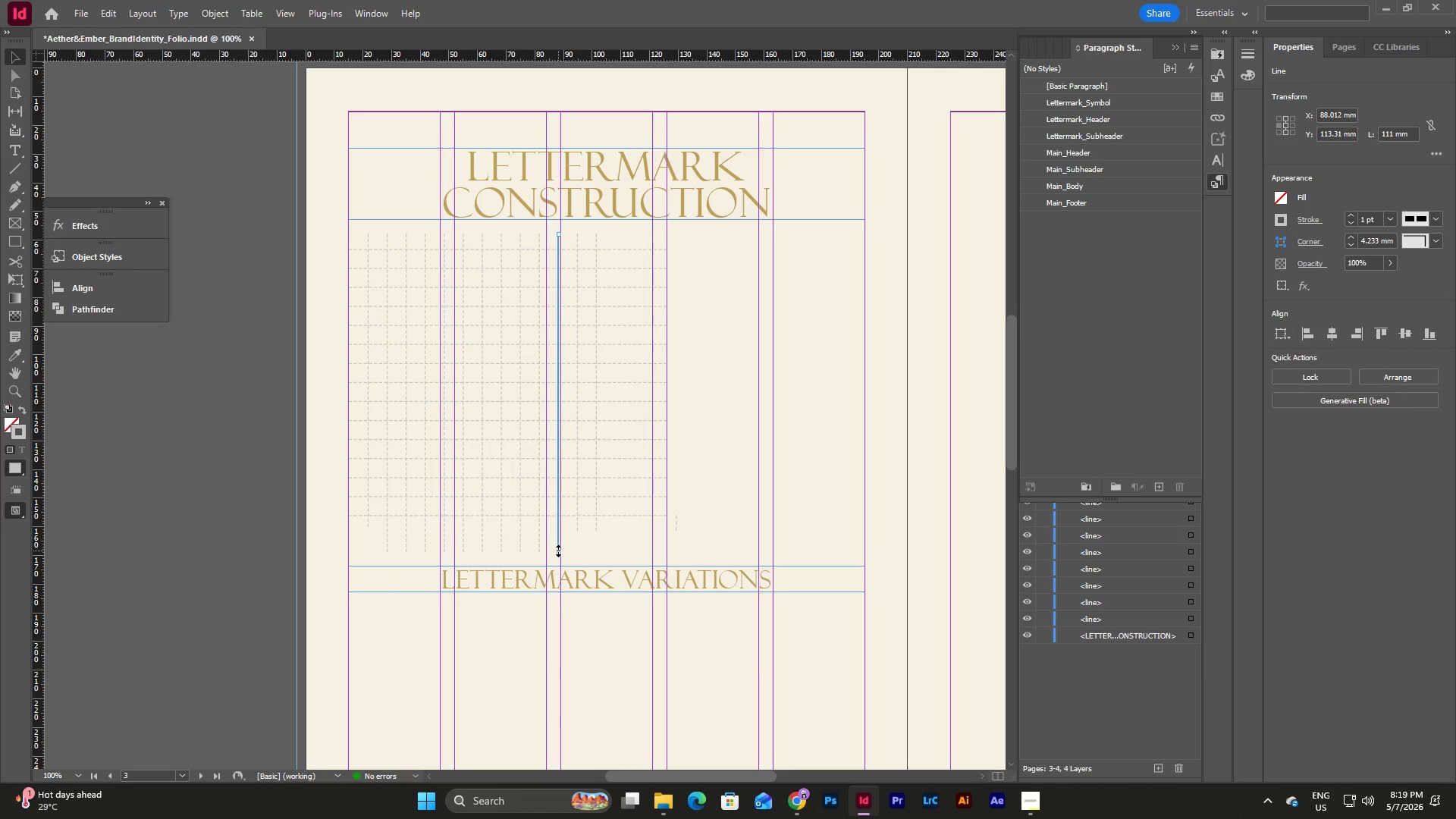 
left_click_drag(start_coordinate=[558, 551], to_coordinate=[558, 530])
 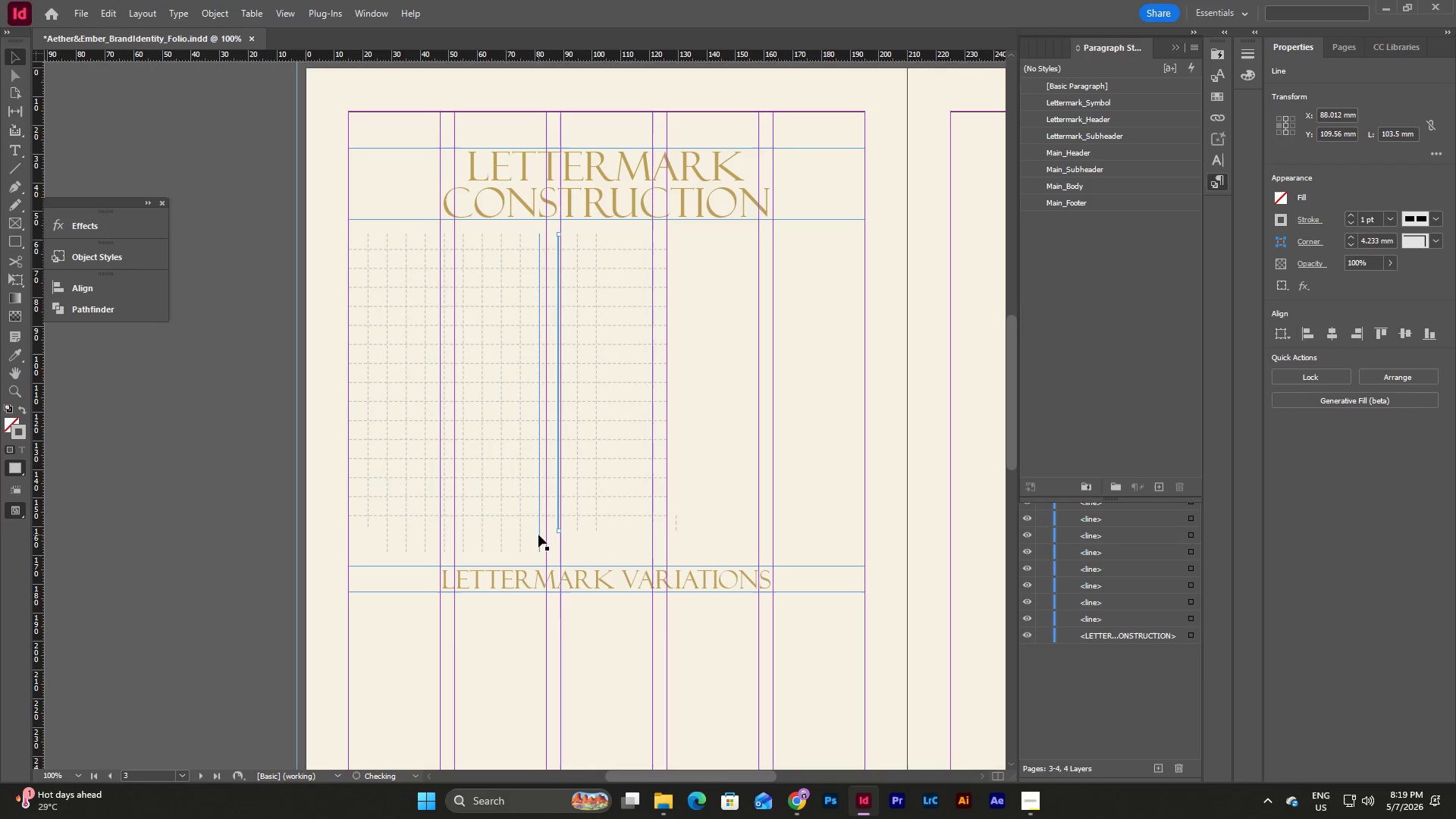 
left_click([543, 538])
 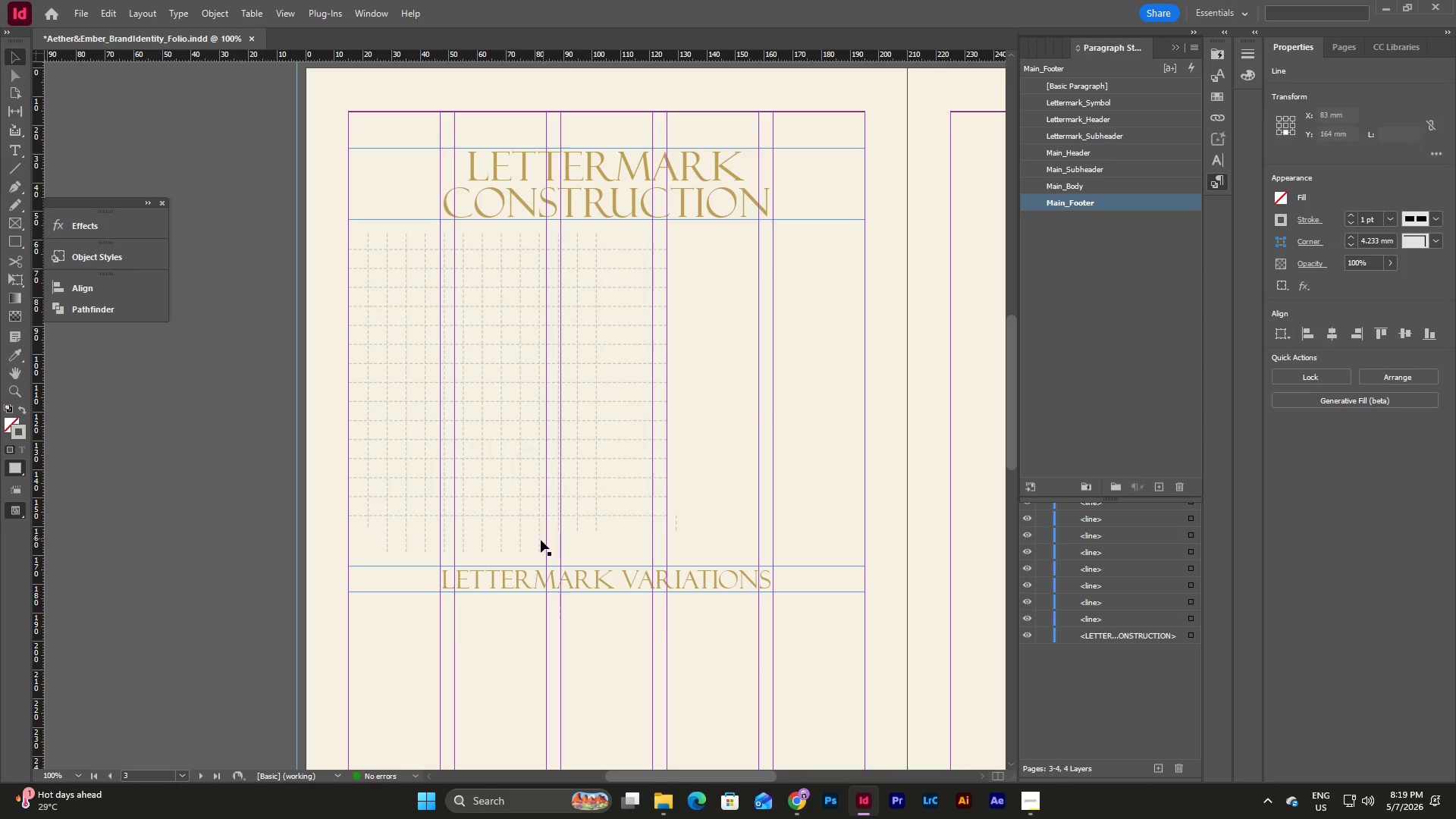 
left_click([541, 540])
 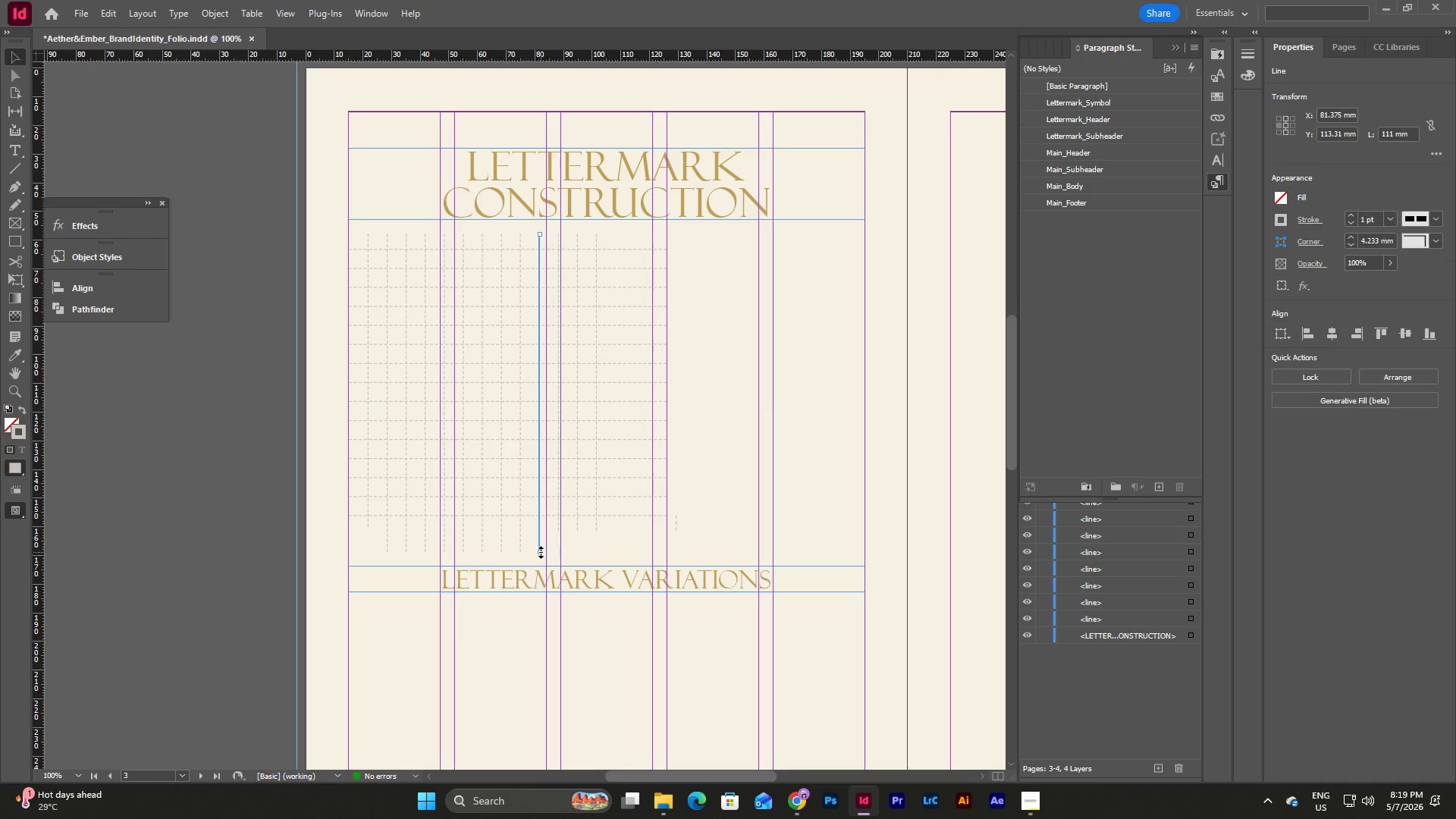 
left_click_drag(start_coordinate=[541, 552], to_coordinate=[541, 530])
 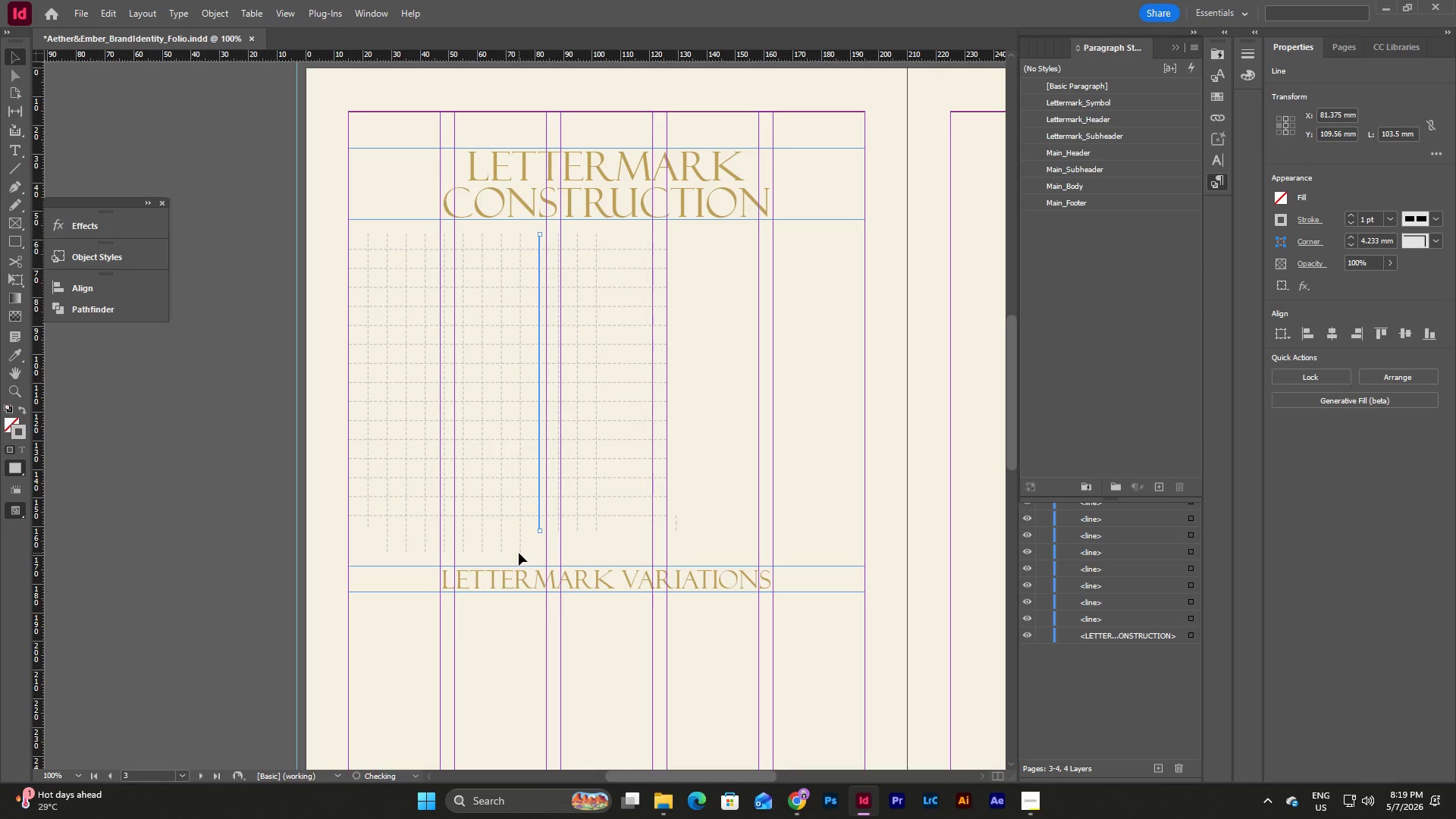 
left_click([519, 553])
 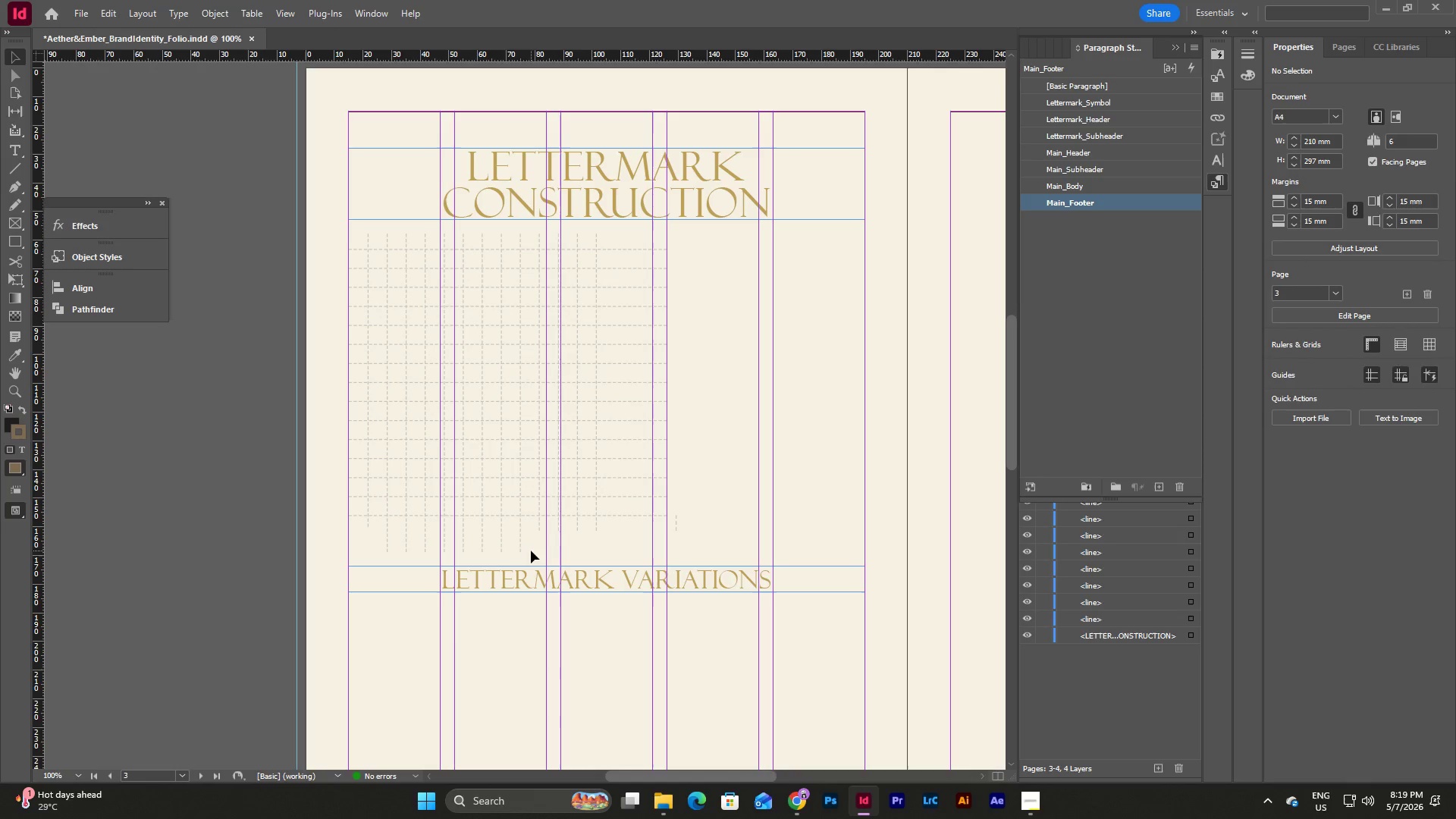 
left_click_drag(start_coordinate=[531, 551], to_coordinate=[360, 541])
 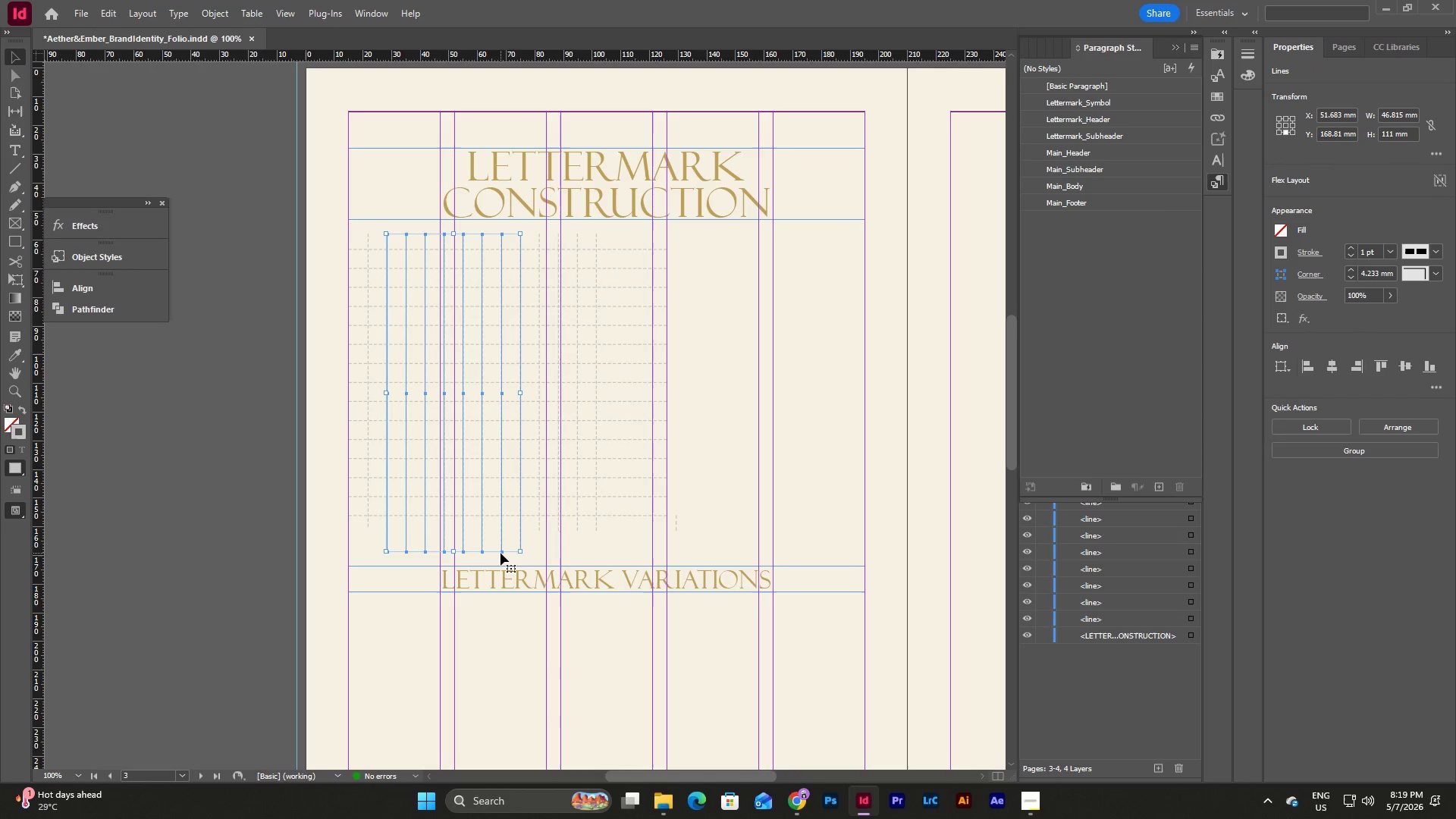 
left_click_drag(start_coordinate=[502, 553], to_coordinate=[502, 541])
 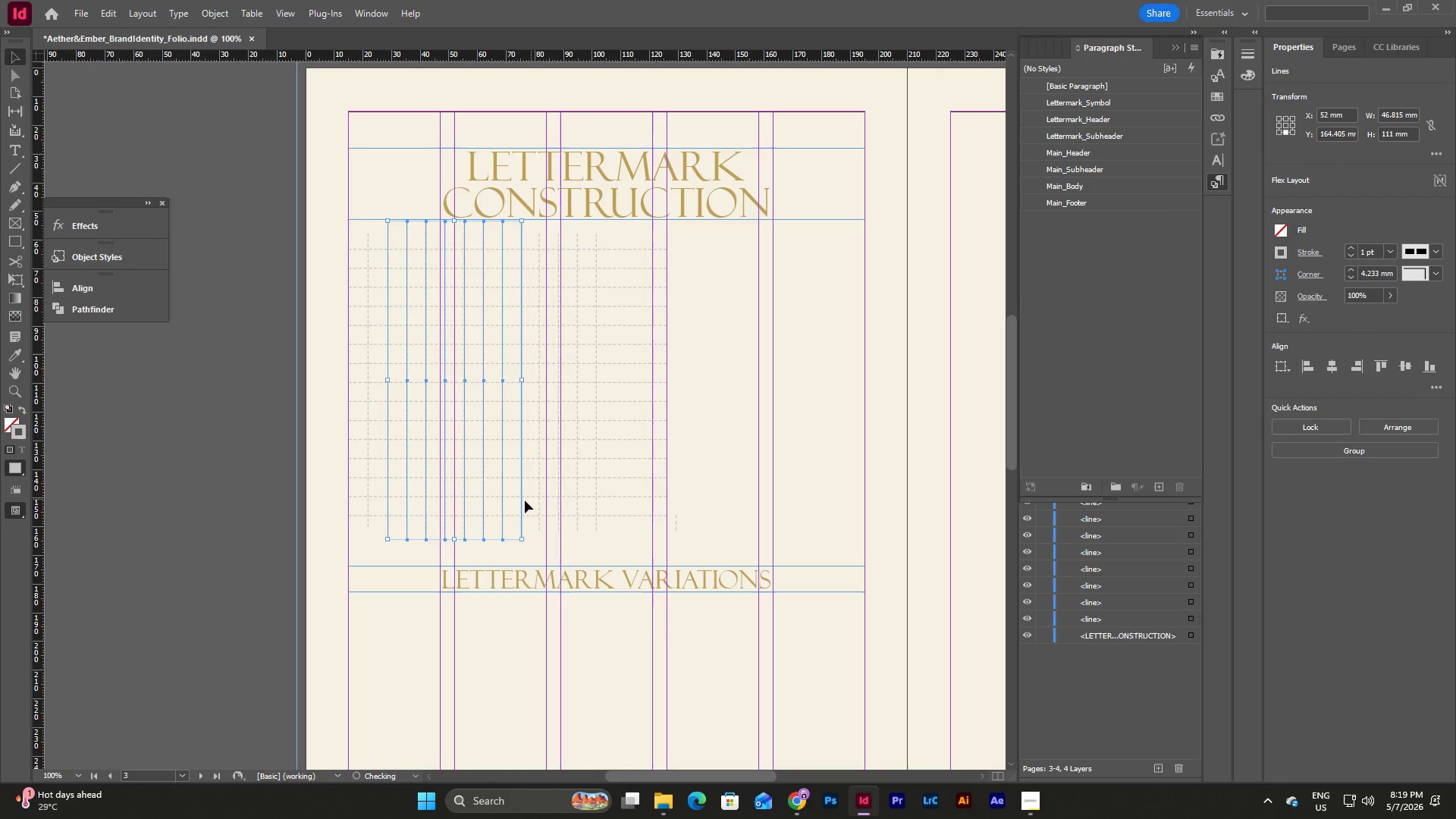 
key(Control+Z)
 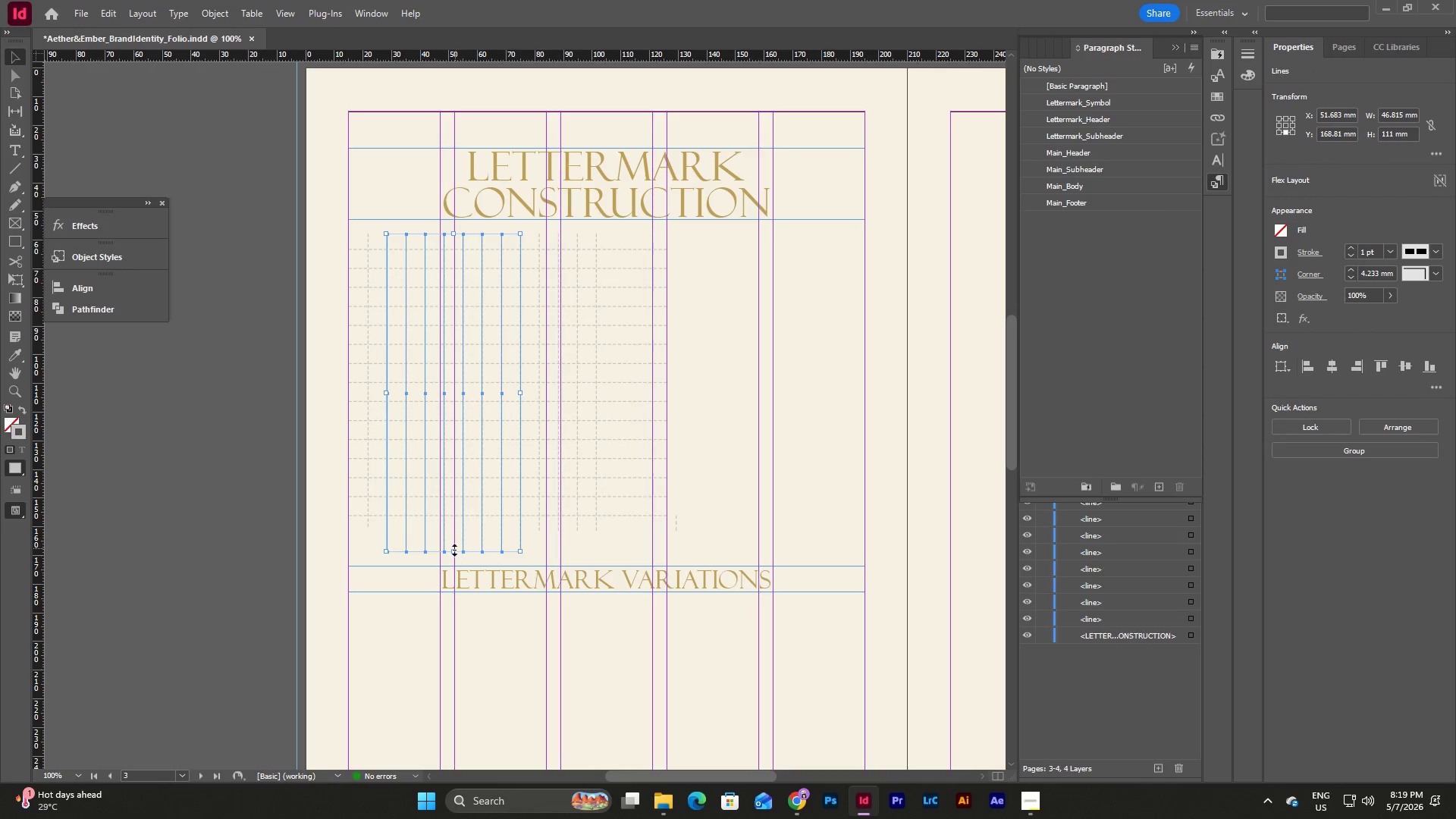 
left_click_drag(start_coordinate=[453, 553], to_coordinate=[457, 529])
 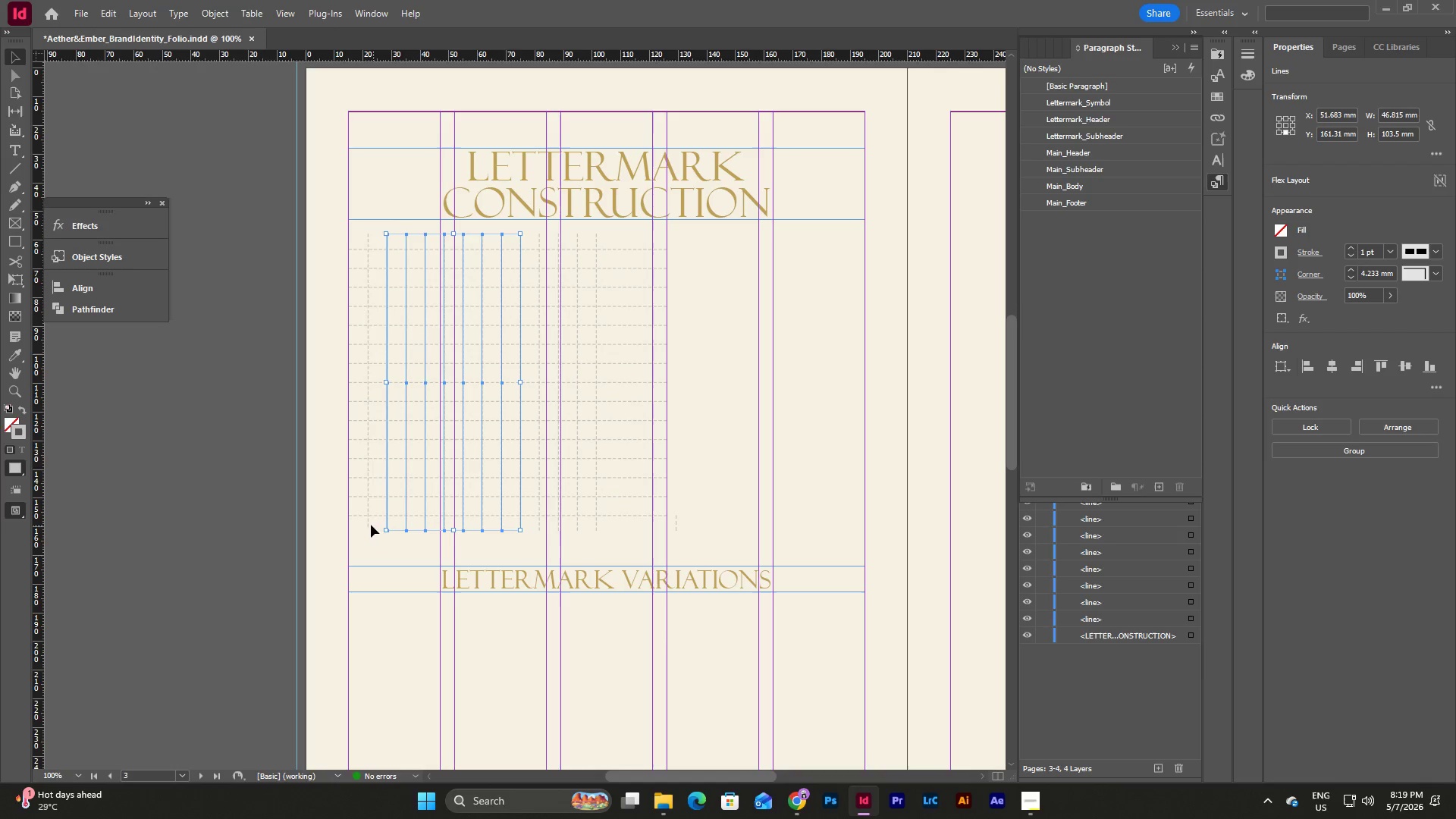 
left_click([367, 523])
 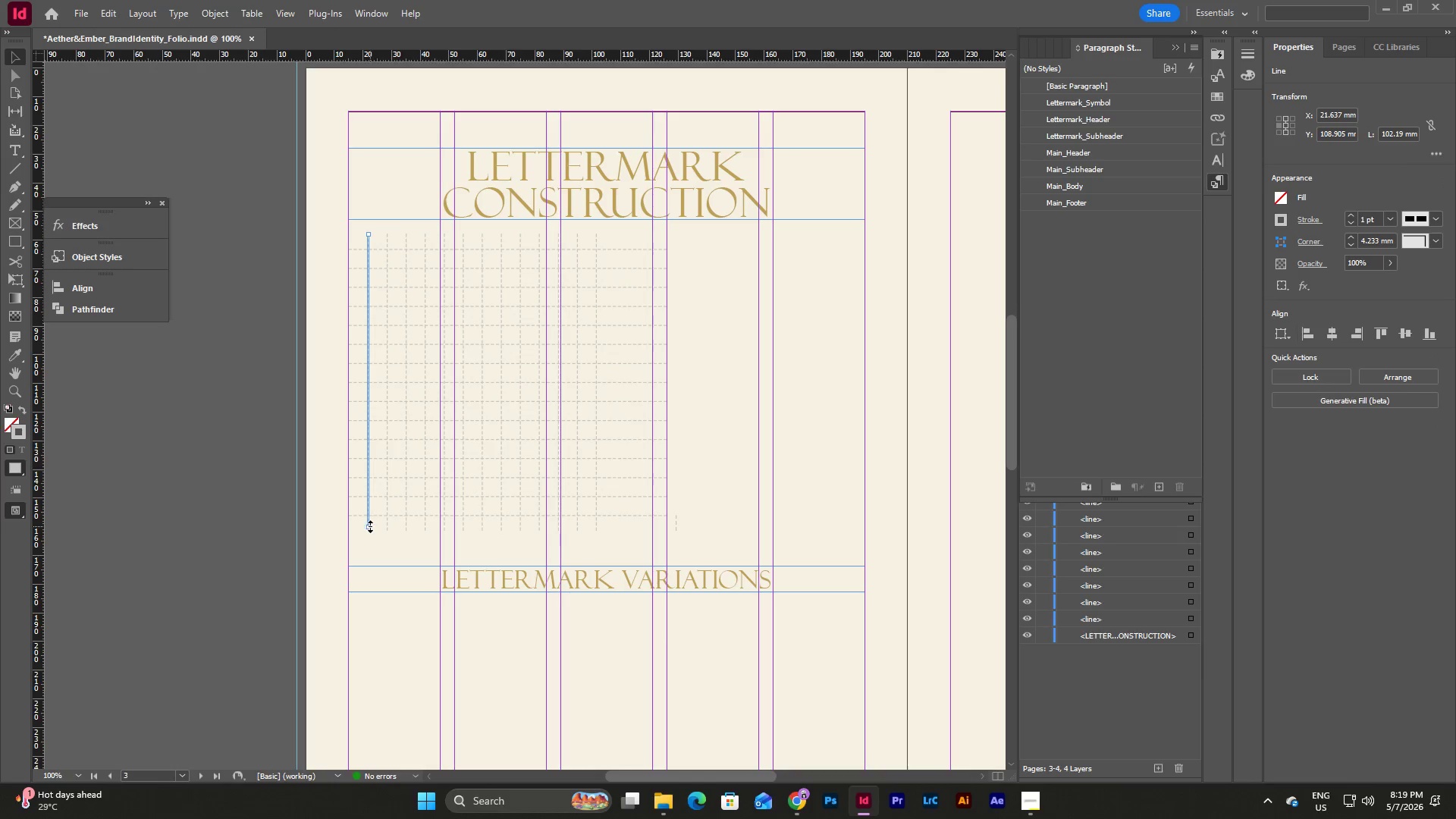 
left_click_drag(start_coordinate=[370, 526], to_coordinate=[371, 532])
 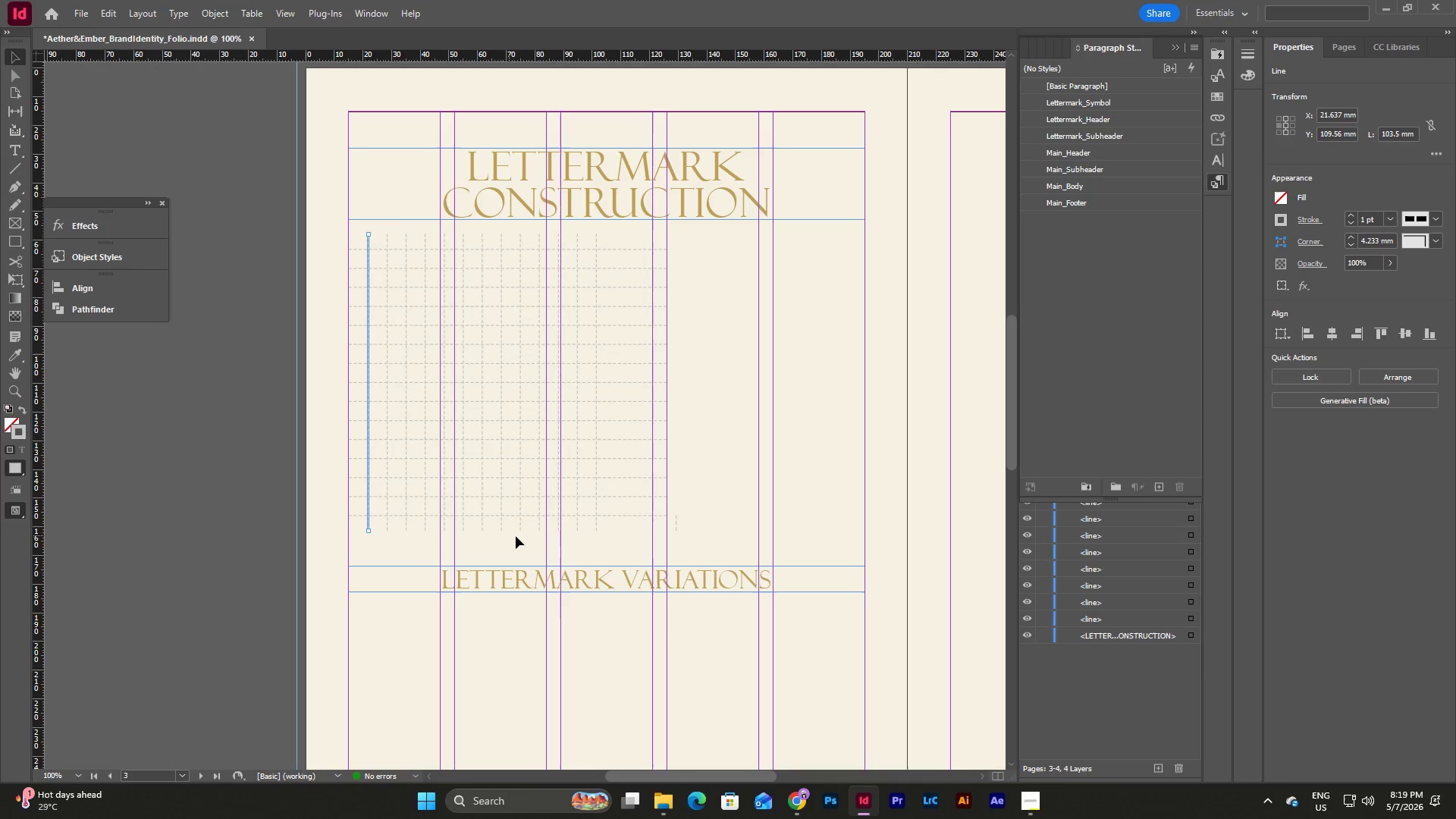 
left_click([522, 536])
 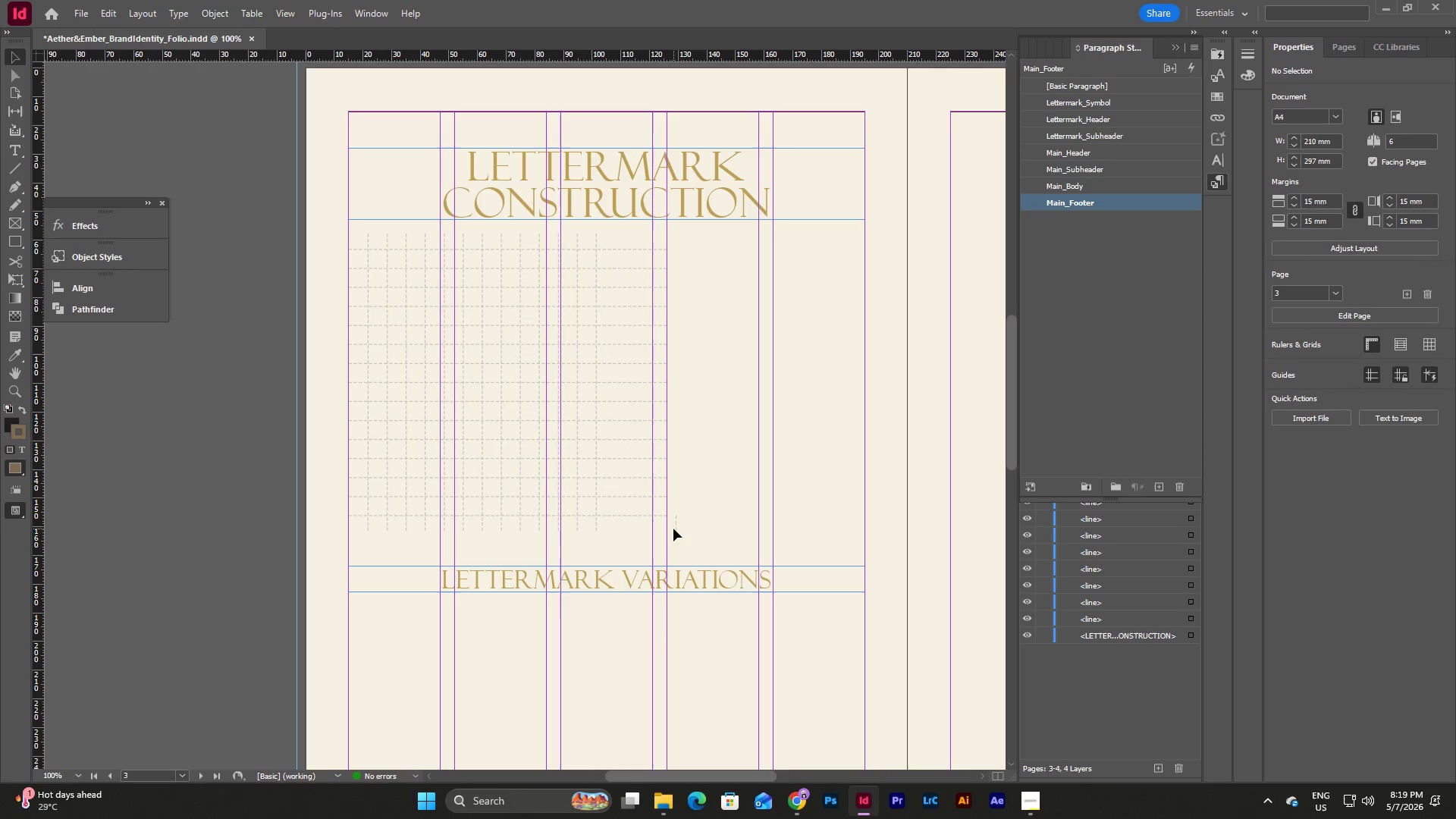 
double_click([675, 528])
 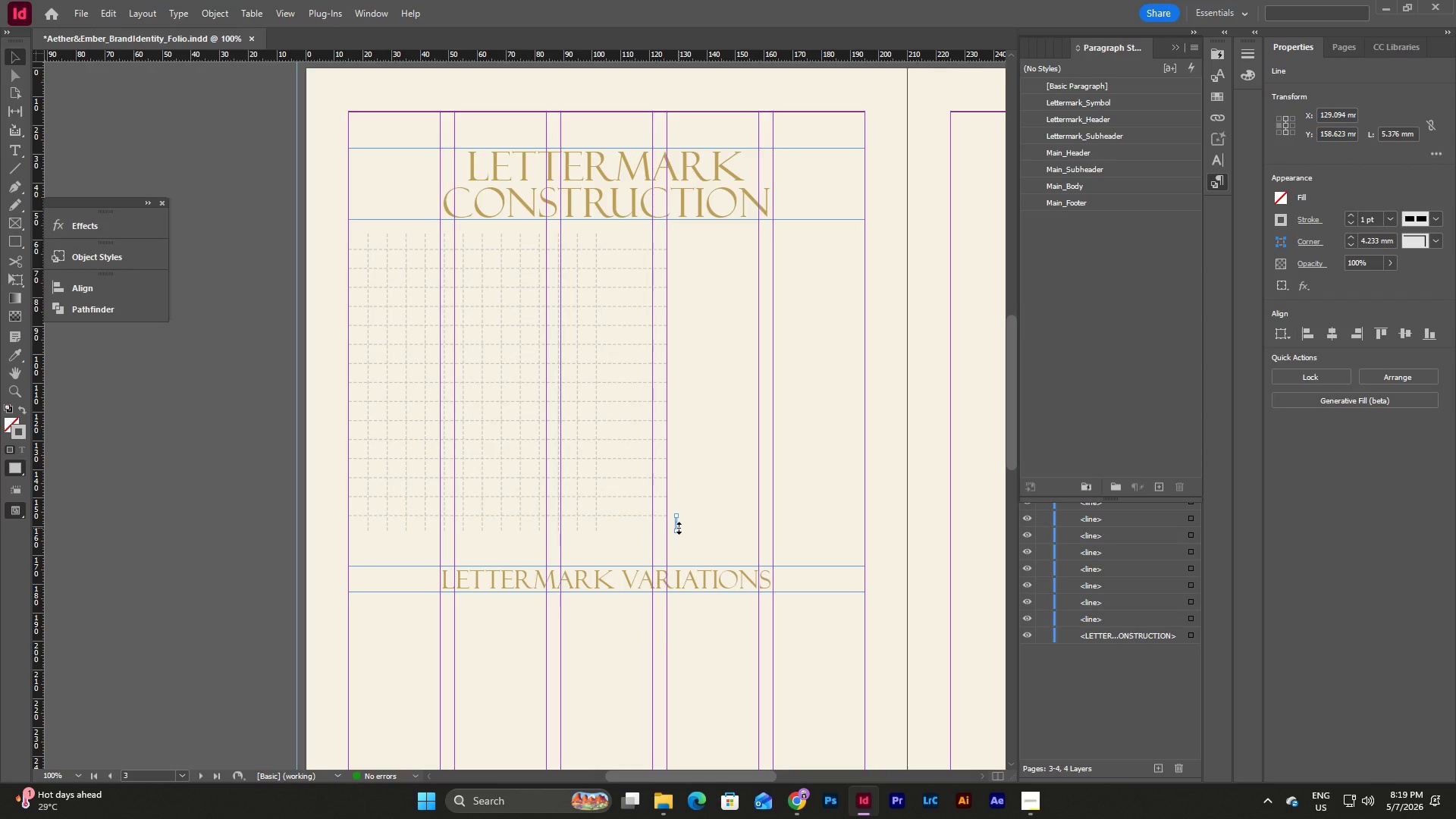 
key(Backspace)
 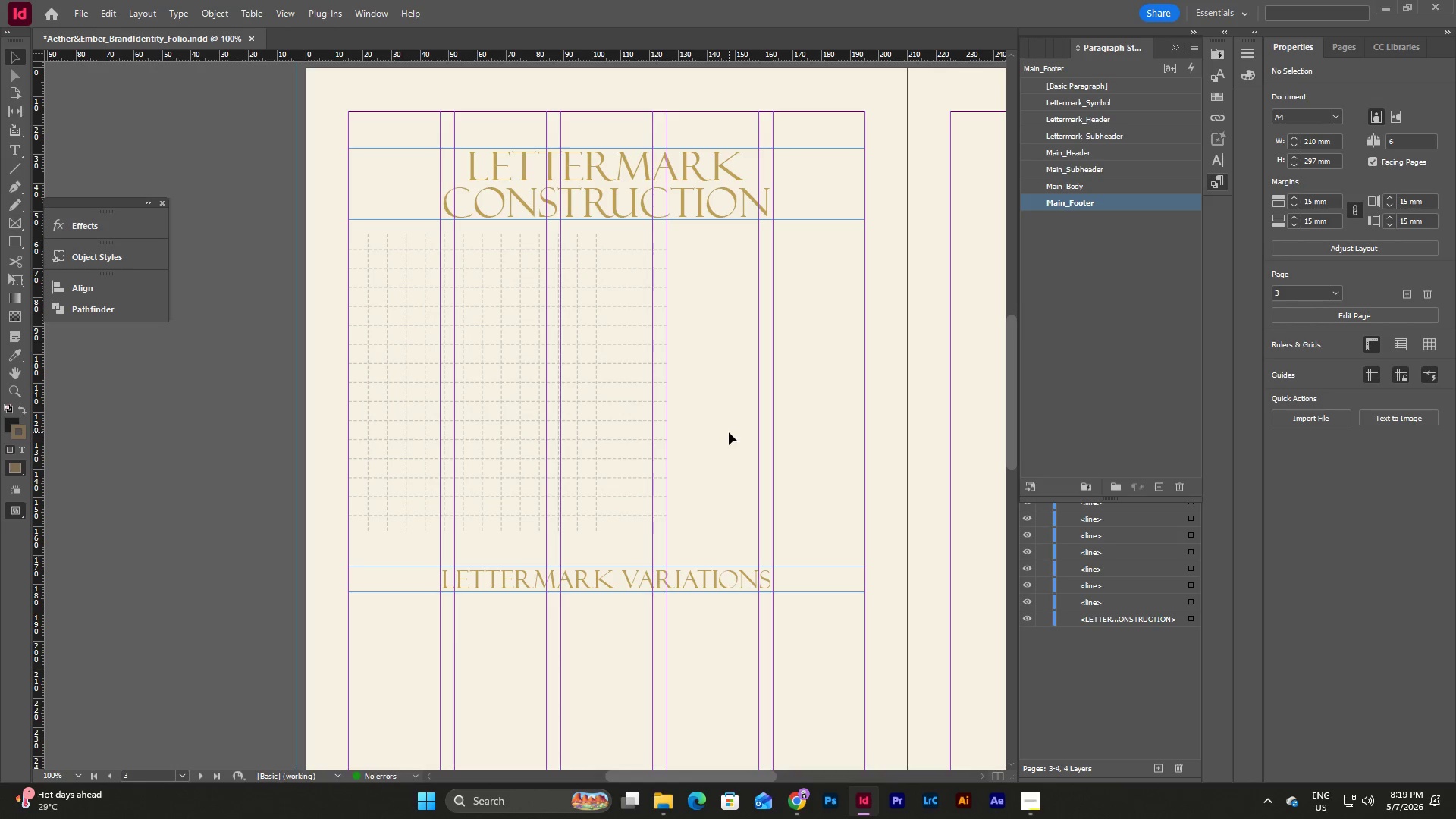 
type(ww)
 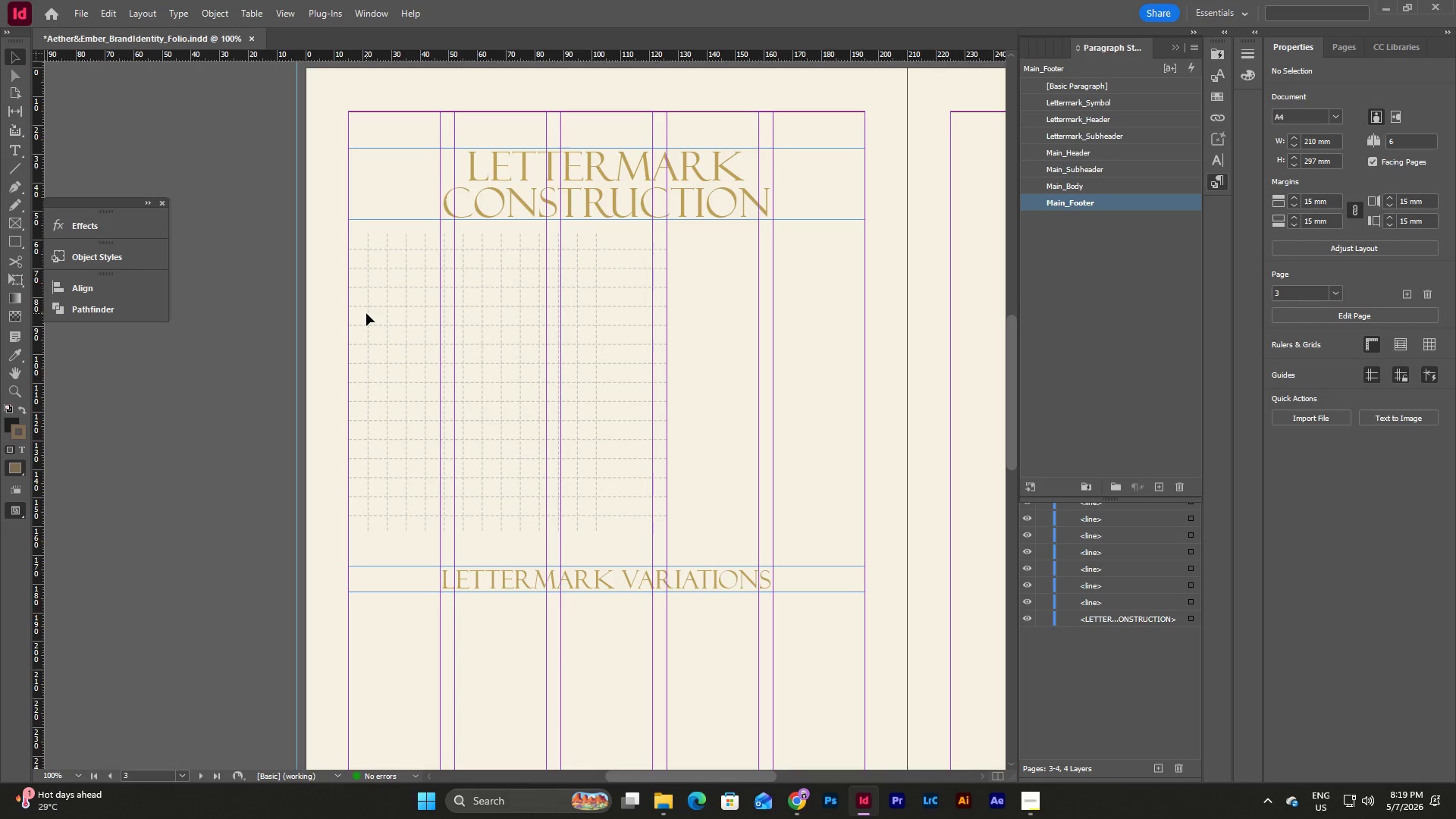 
double_click([368, 315])
 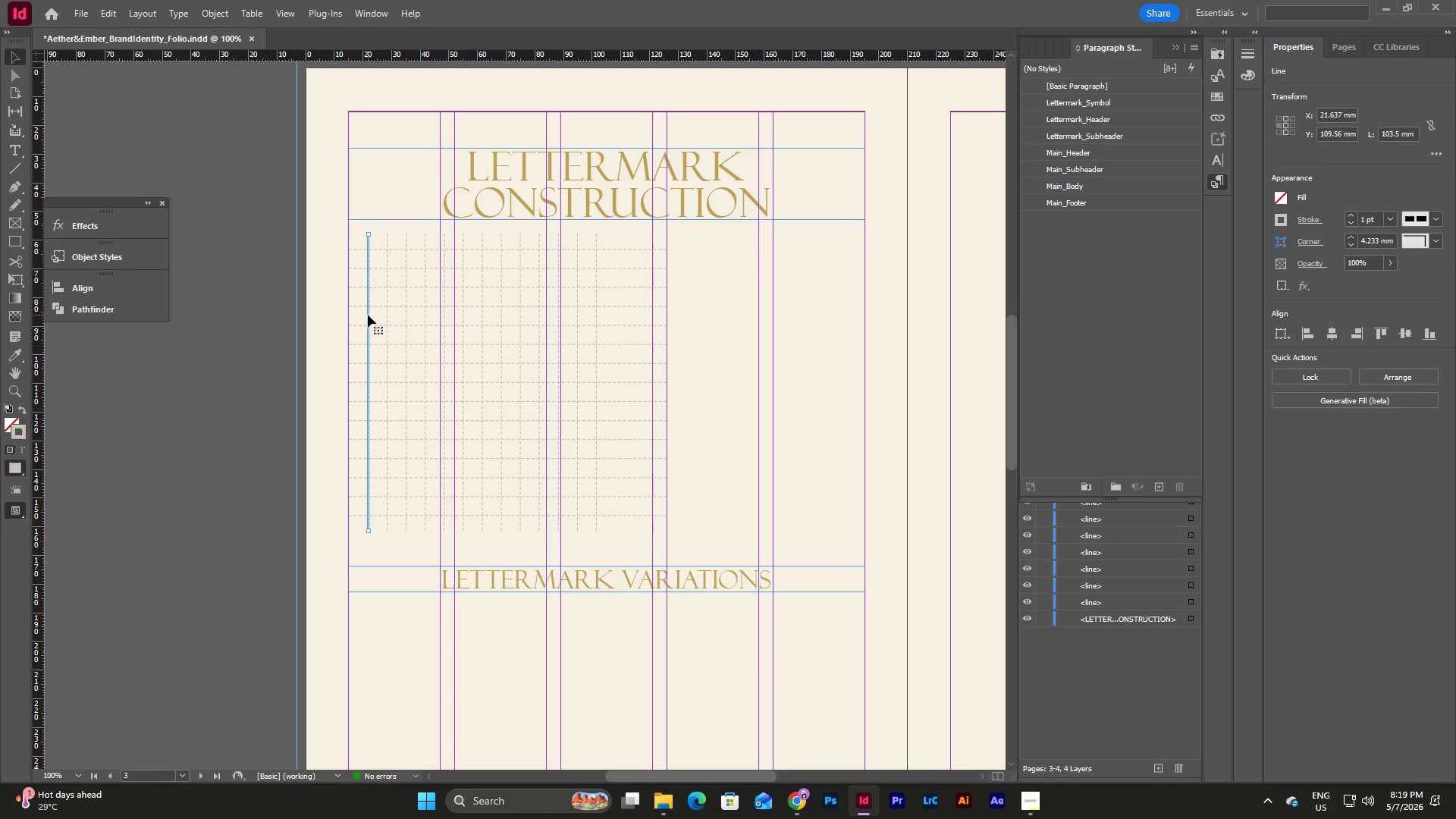 
key(Control+C)
 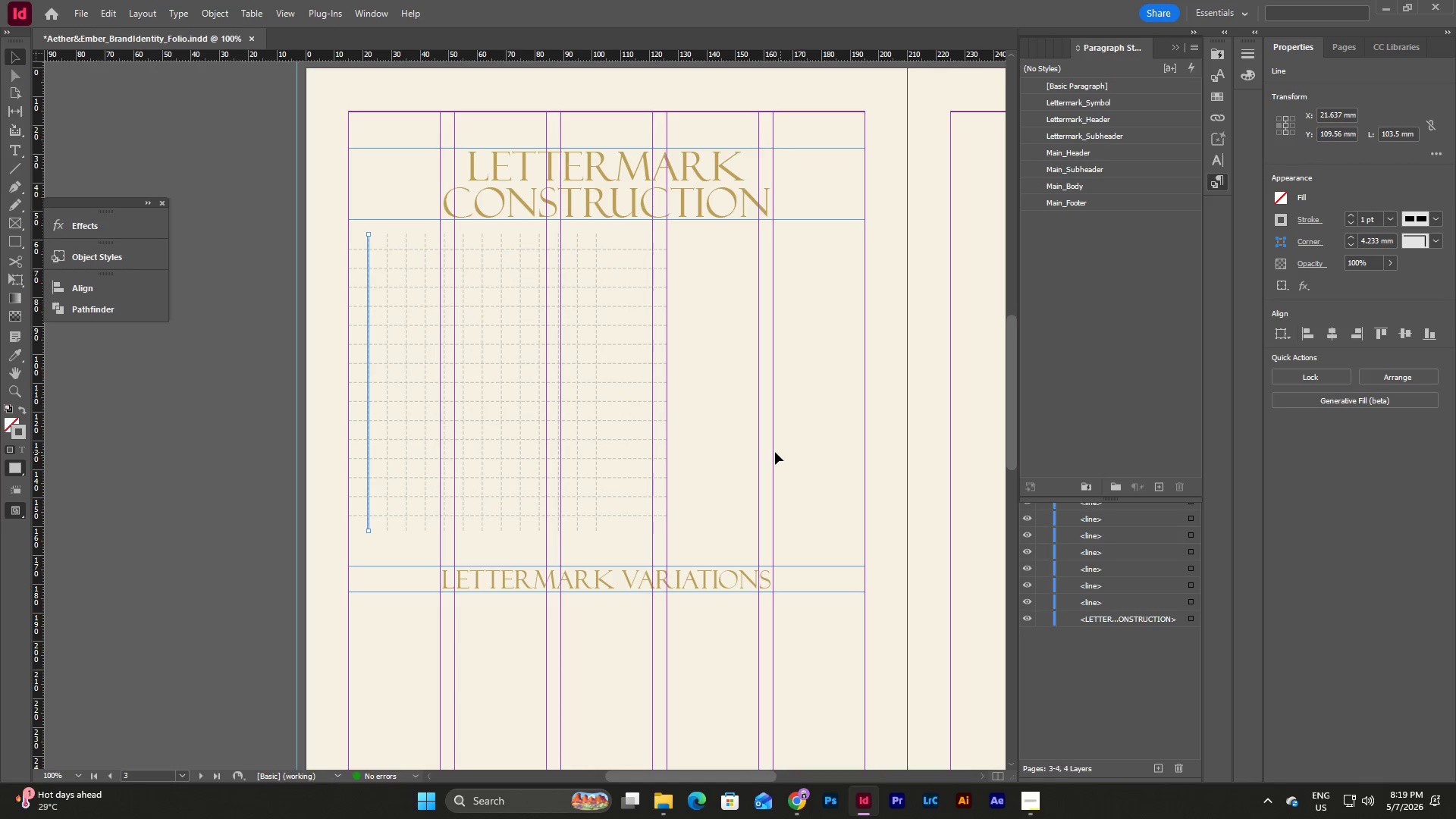 
left_click([718, 447])
 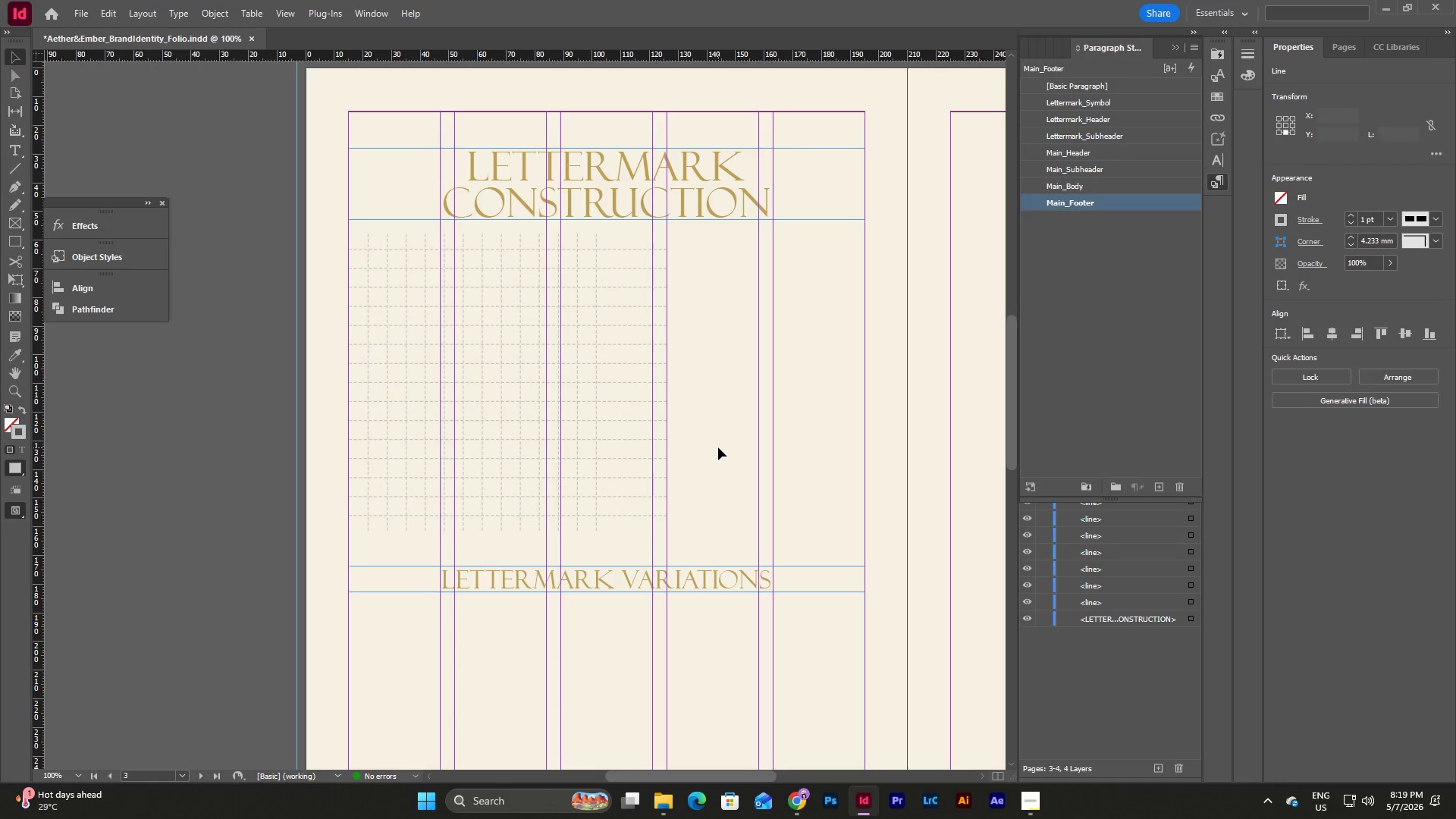 
key(Control+V)
 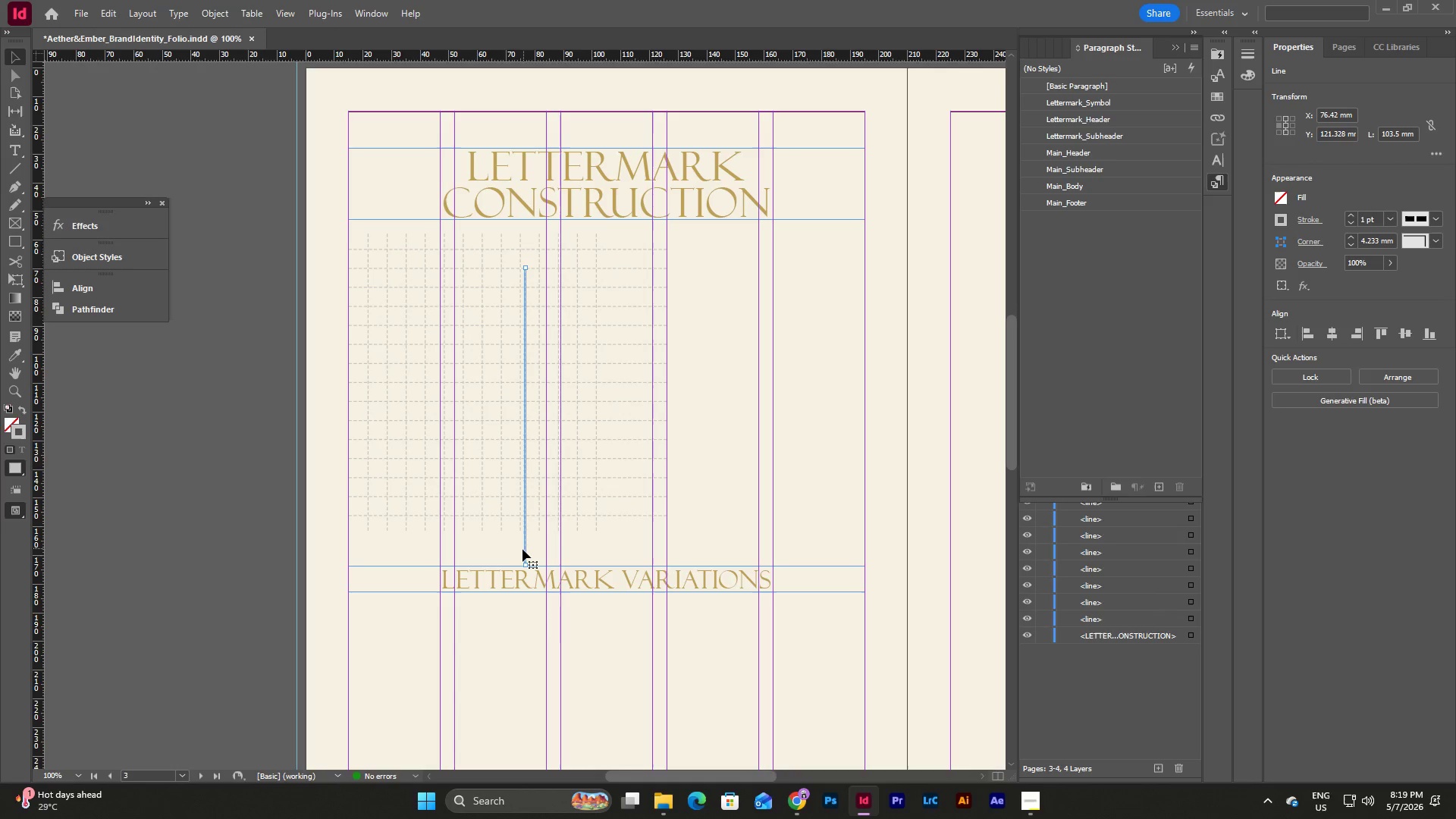 
left_click_drag(start_coordinate=[526, 549], to_coordinate=[353, 520])
 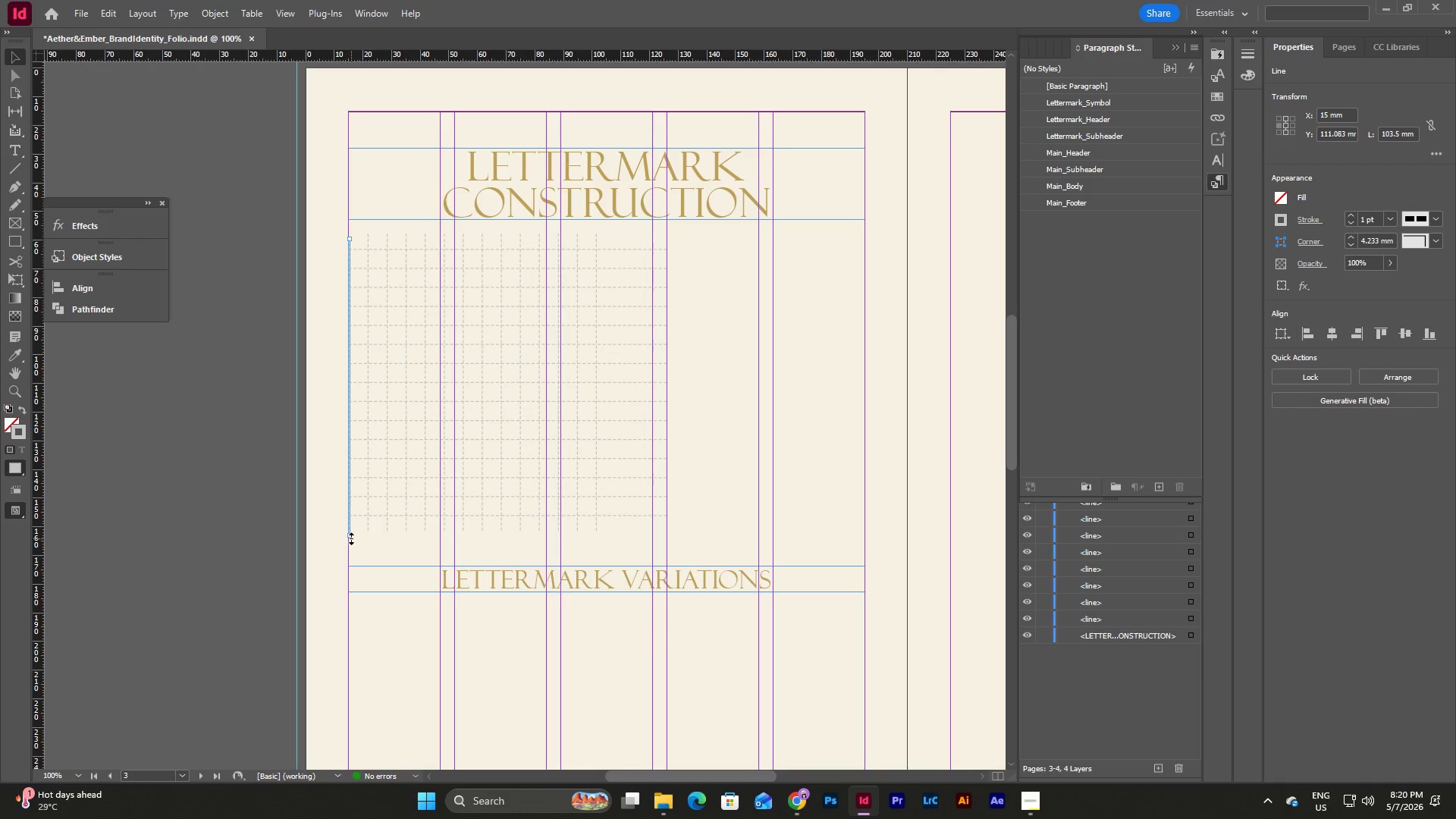 
left_click_drag(start_coordinate=[350, 537], to_coordinate=[349, 530])
 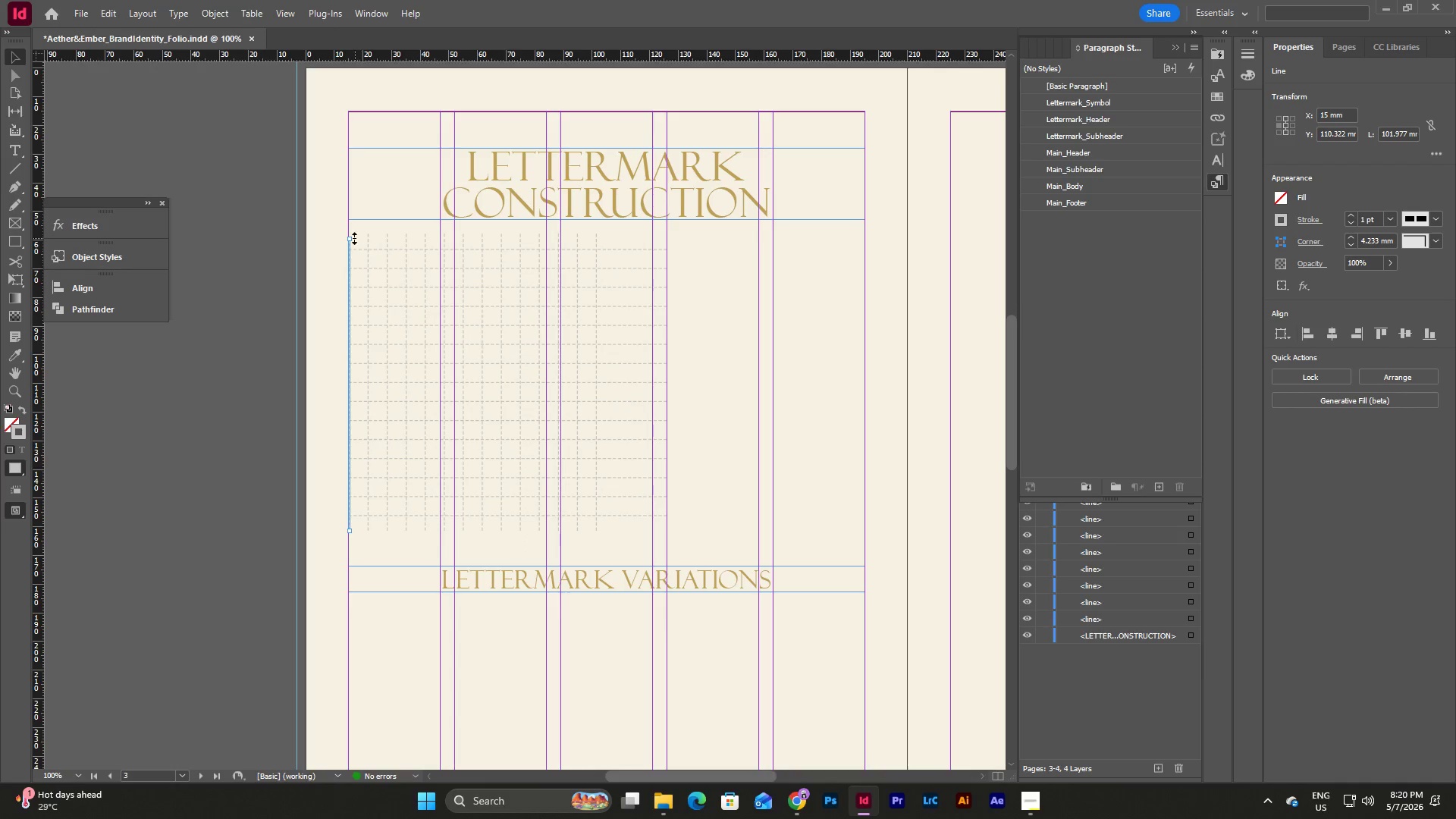 
left_click_drag(start_coordinate=[350, 238], to_coordinate=[350, 234])
 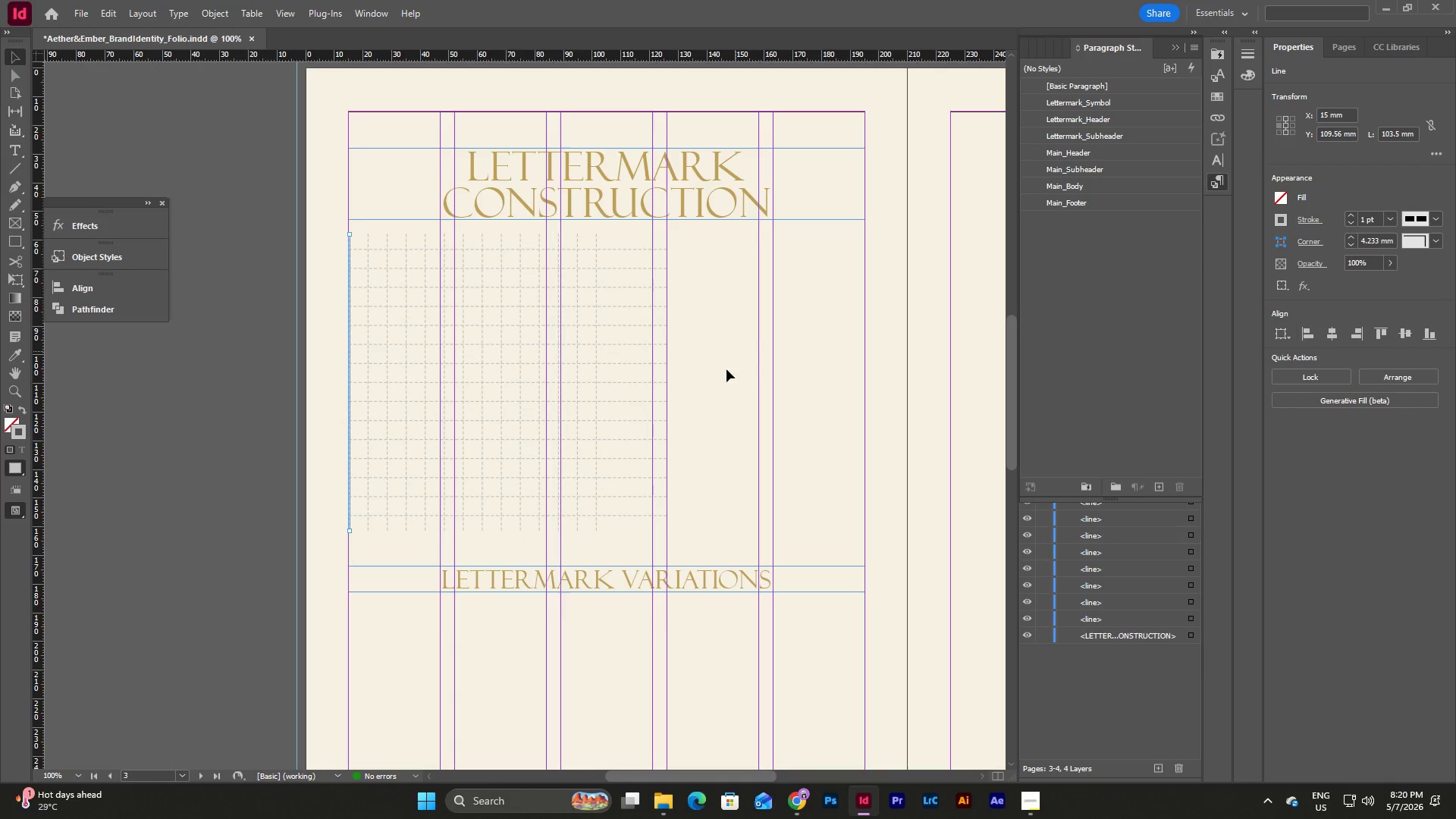 
left_click([721, 383])
 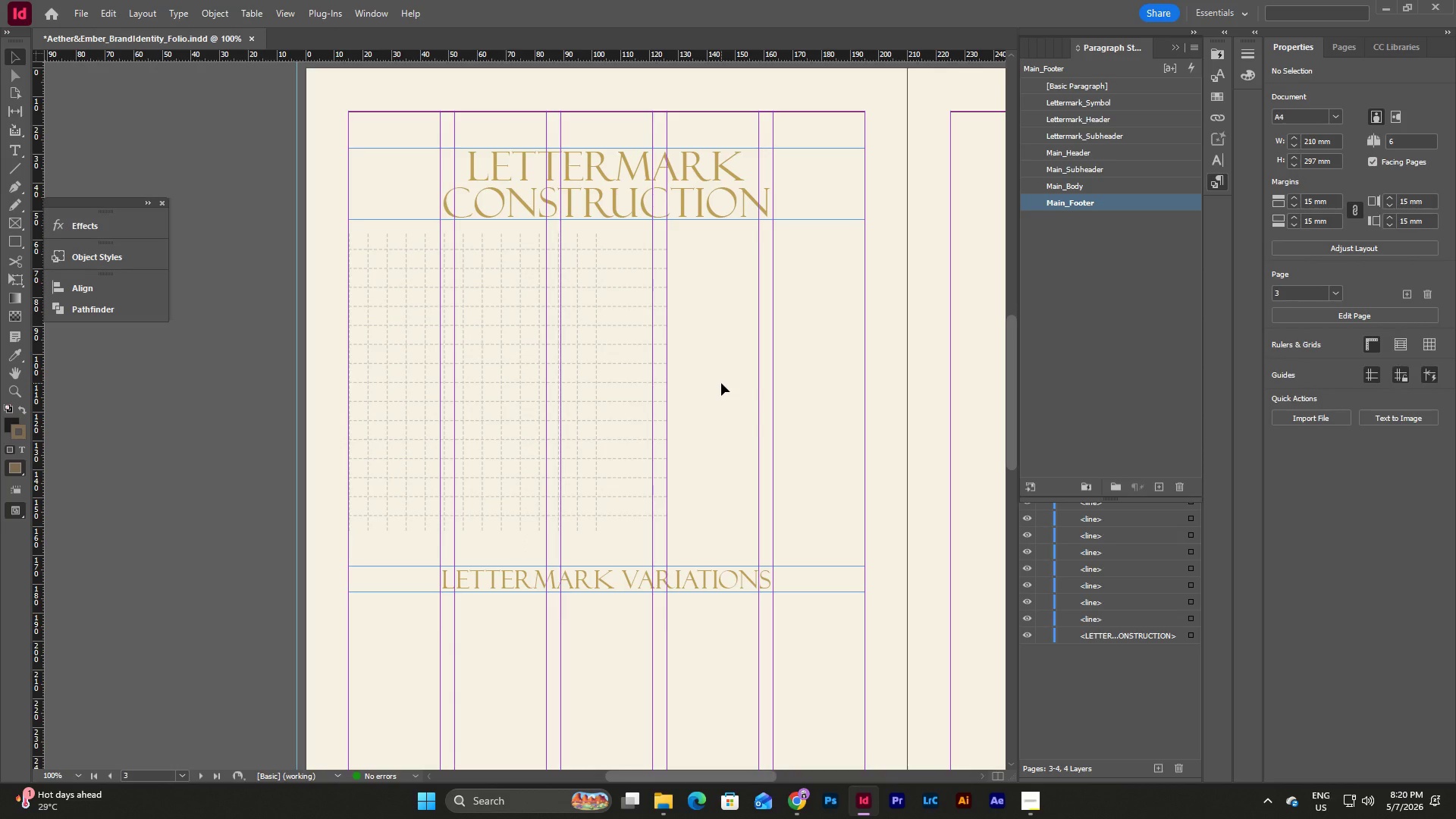 
type(www)
 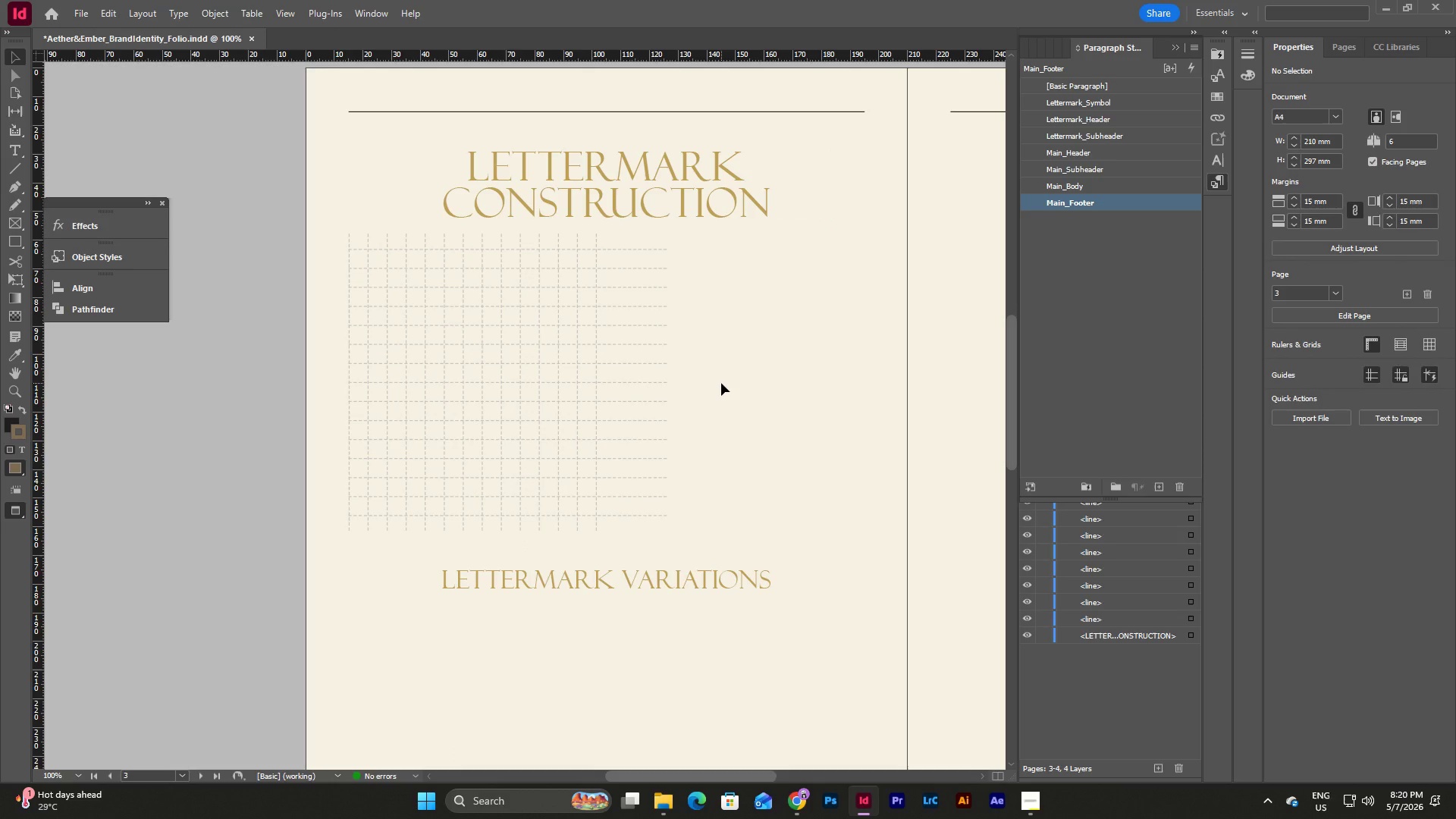 
left_click([725, 515])
 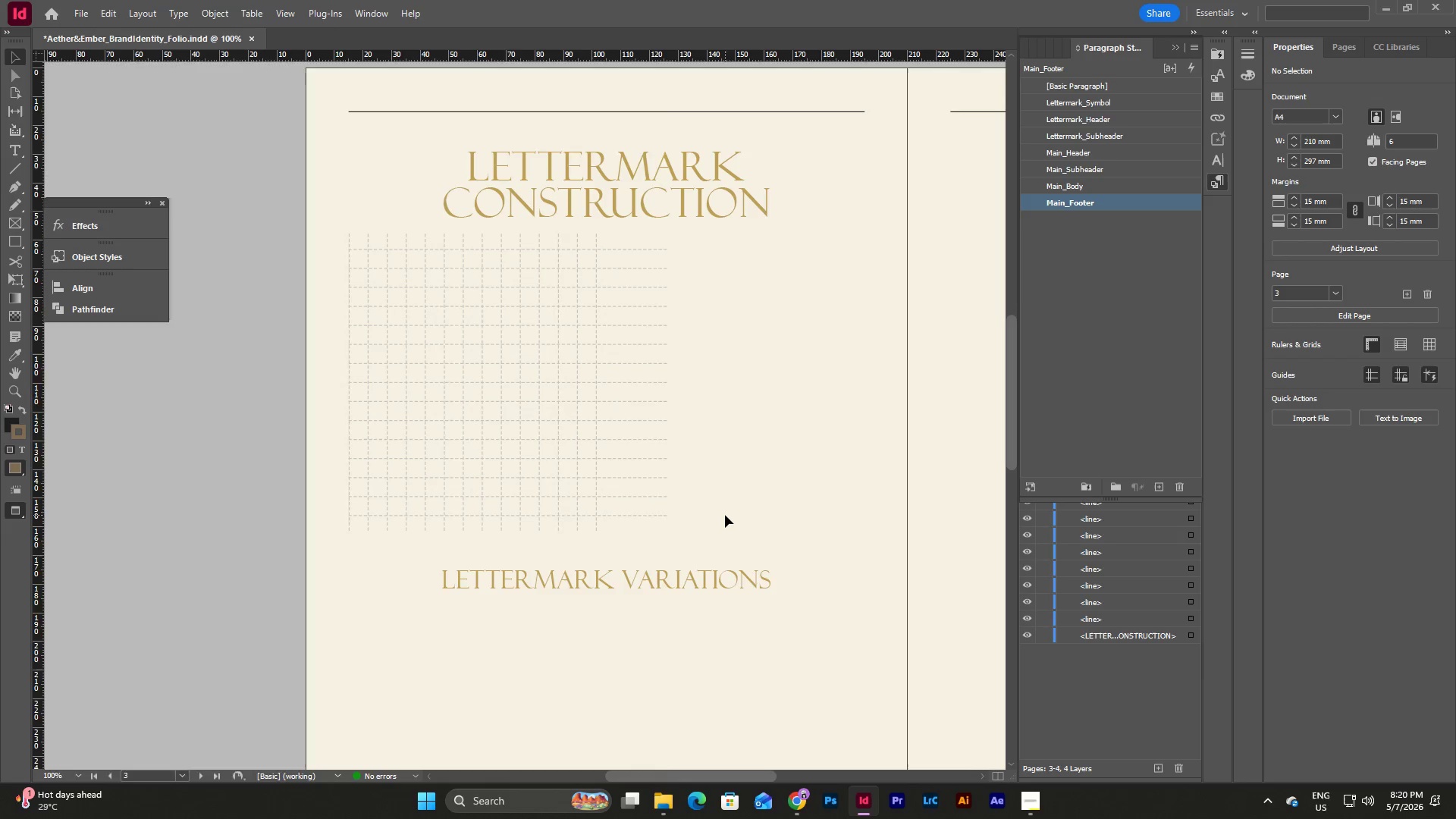 
type(wwww)
 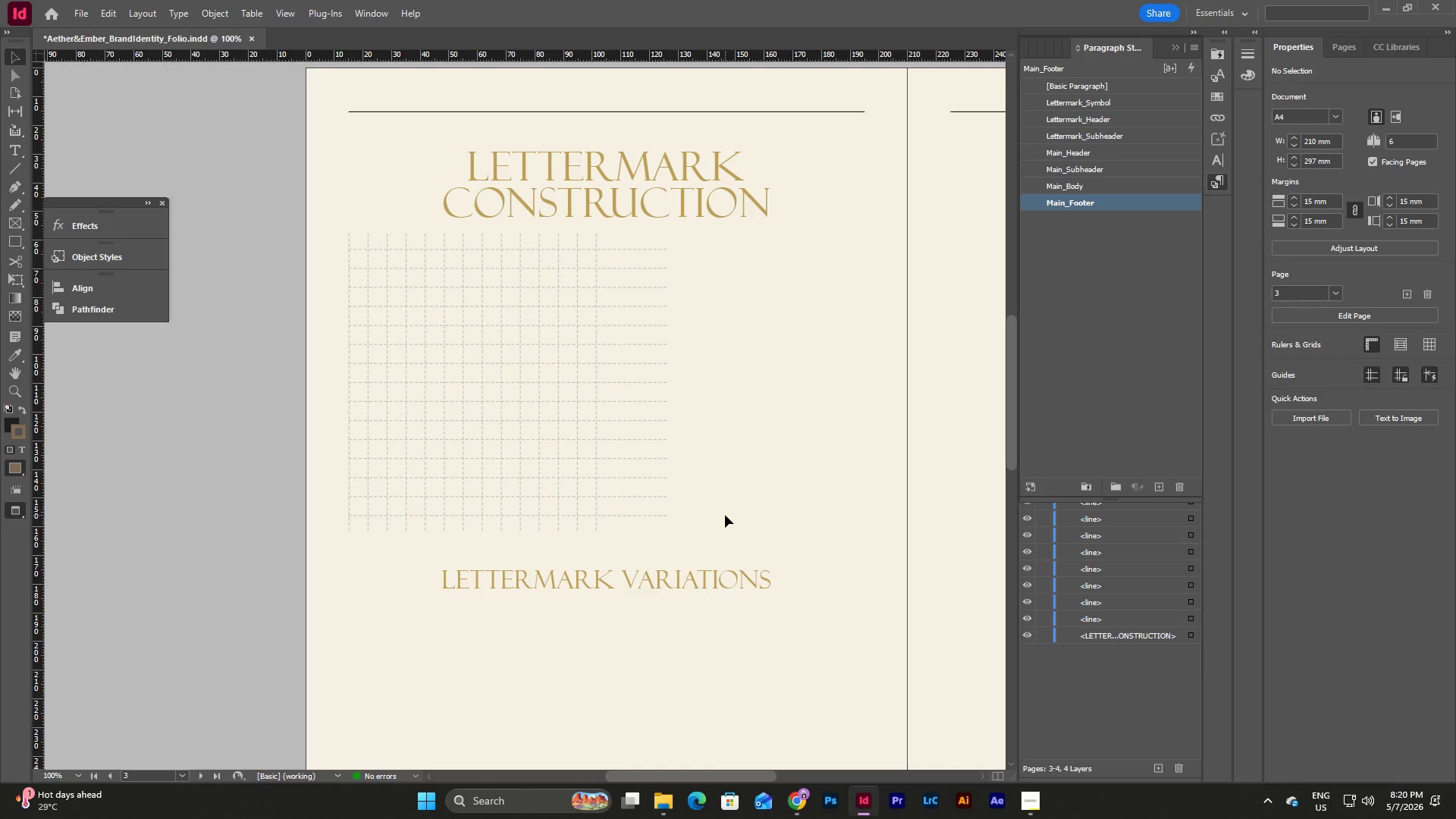 
wait(9.14)
 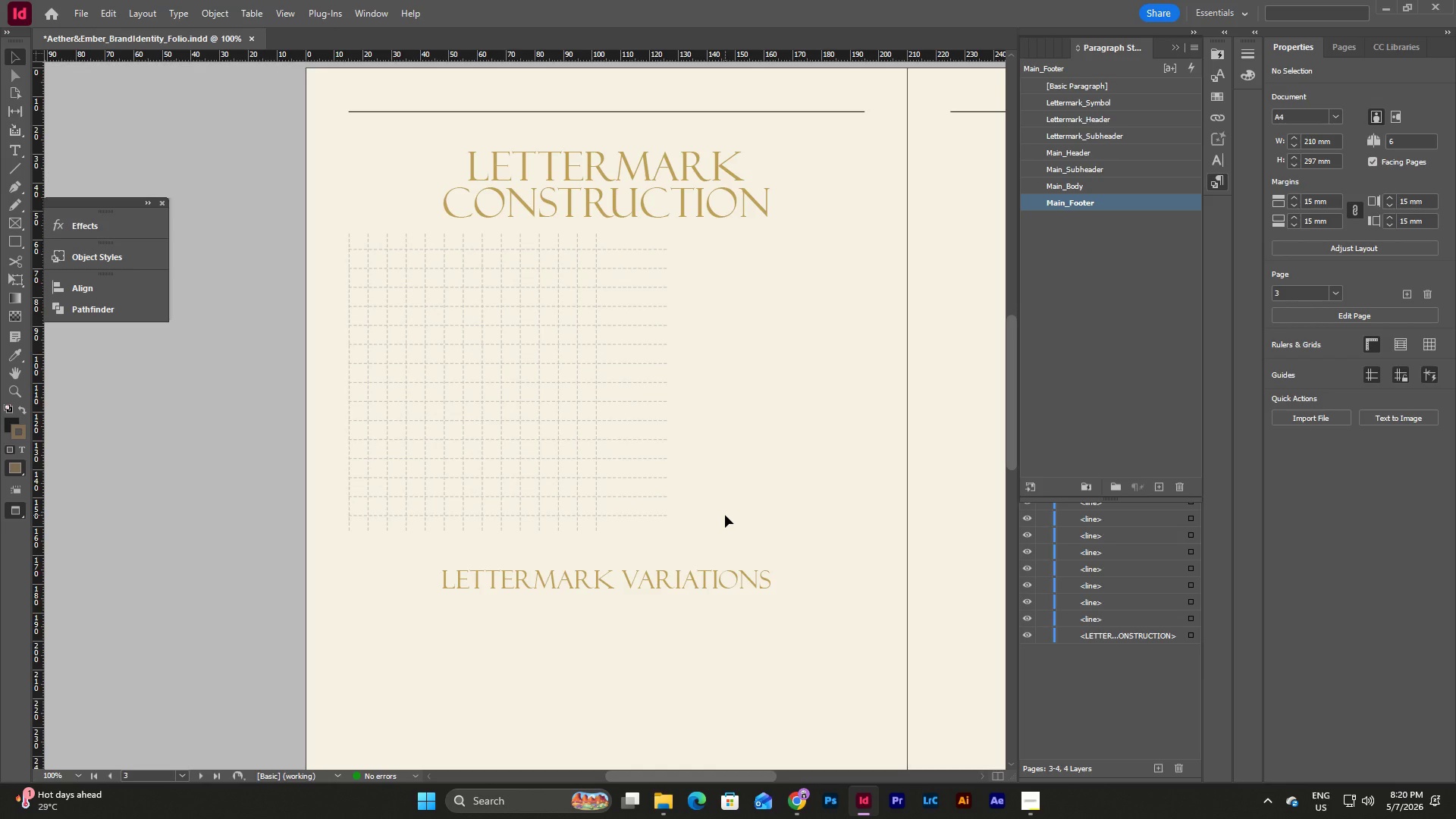 
left_click_drag(start_coordinate=[620, 554], to_coordinate=[532, 527])
 